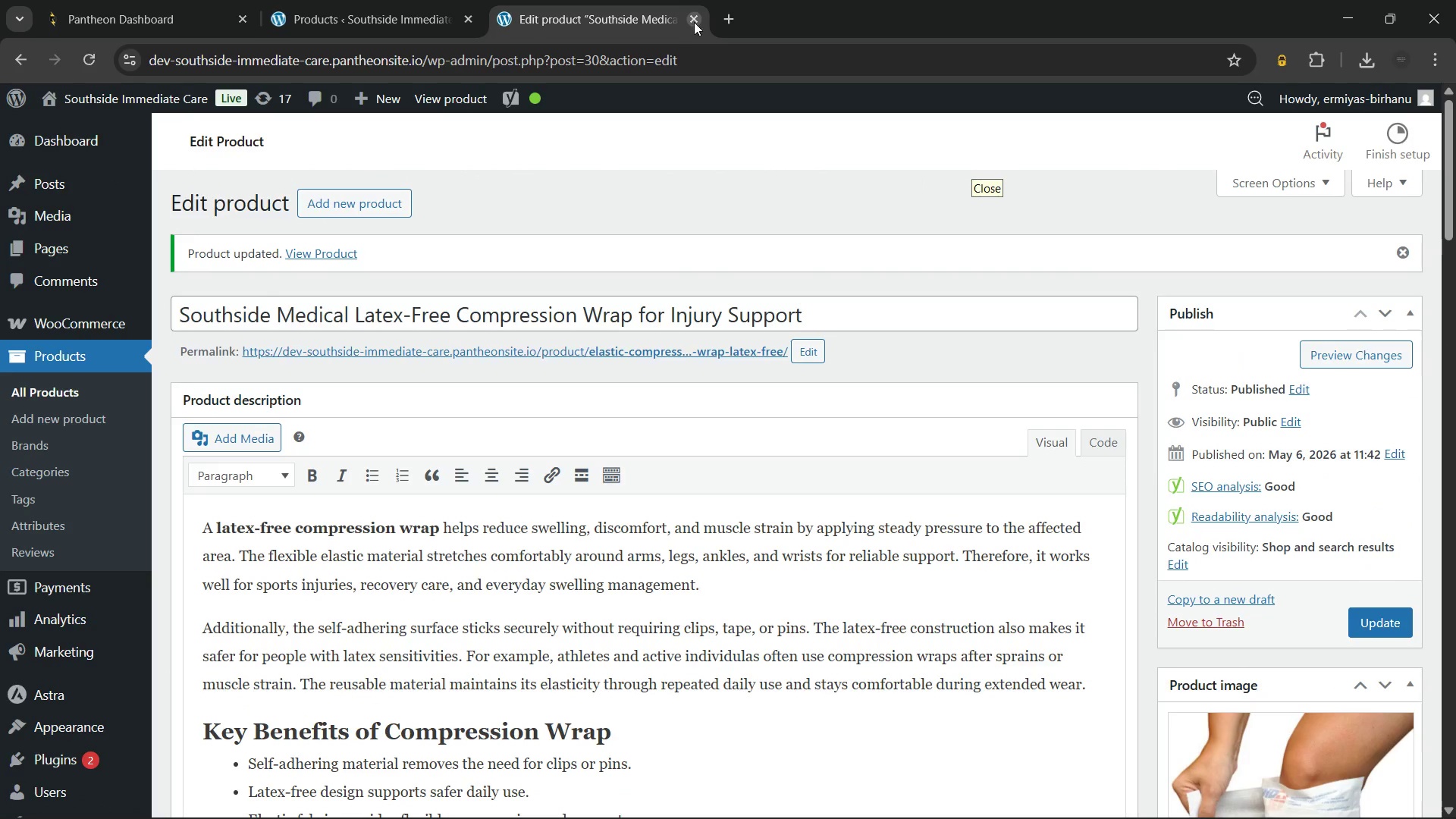 
left_click([695, 21])
 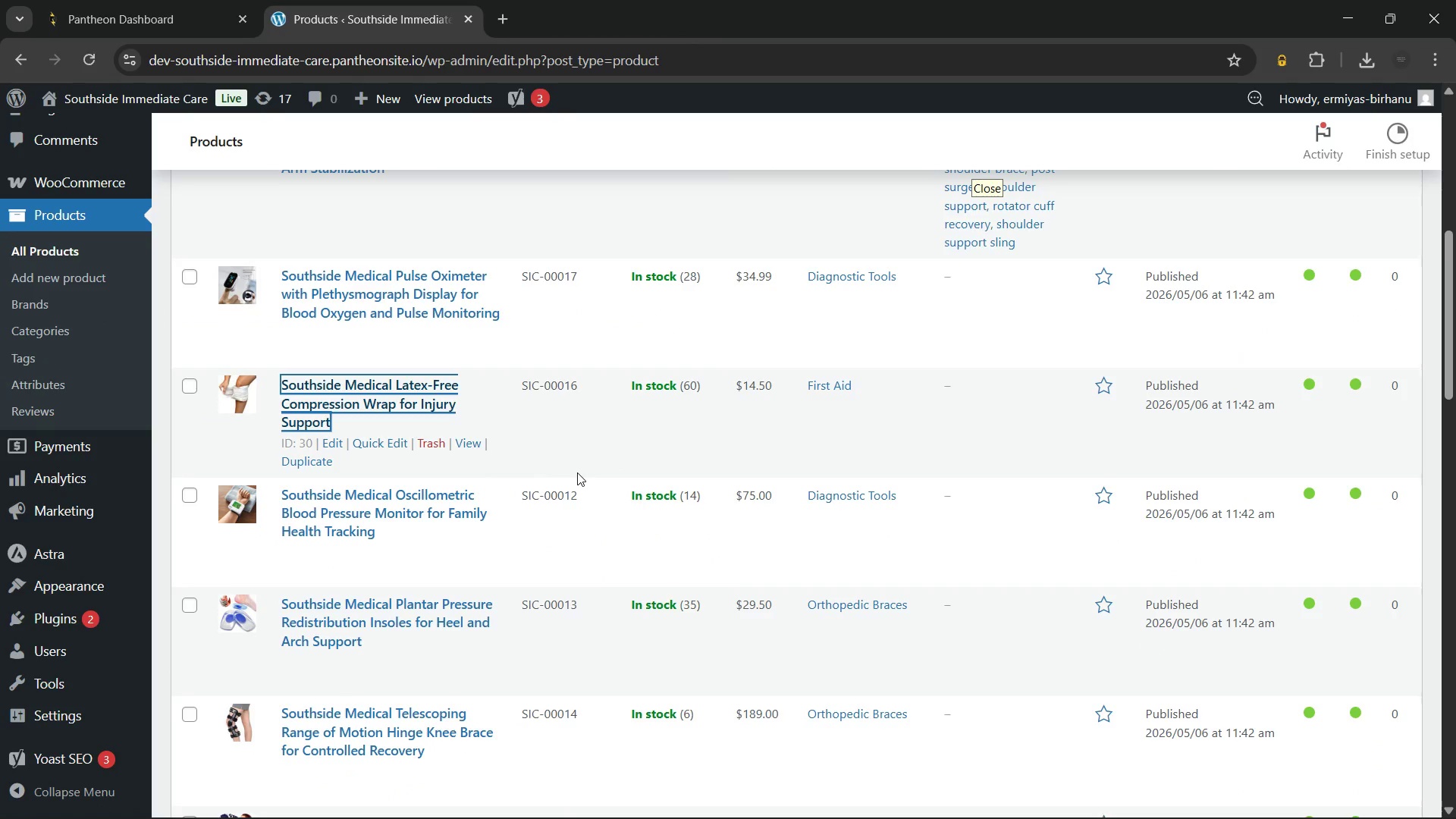 
scroll: coordinate [577, 472], scroll_direction: none, amount: 0.0
 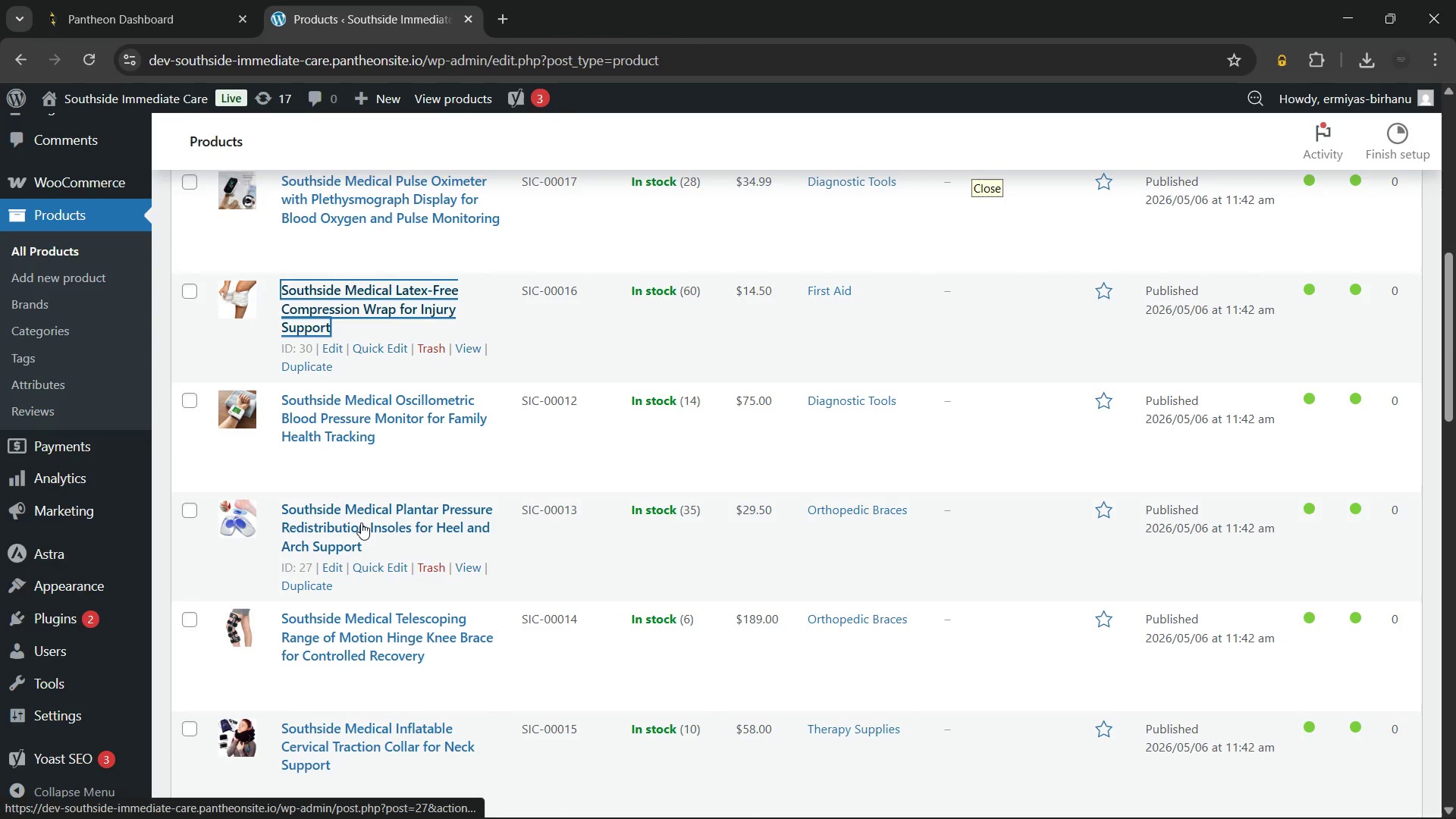 
scroll: coordinate [355, 544], scroll_direction: down, amount: 2.0
 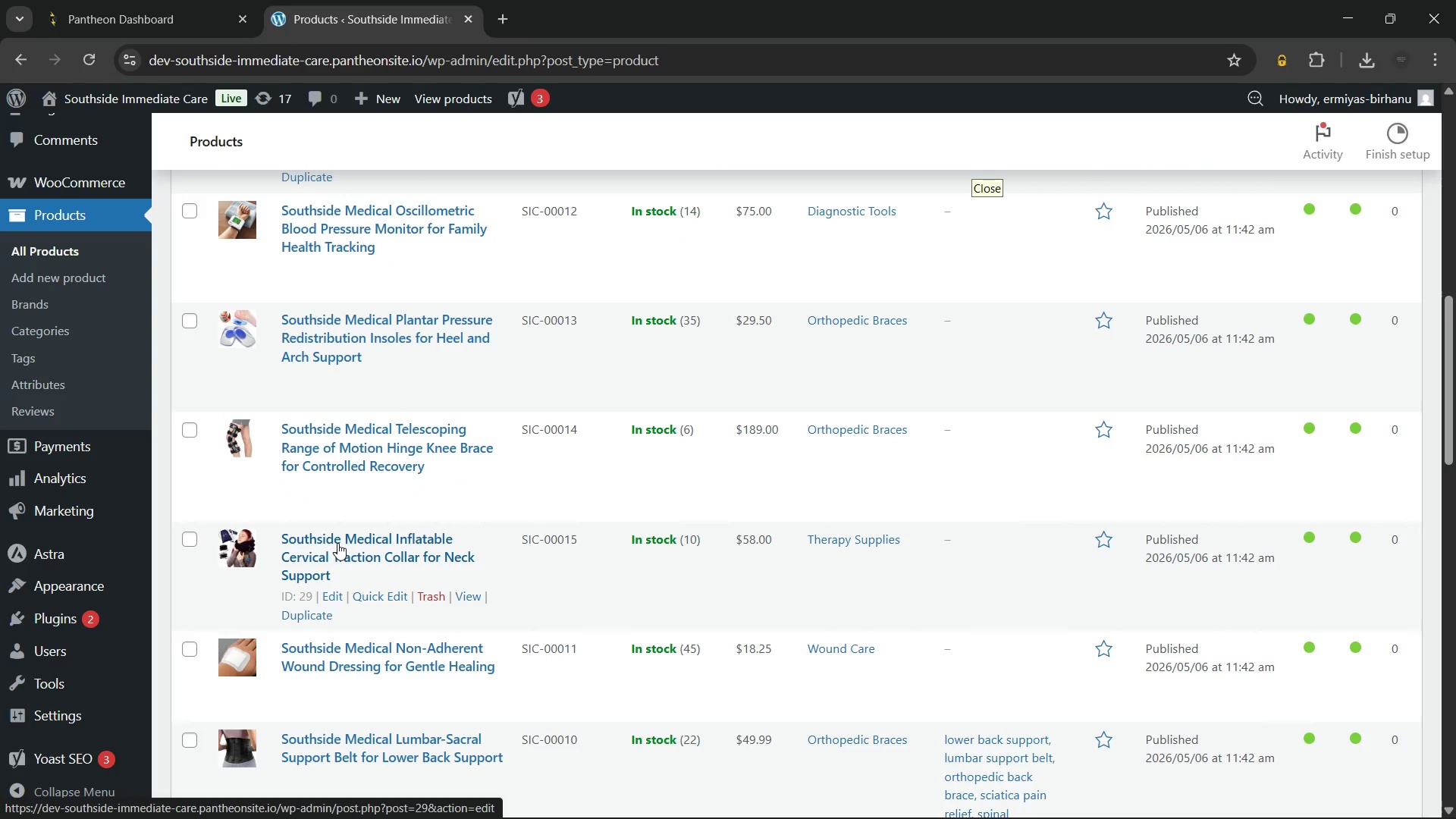 
wait(5.74)
 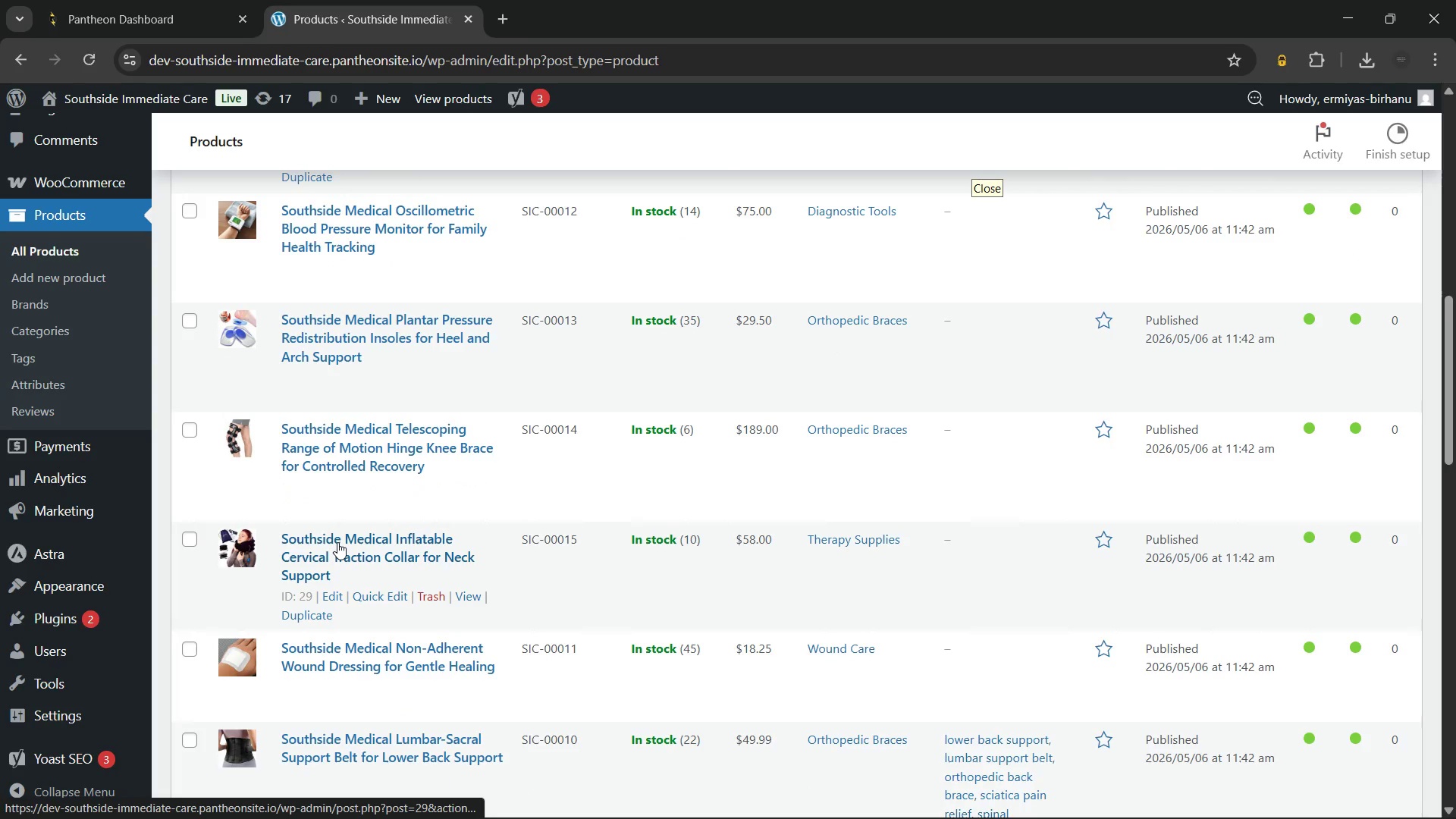 
scroll: coordinate [337, 541], scroll_direction: up, amount: 2.0
 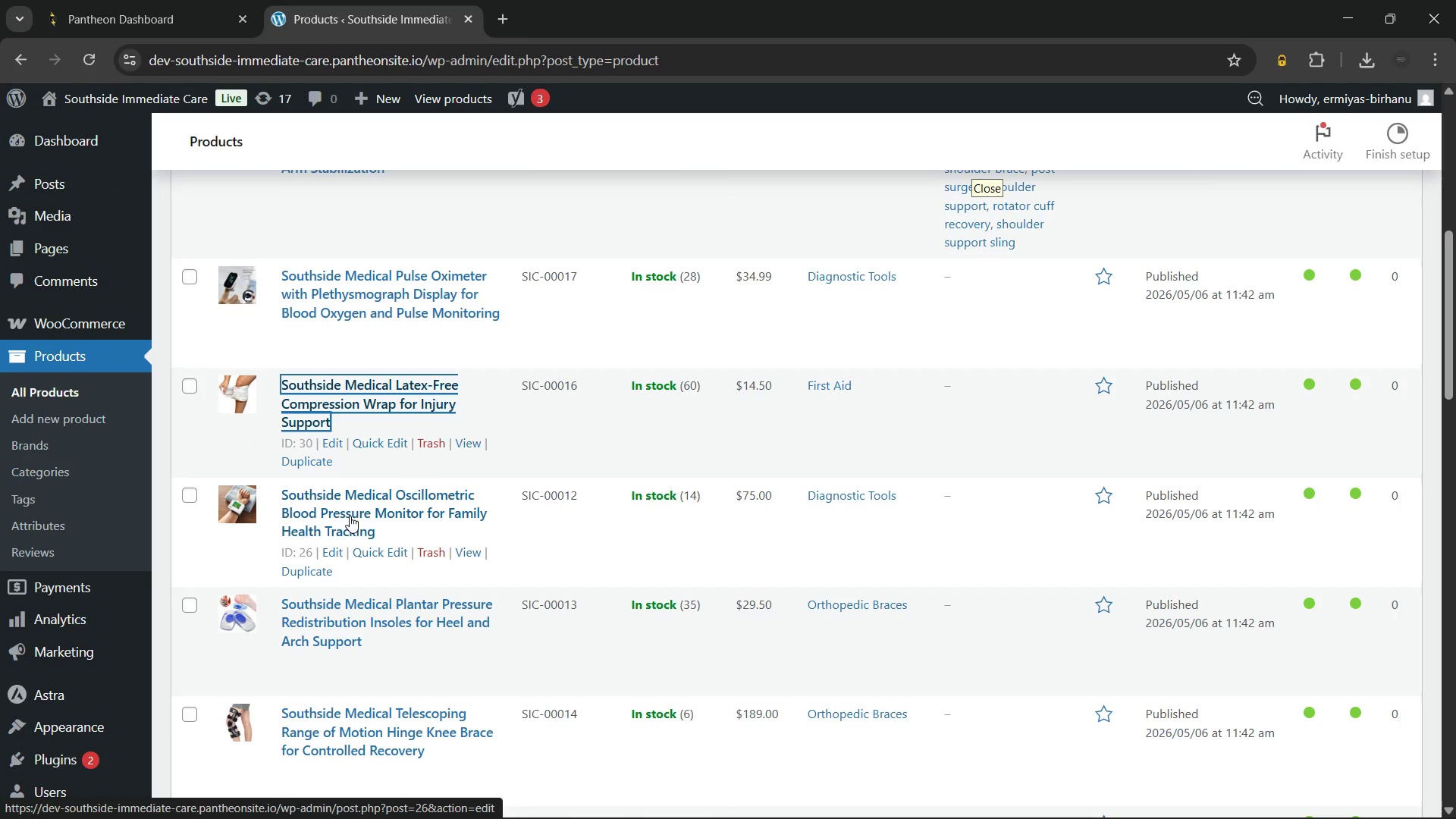 
left_click([369, 551])
 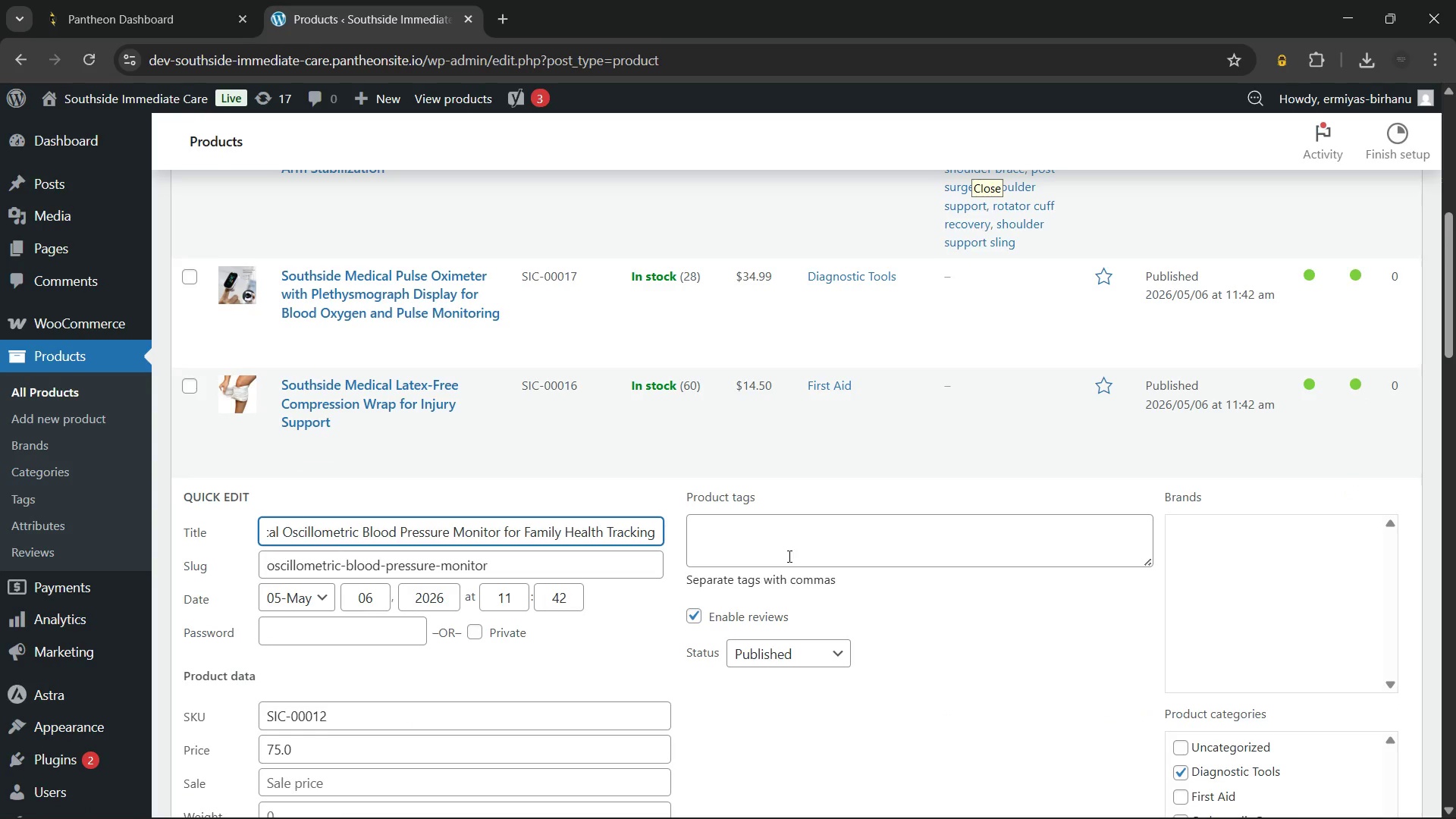 
left_click([821, 539])
 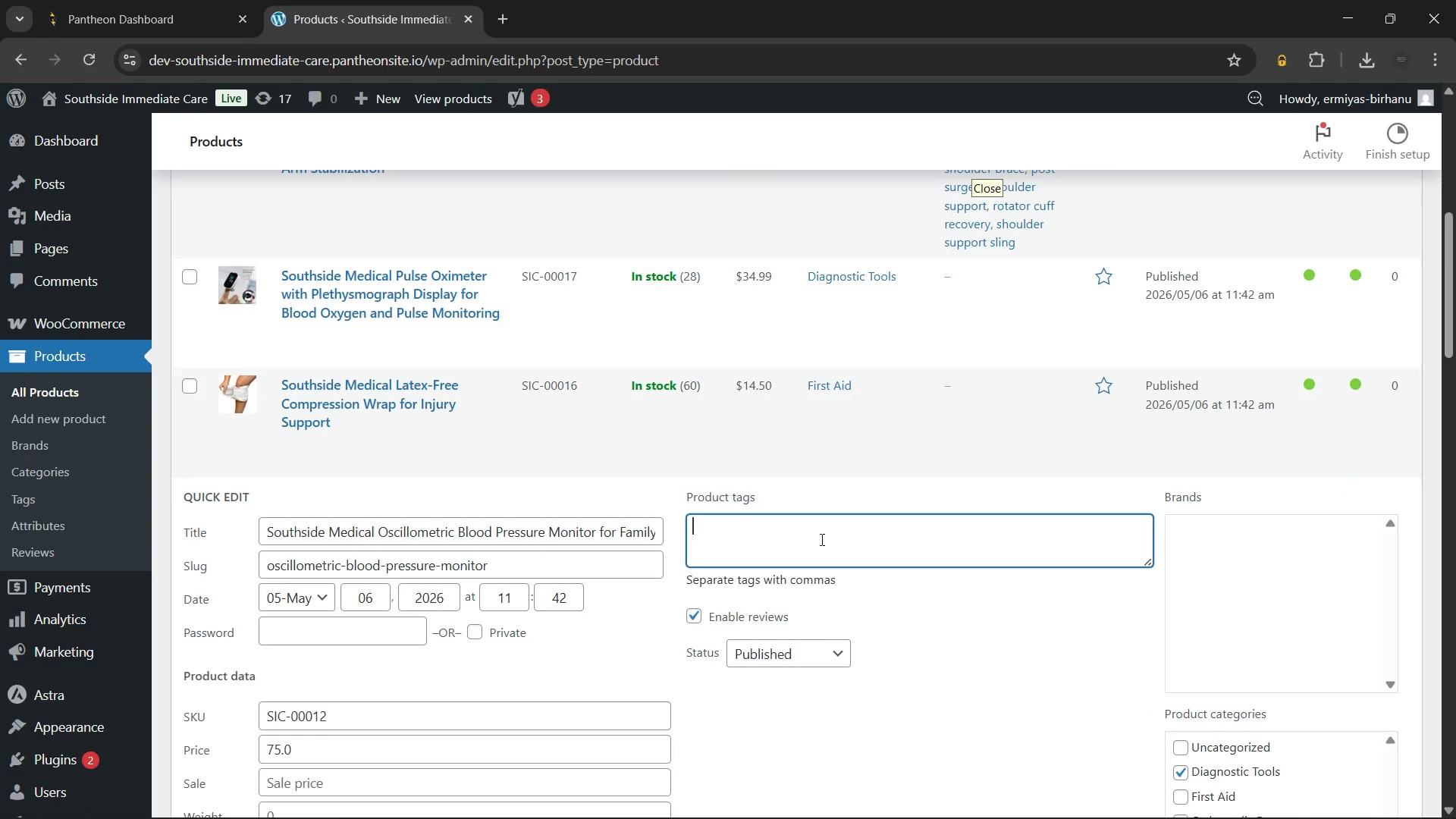 
wait(9.41)
 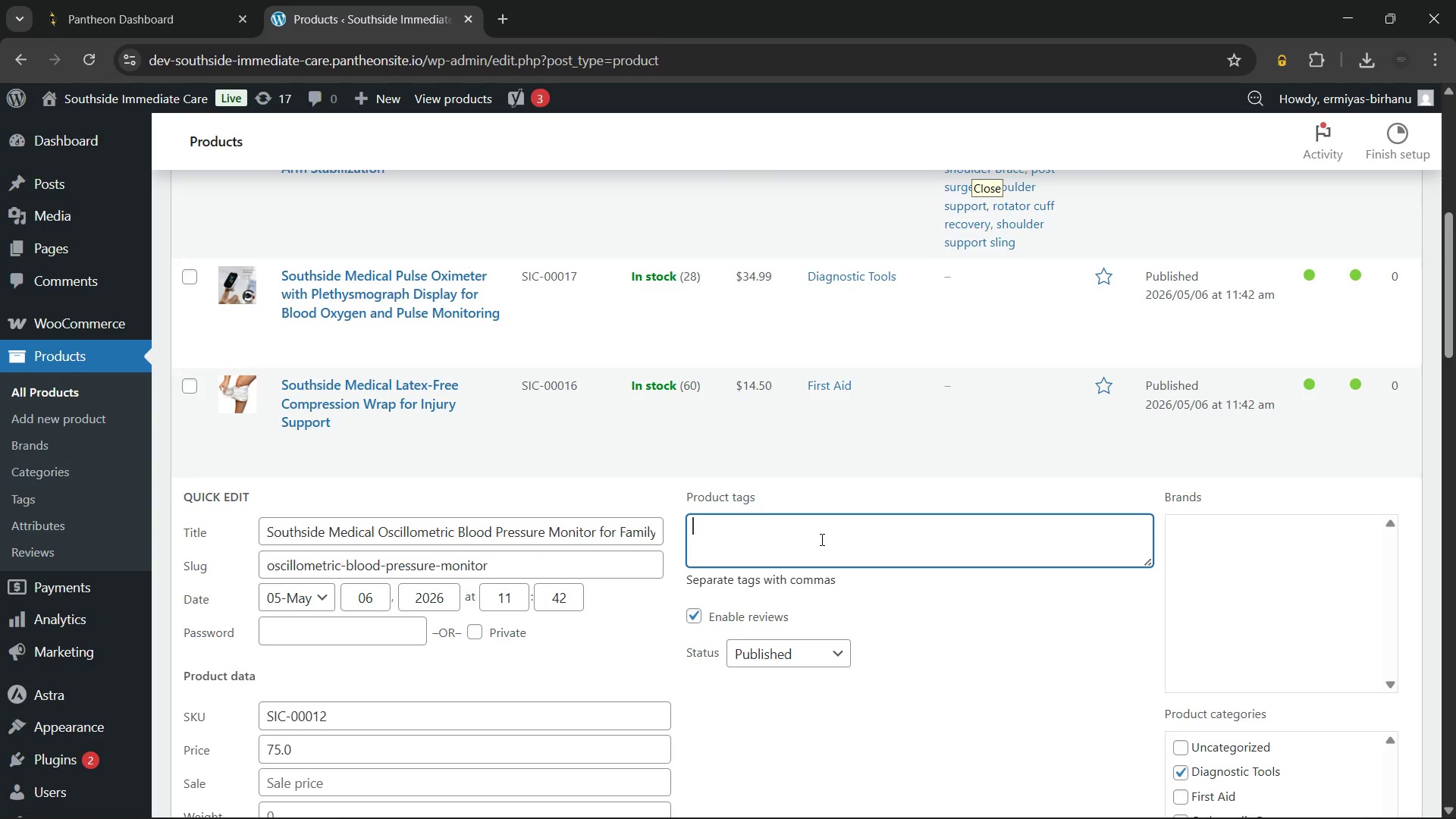 
type(oscill)
 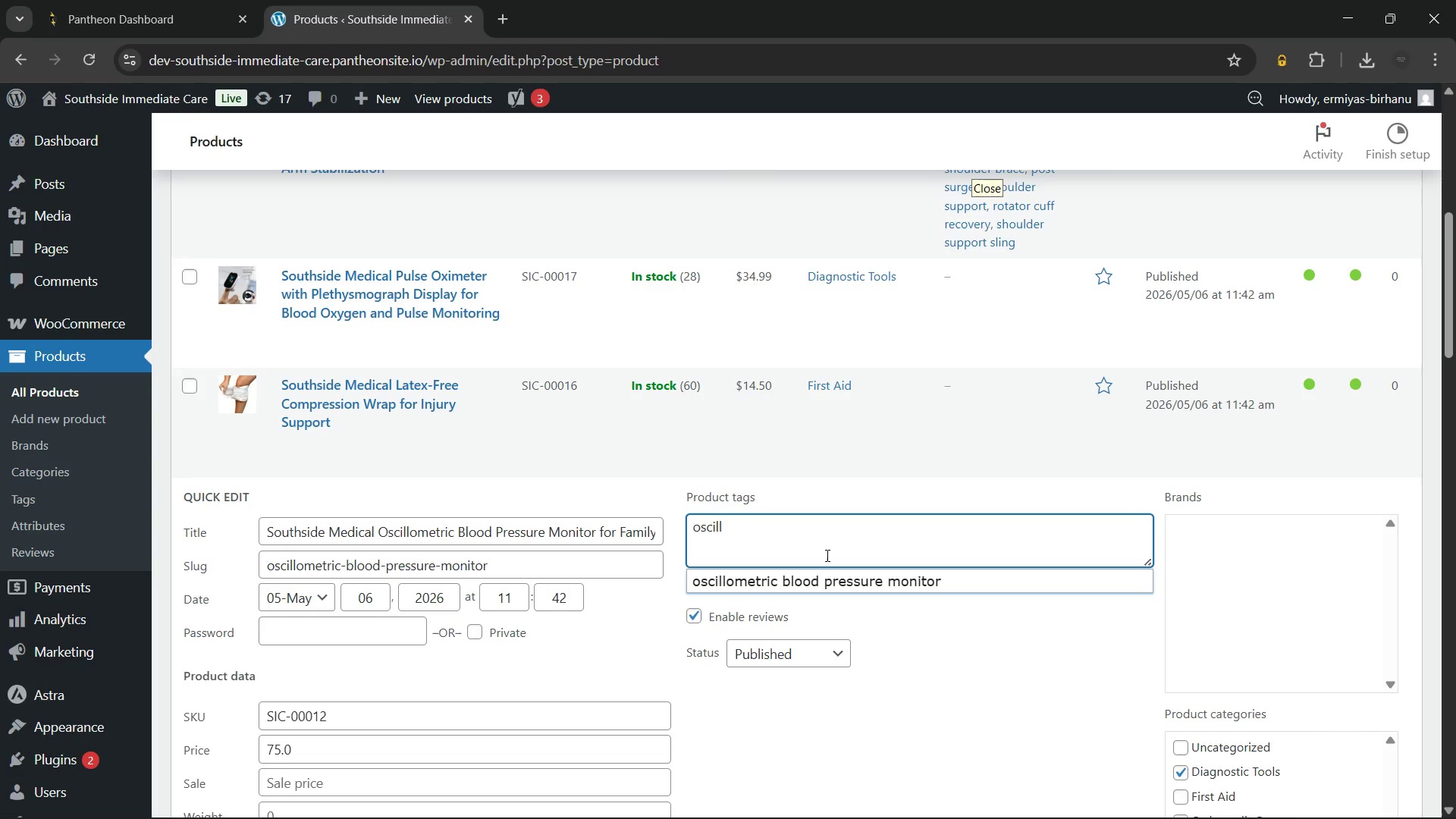 
left_click([829, 583])
 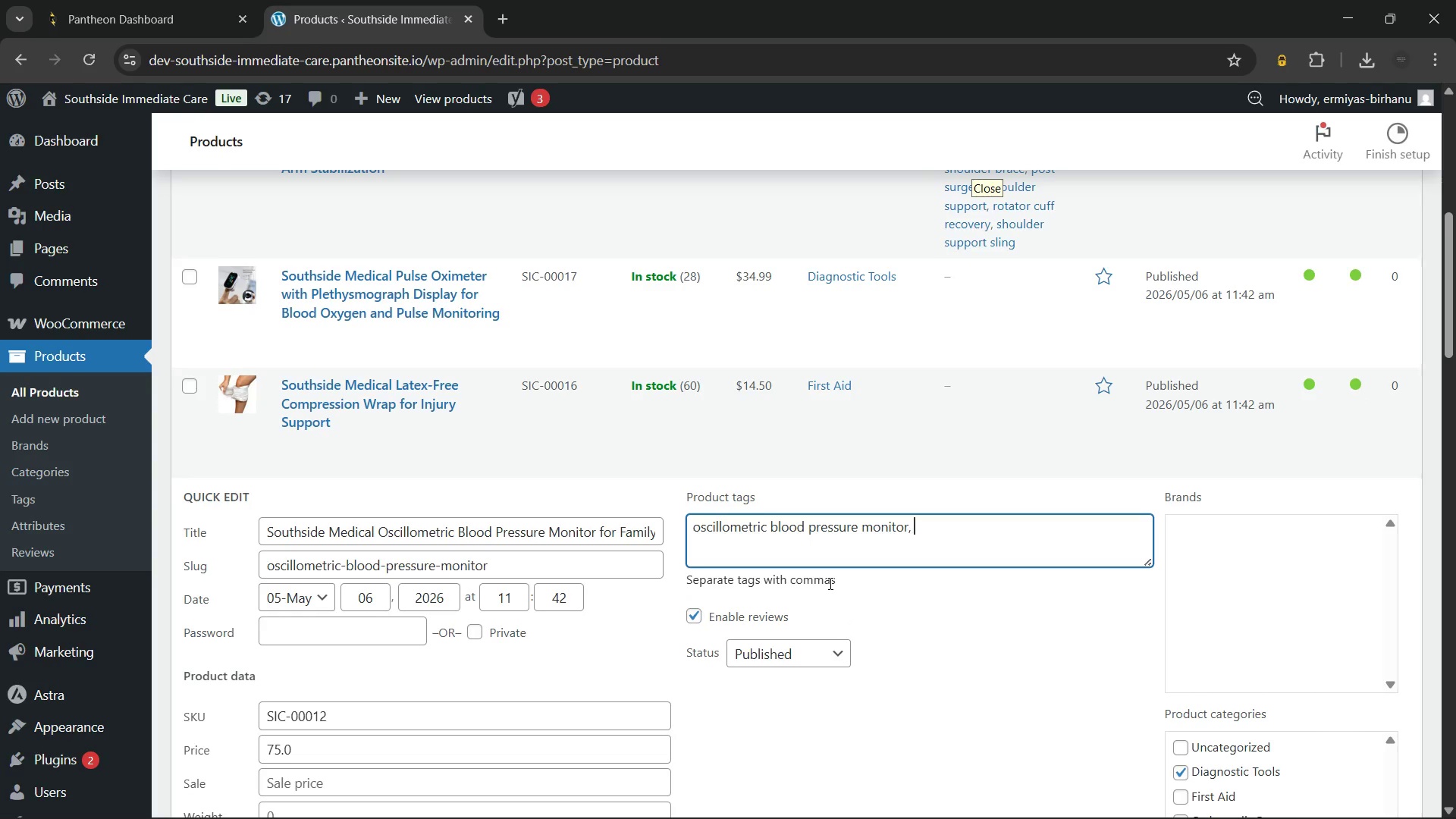 
wait(6.17)
 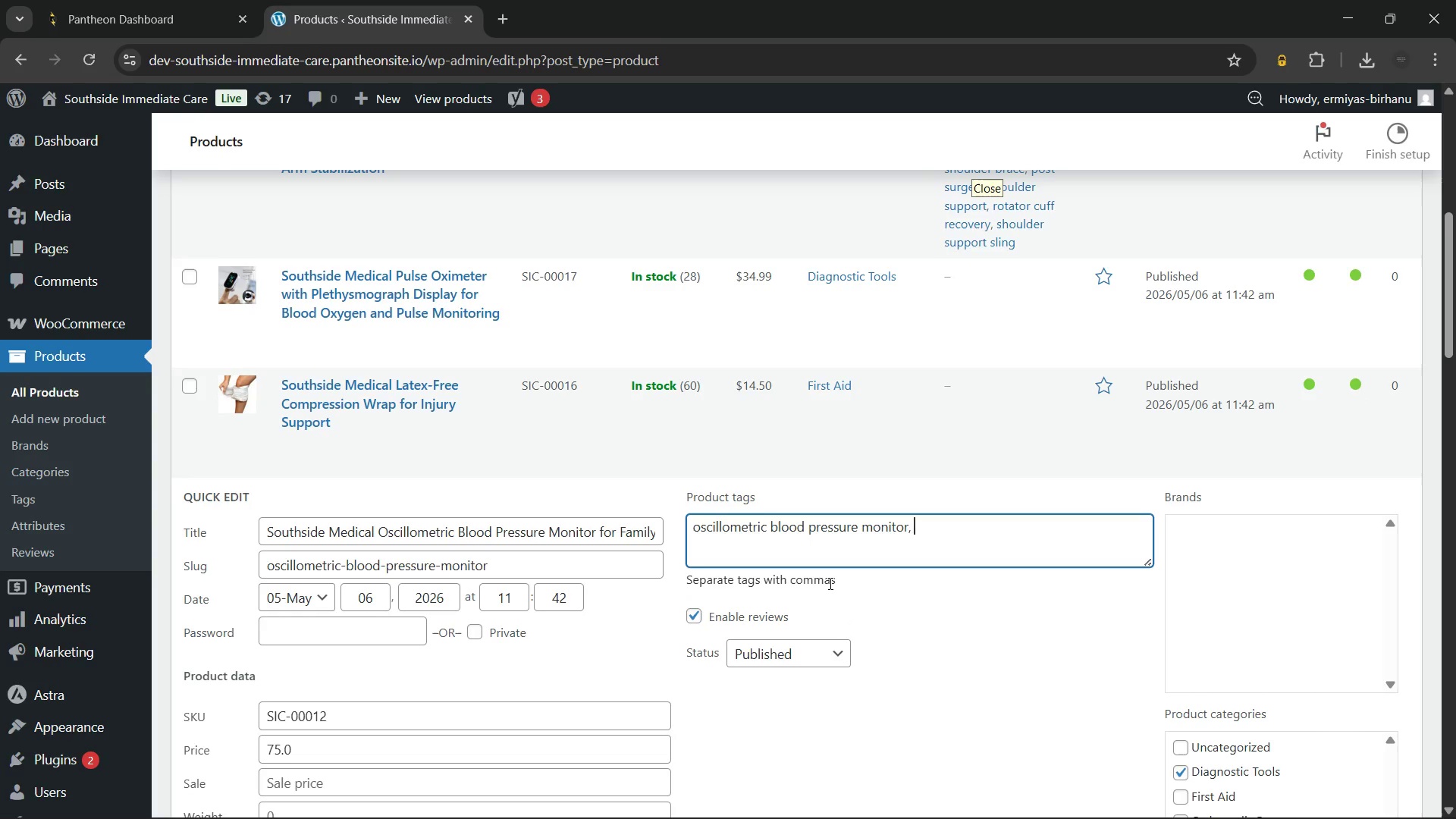 
type(famil)
 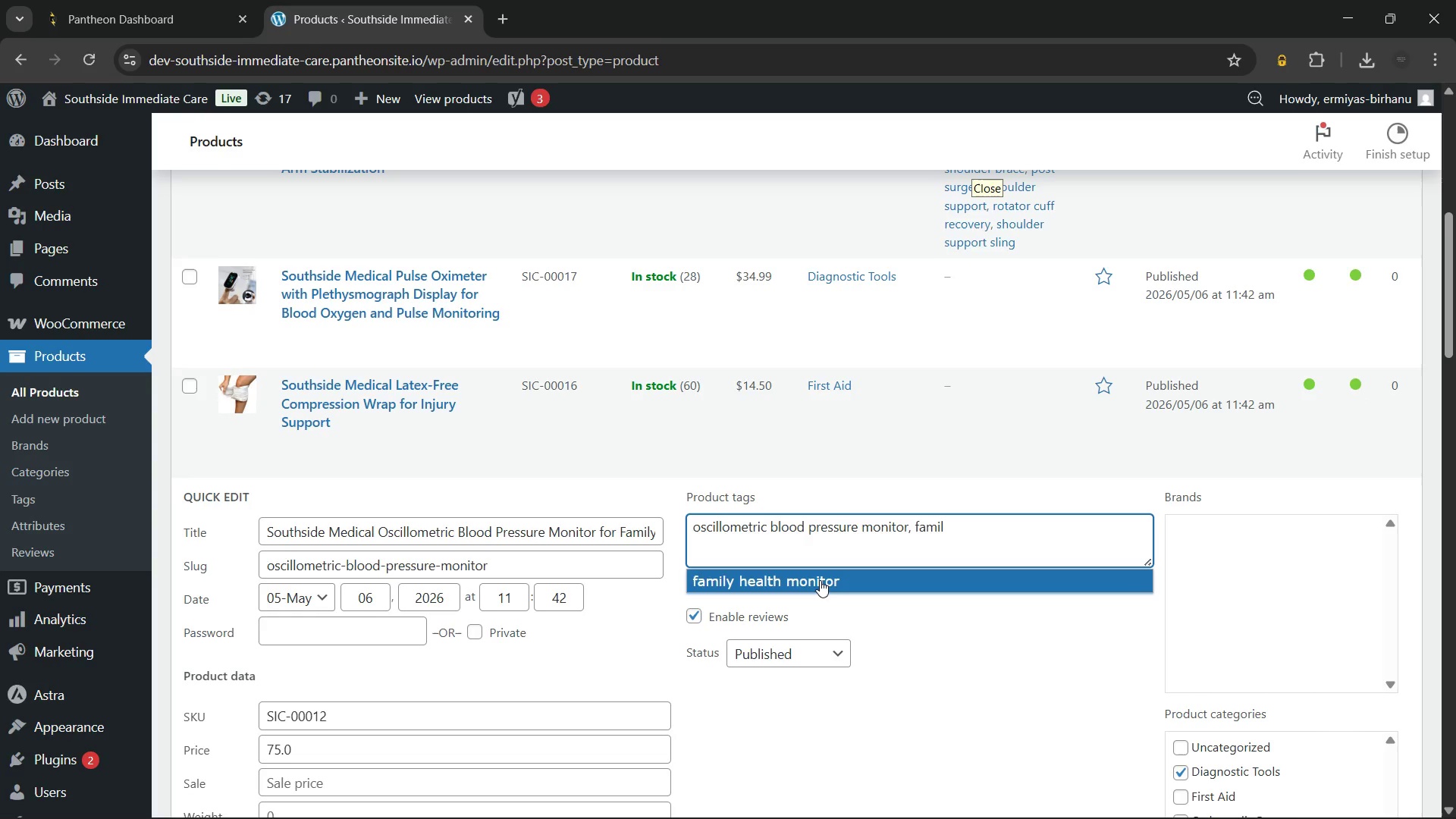 
left_click([819, 580])
 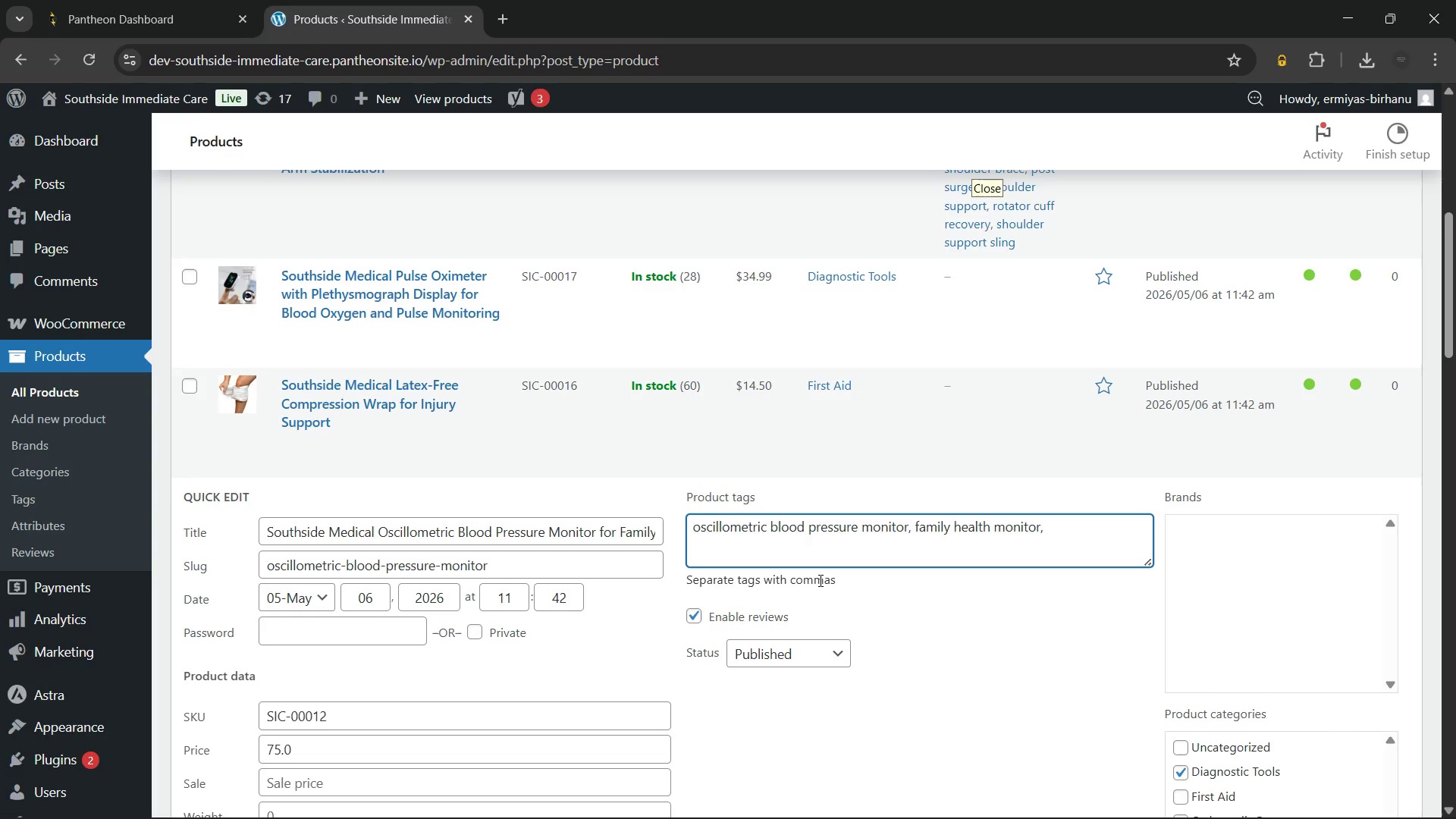 
type(irreg)
 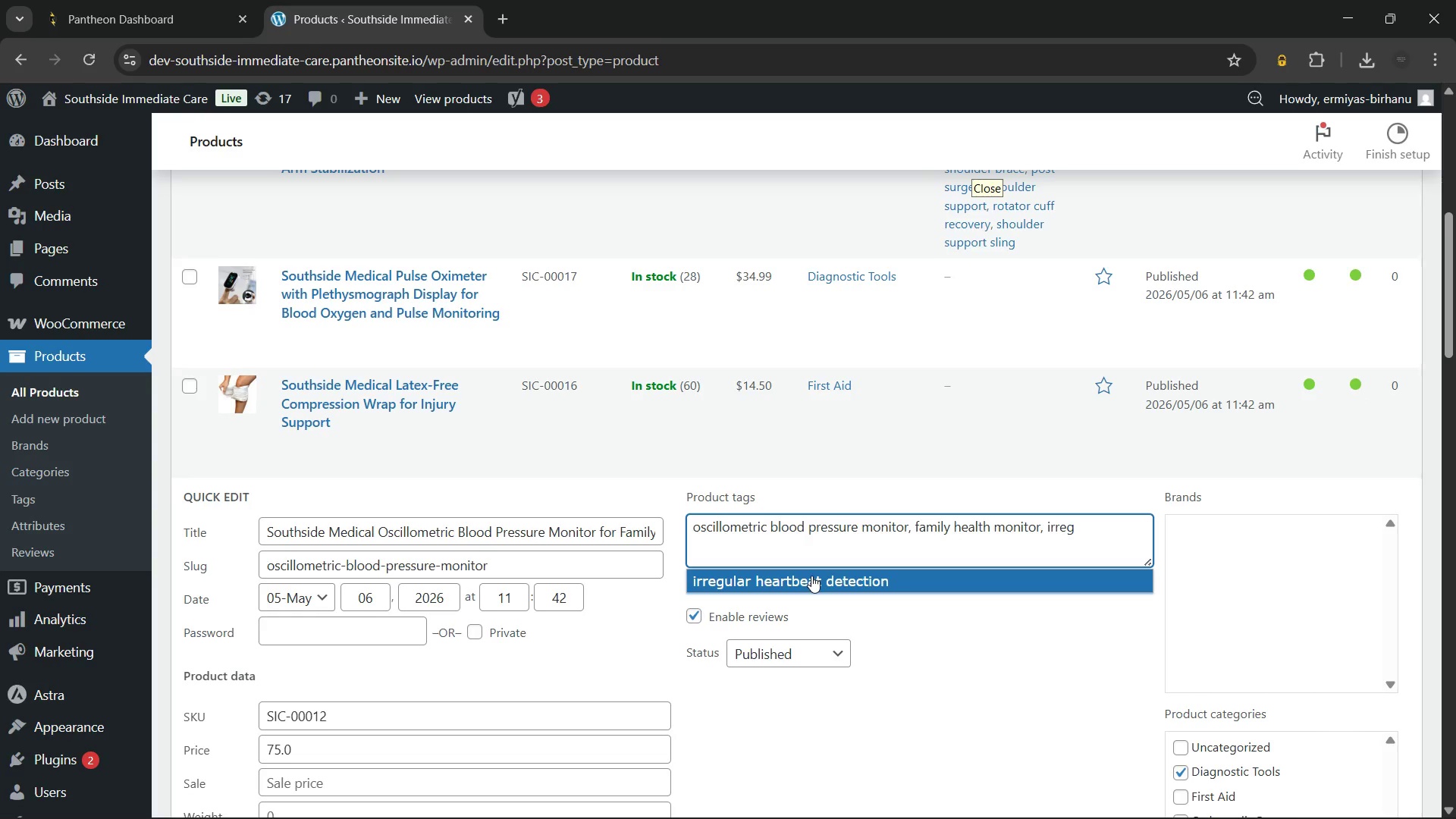 
left_click([811, 576])
 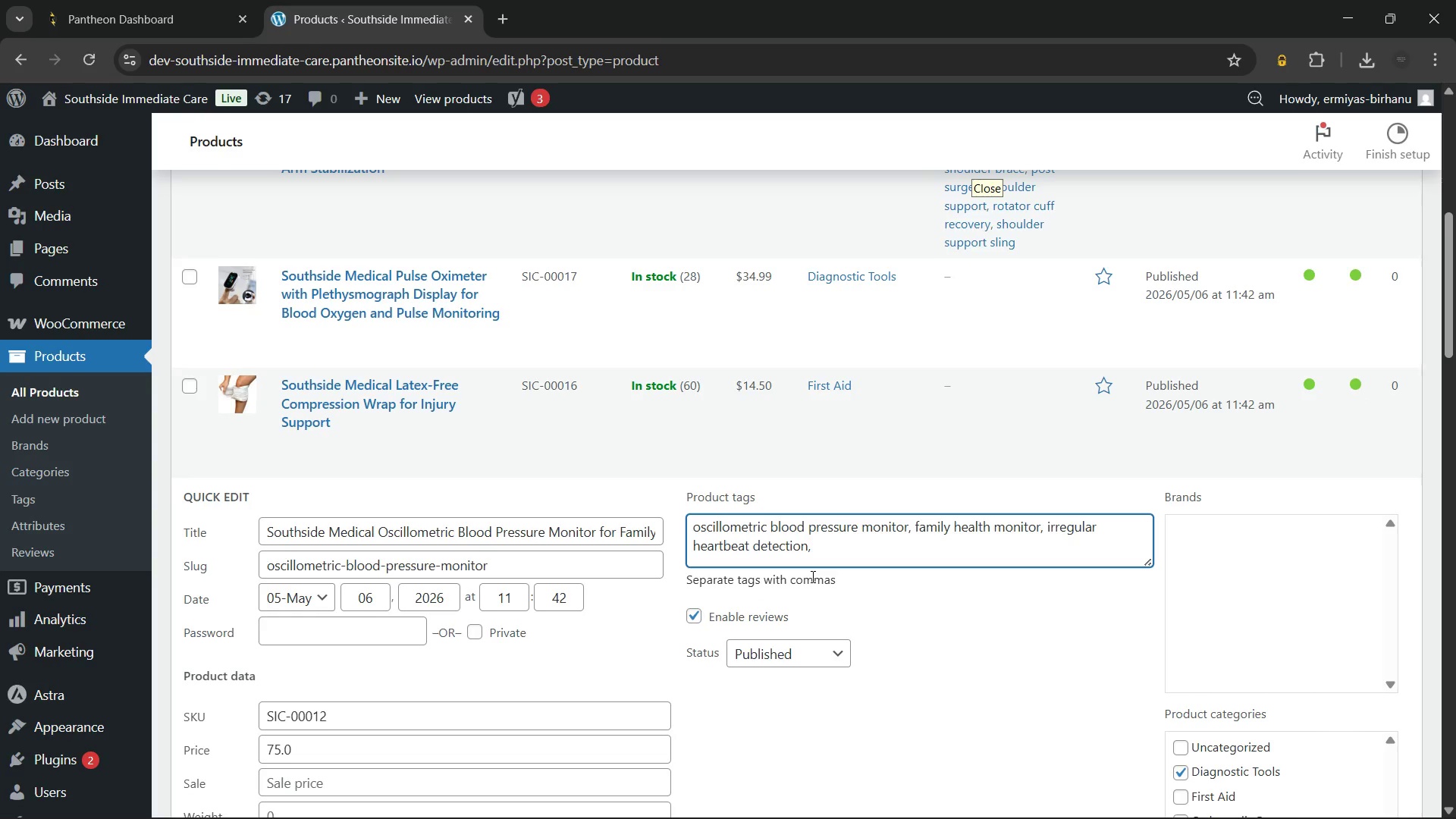 
type(dig)
 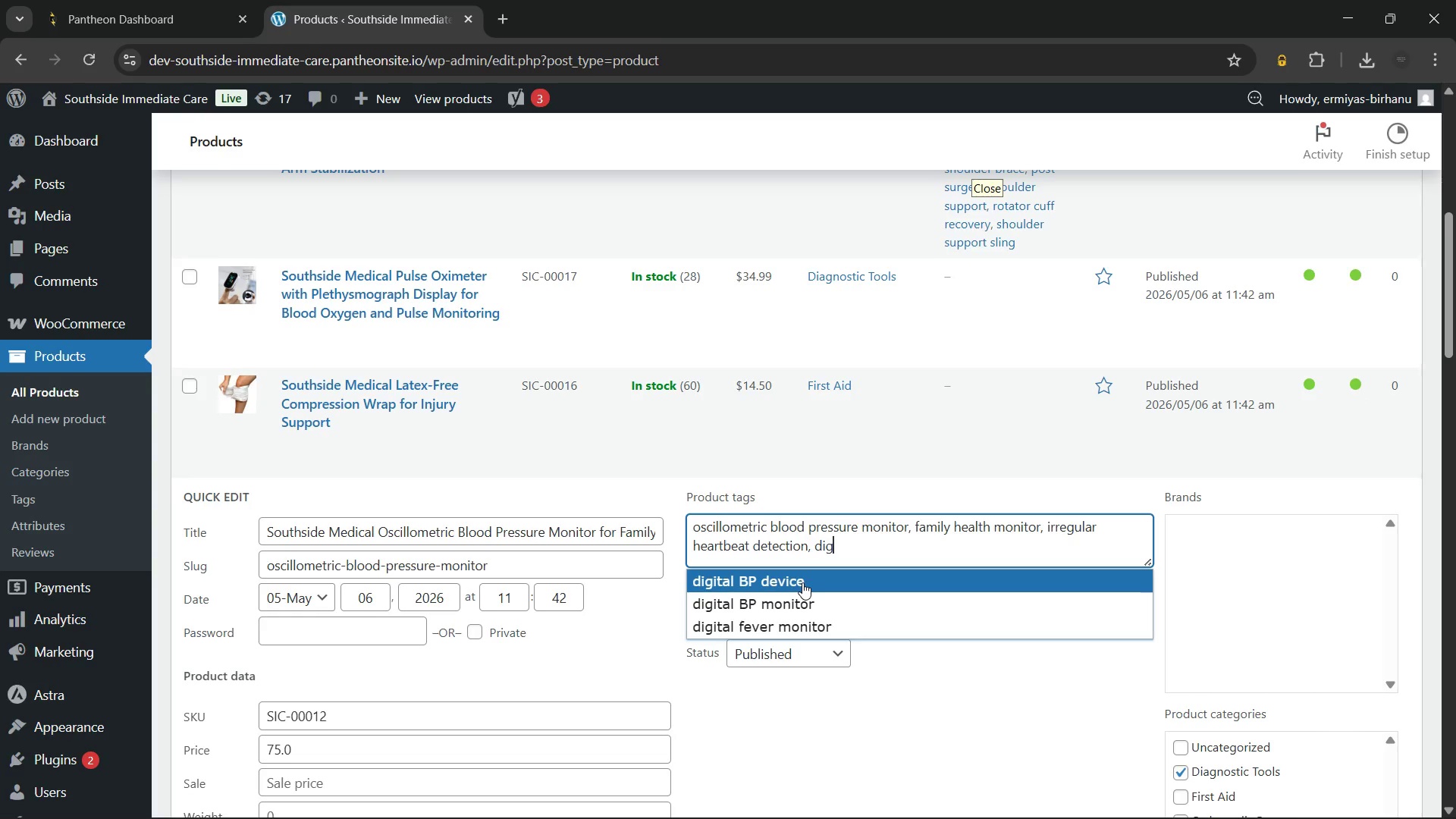 
wait(6.06)
 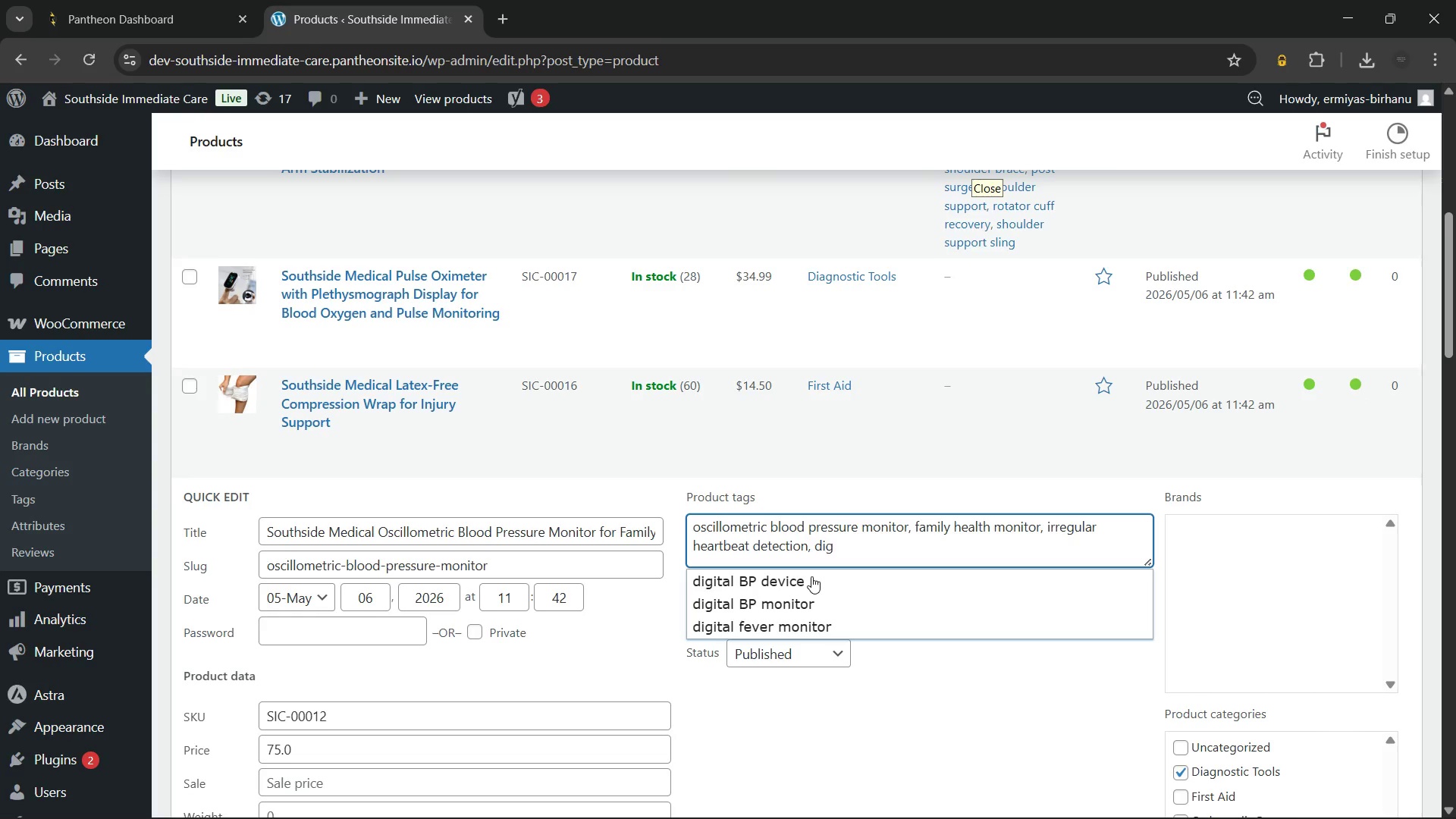 
left_click([803, 582])
 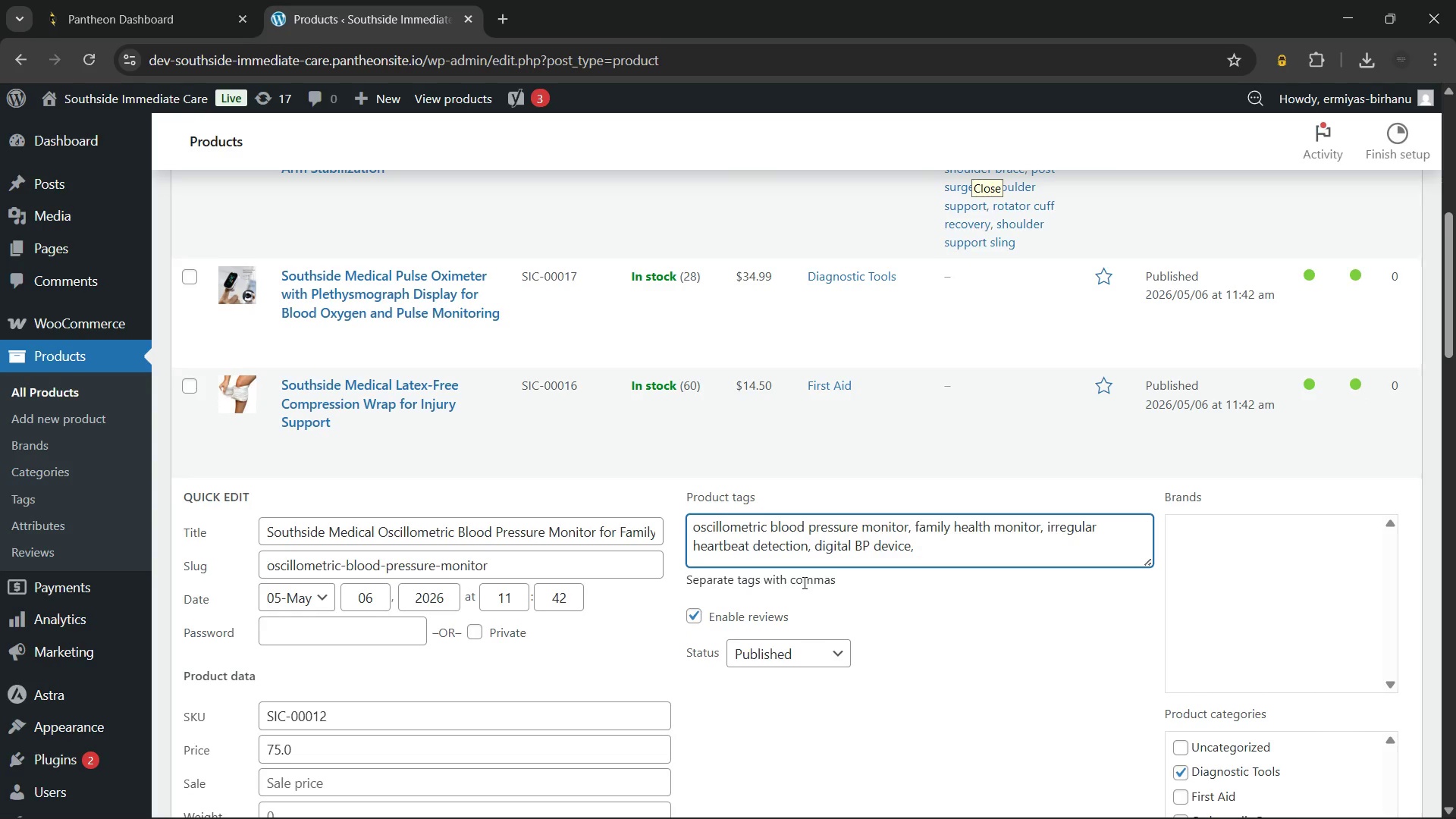 
type(home bl)
 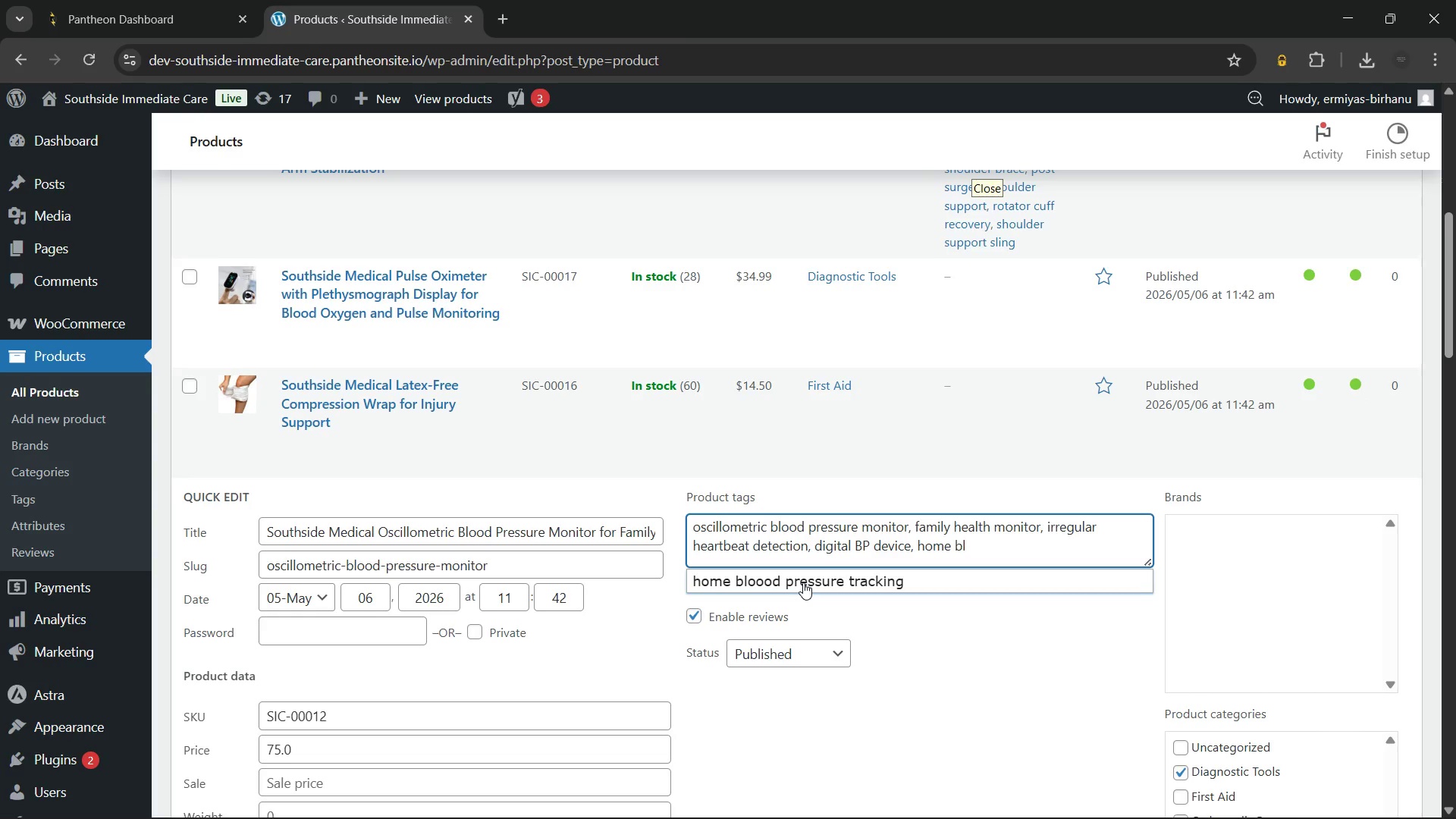 
left_click([843, 580])
 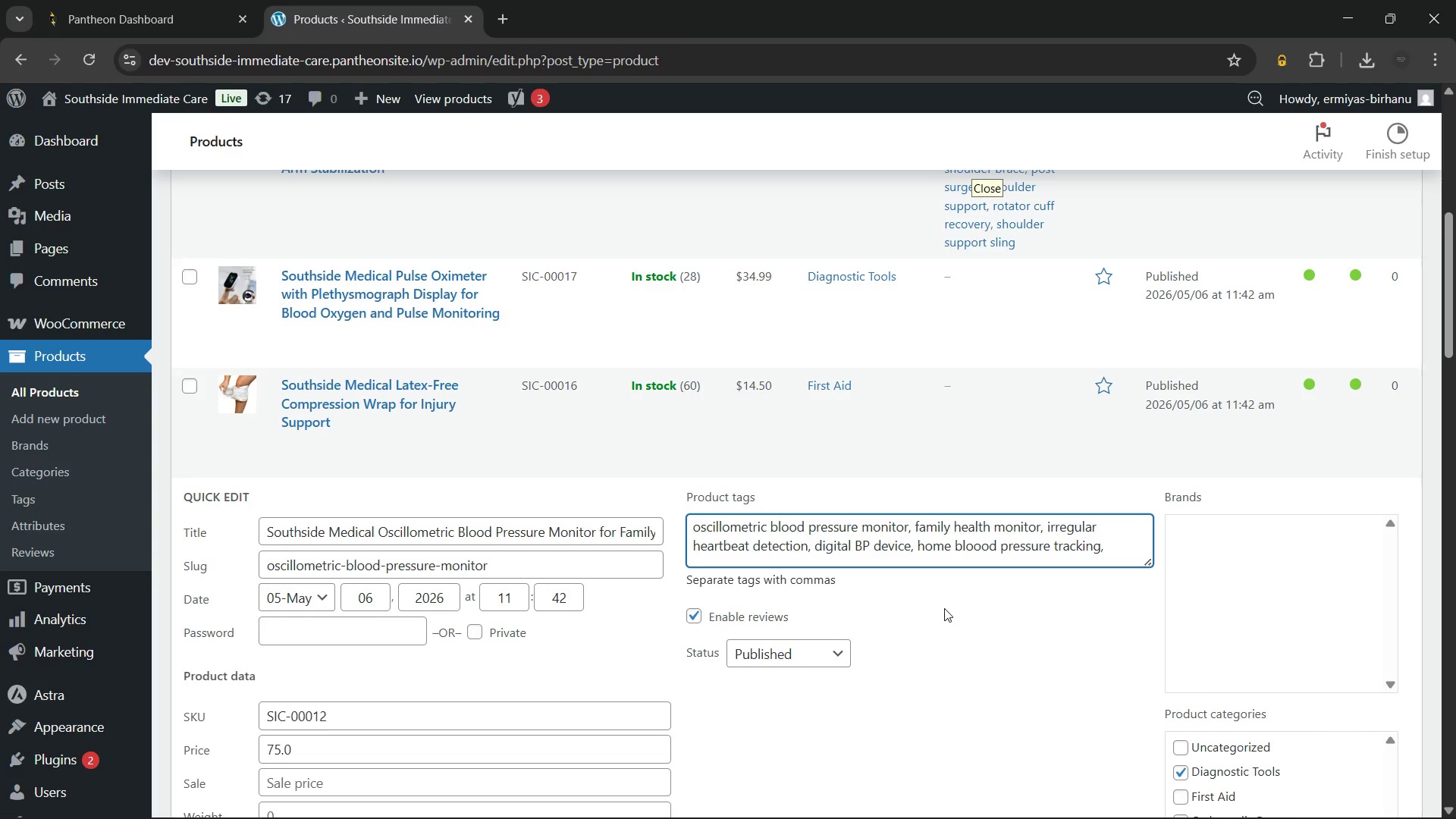 
left_click([944, 608])
 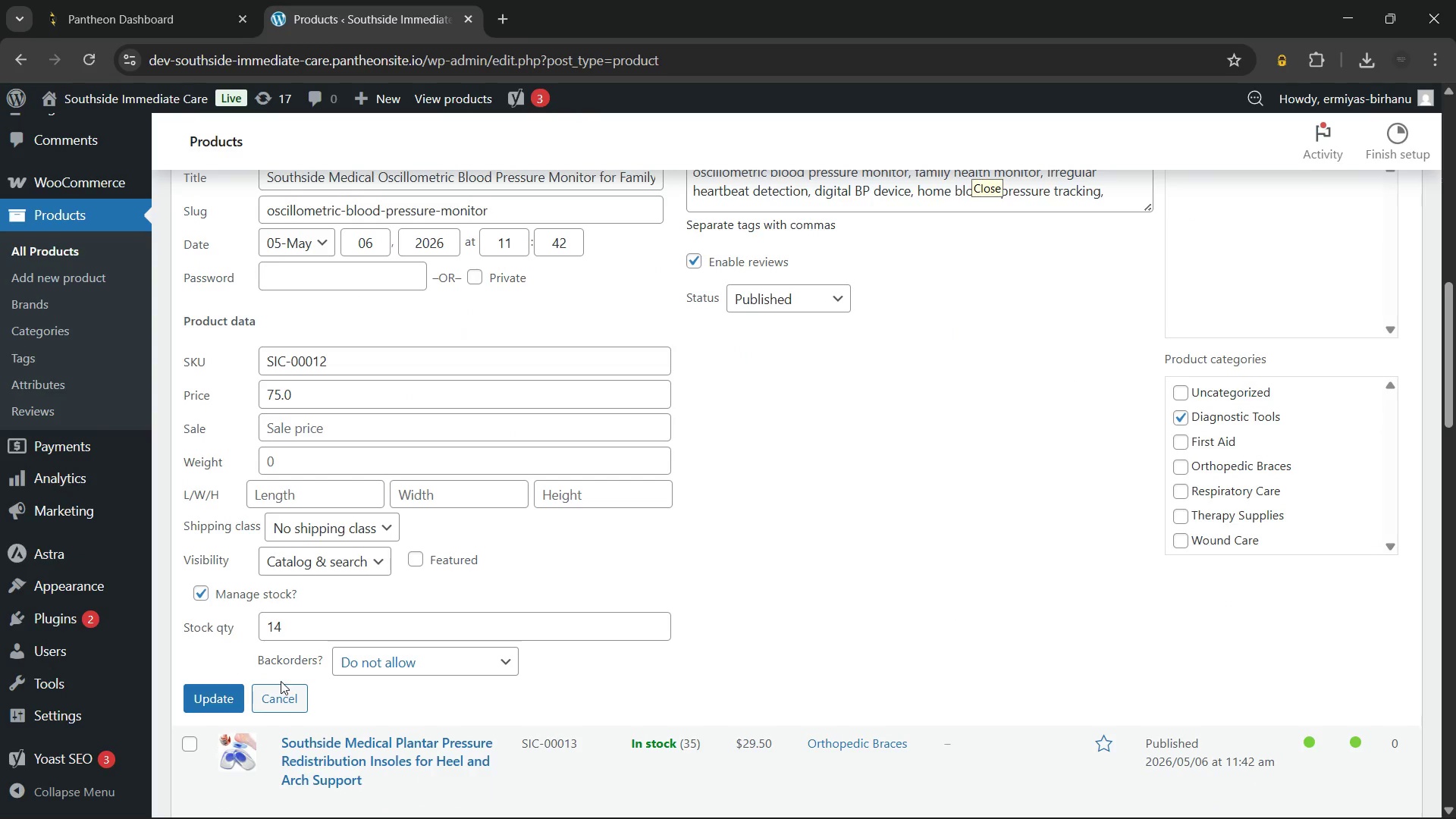 
left_click([218, 692])
 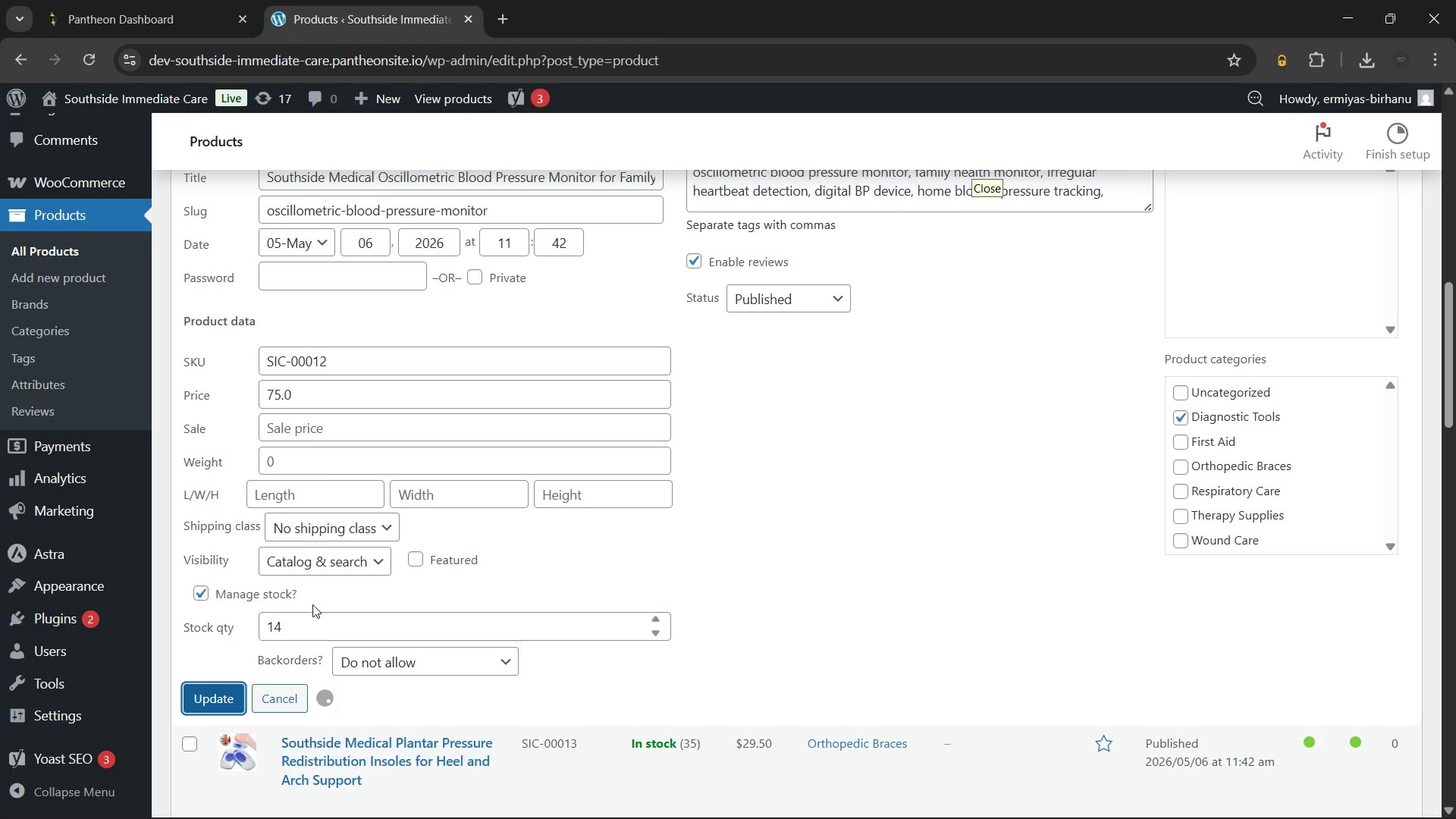 
mouse_move([577, 513])
 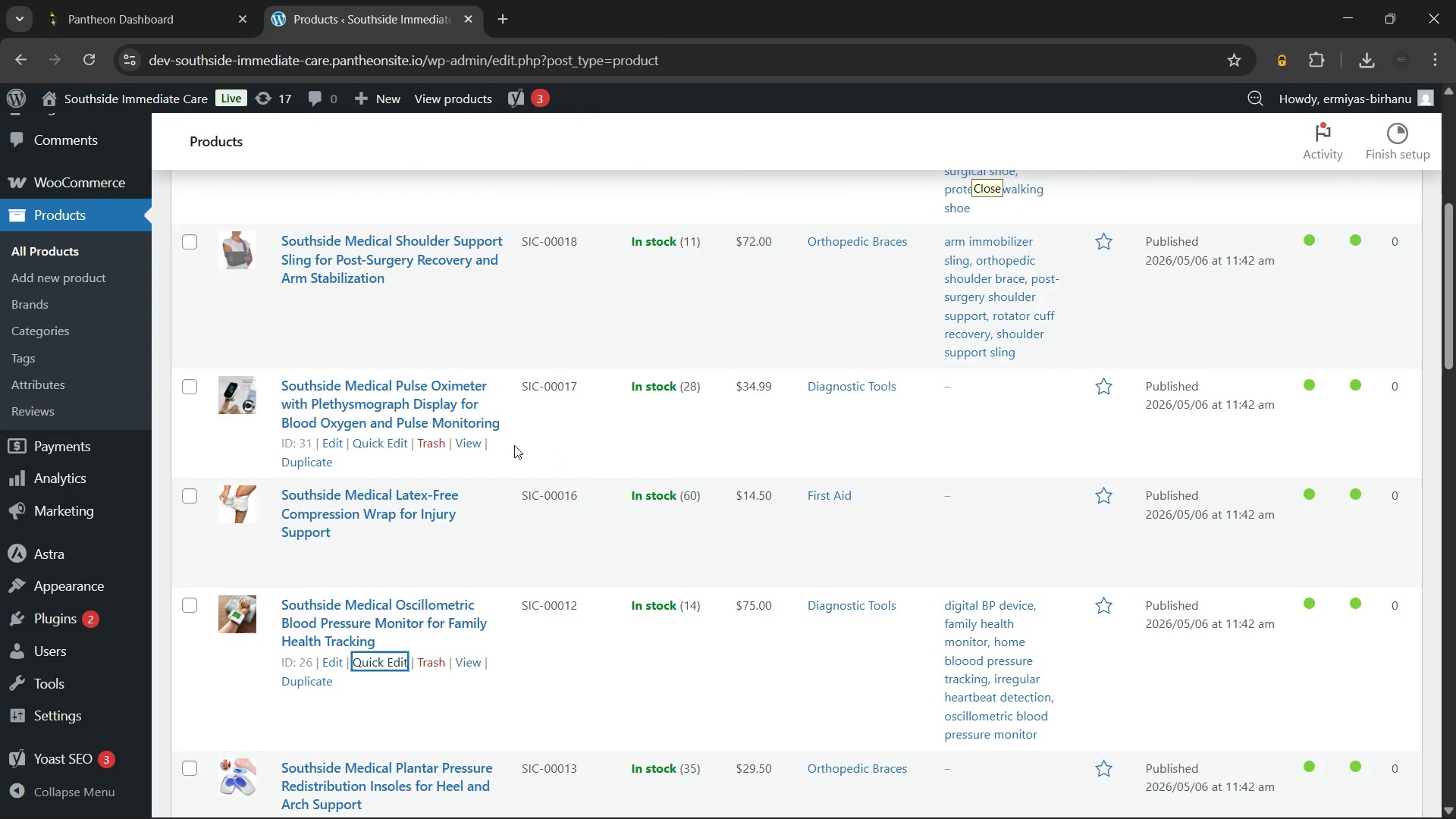 
wait(5.97)
 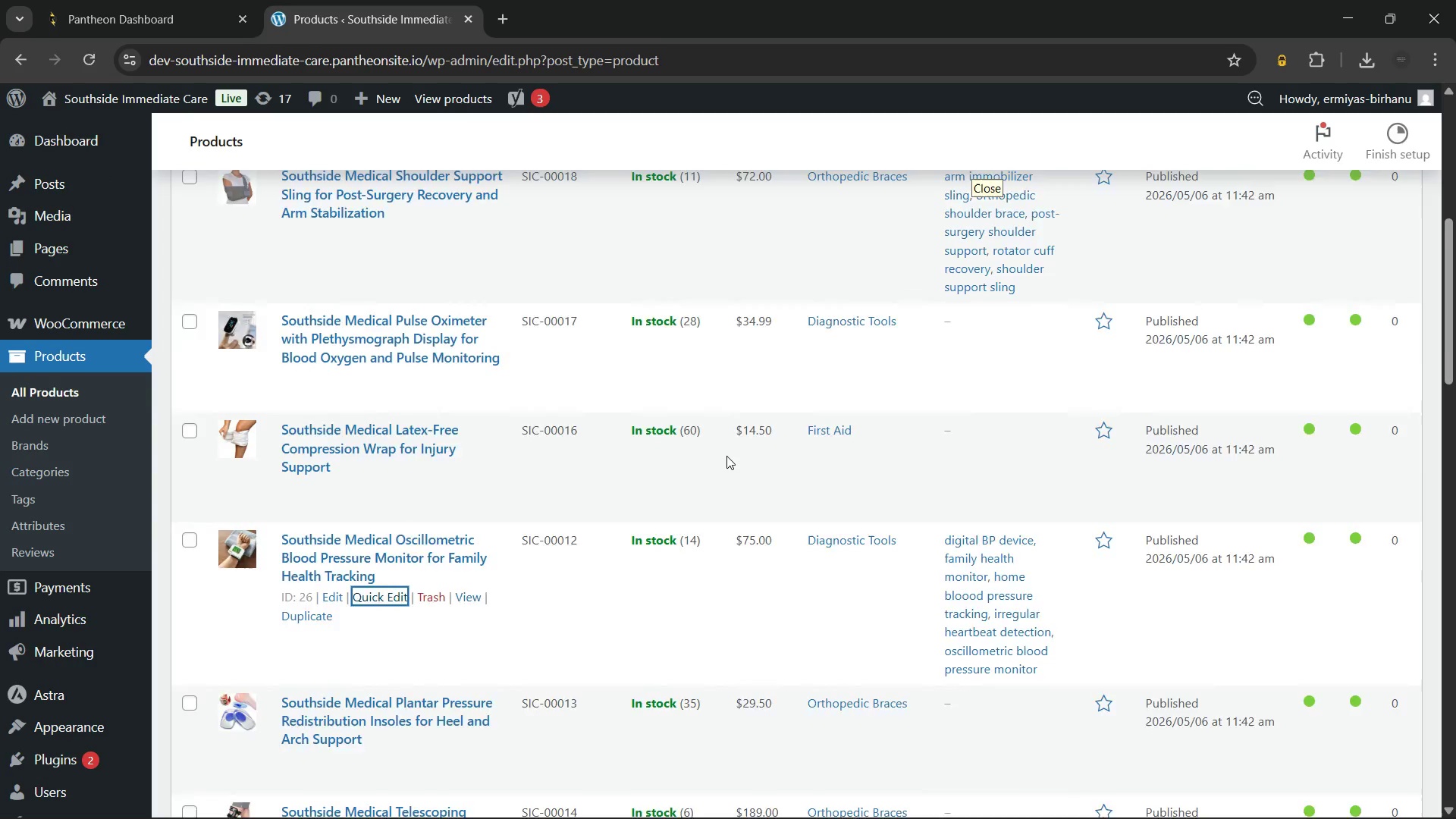 
left_click([374, 437])
 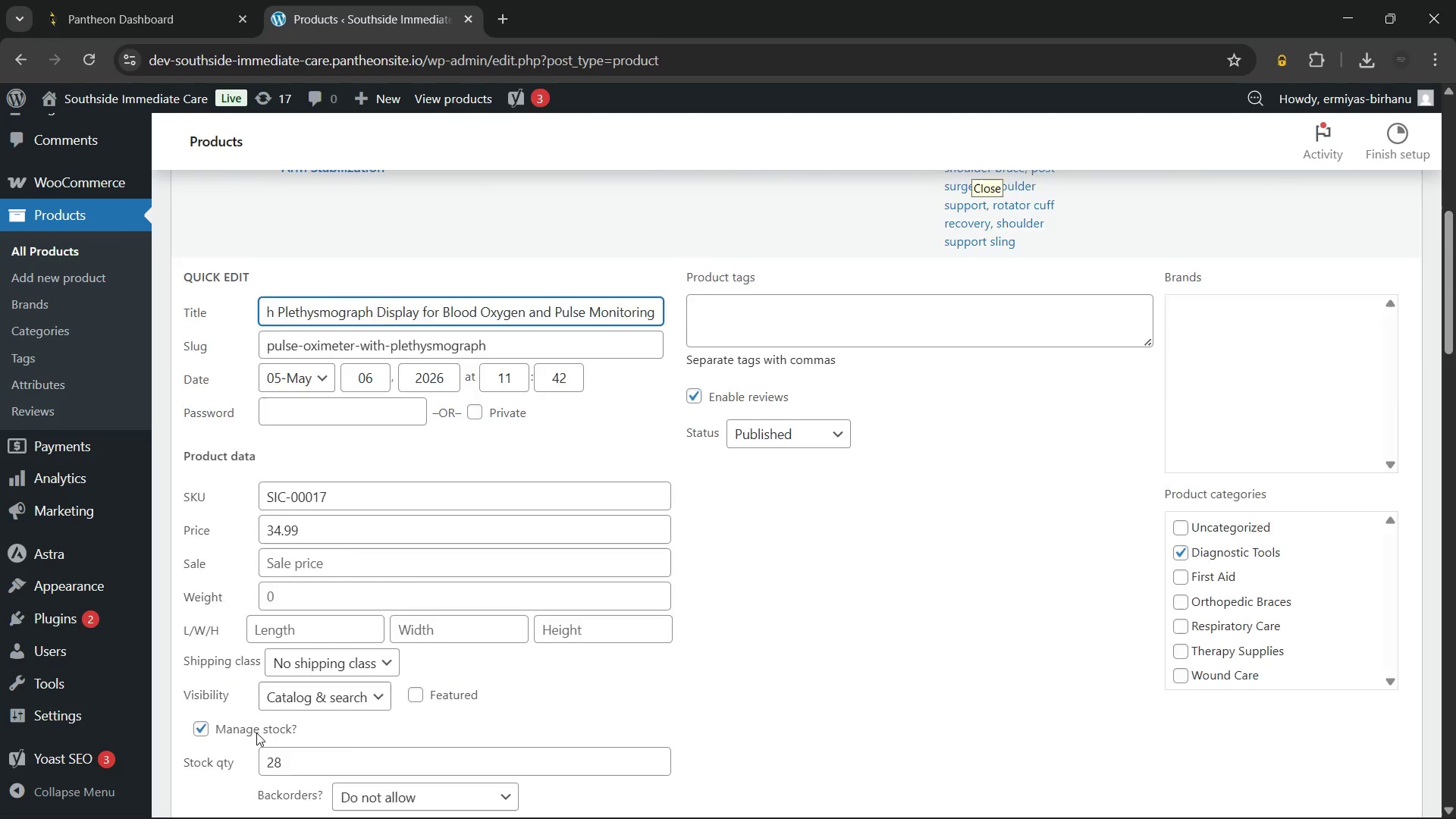 
left_click([218, 689])
 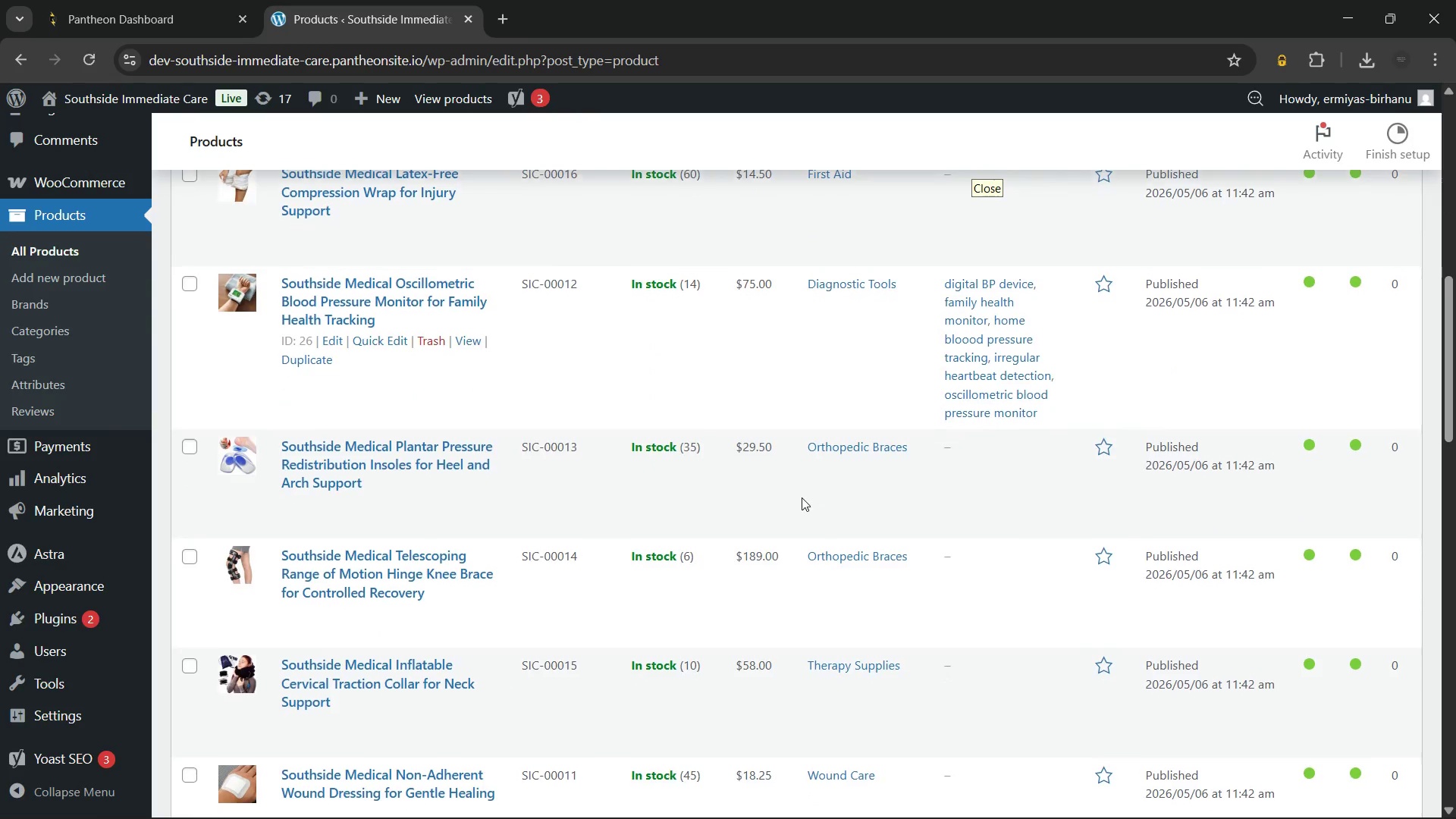 
wait(10.66)
 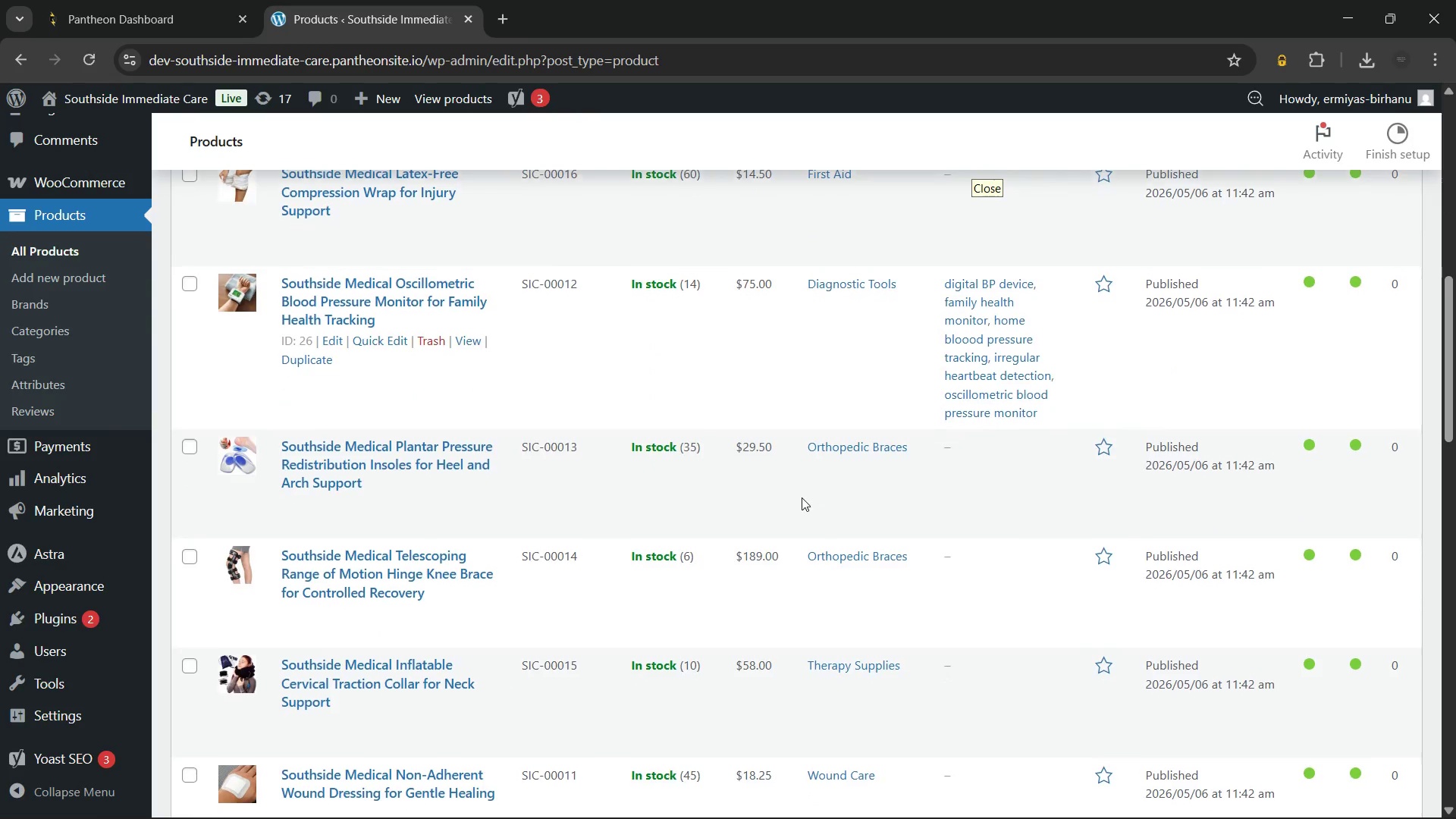 
left_click([375, 435])
 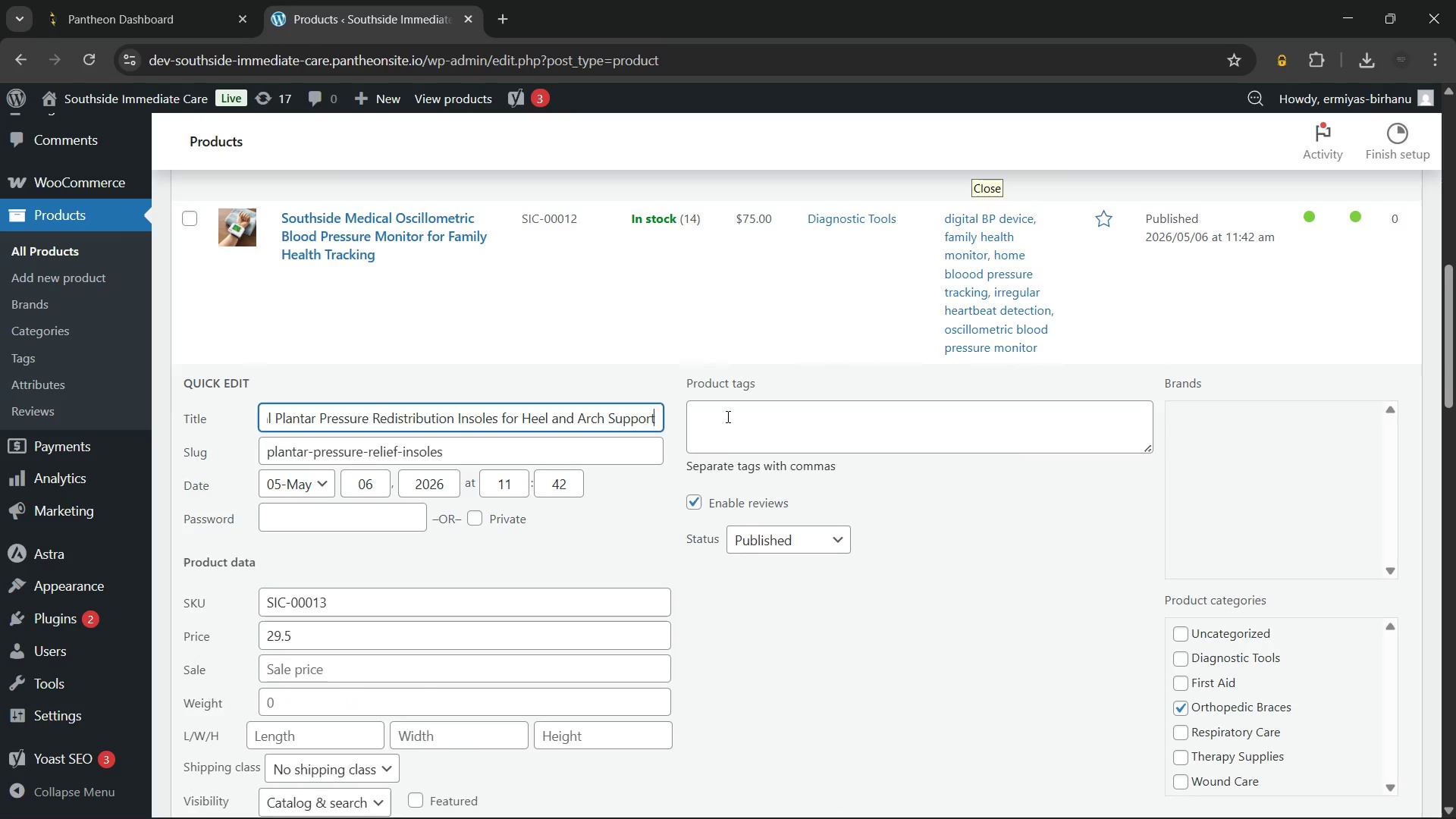 
left_click([720, 395])
 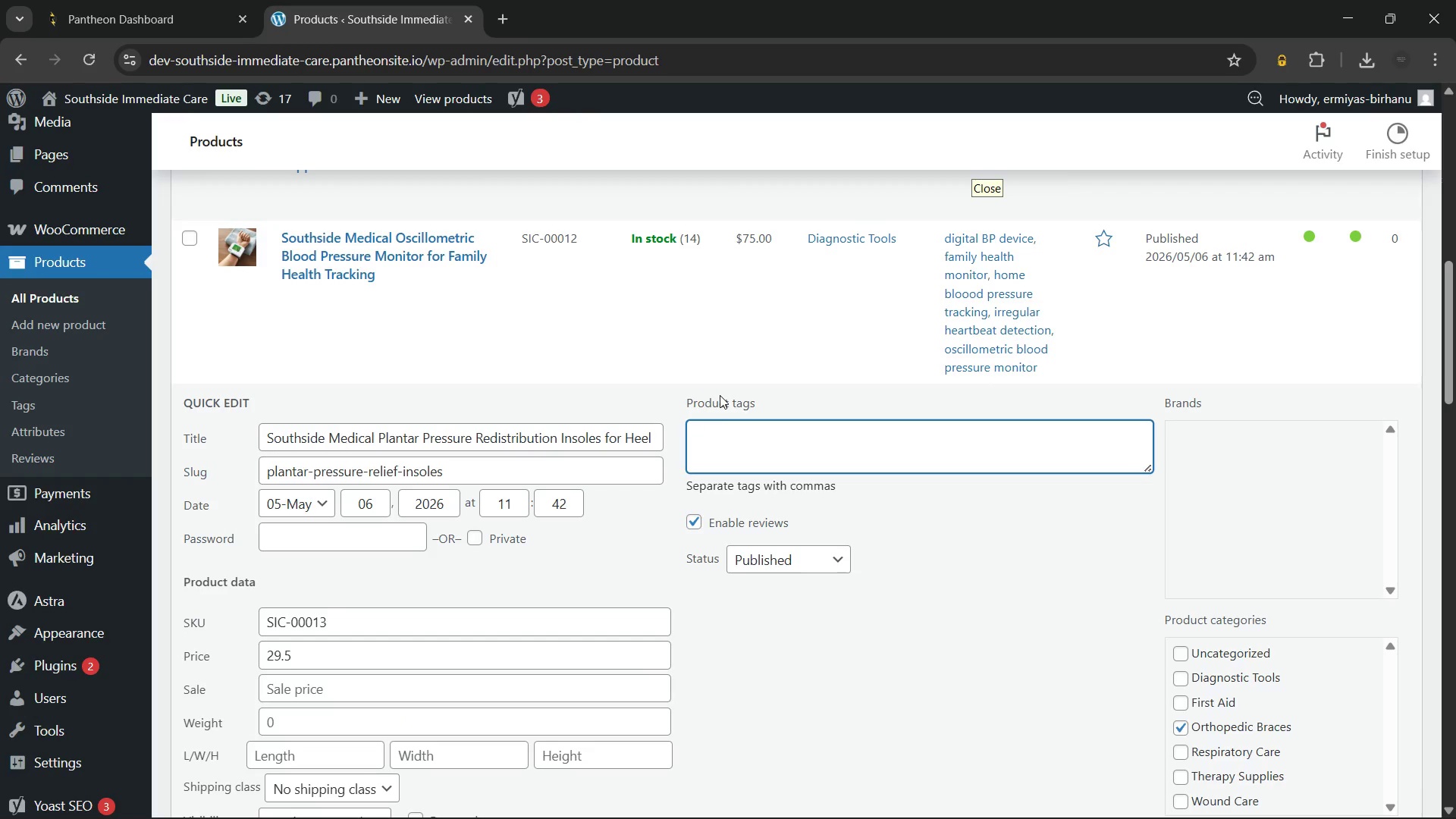 
type(press)
 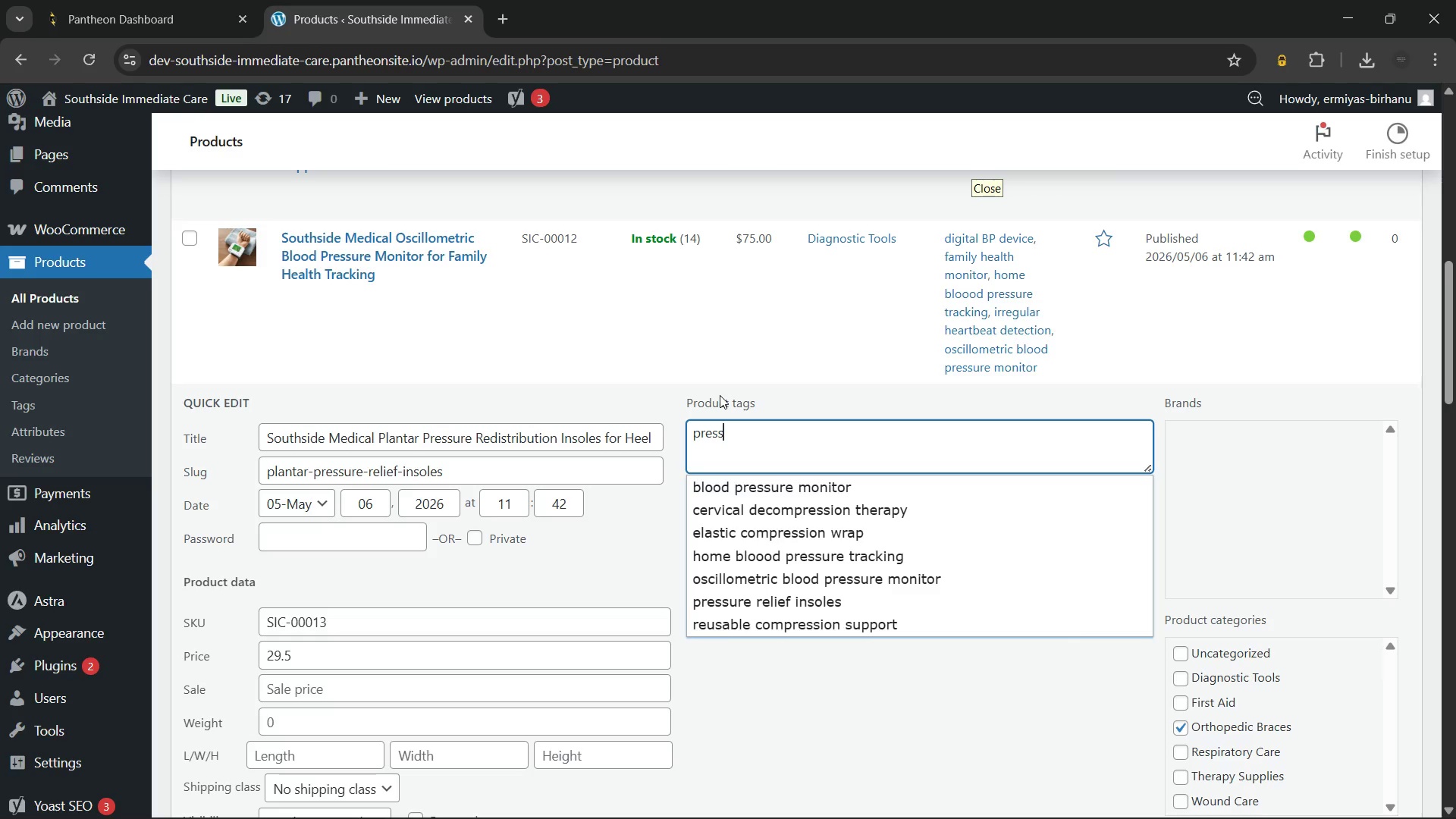 
wait(8.3)
 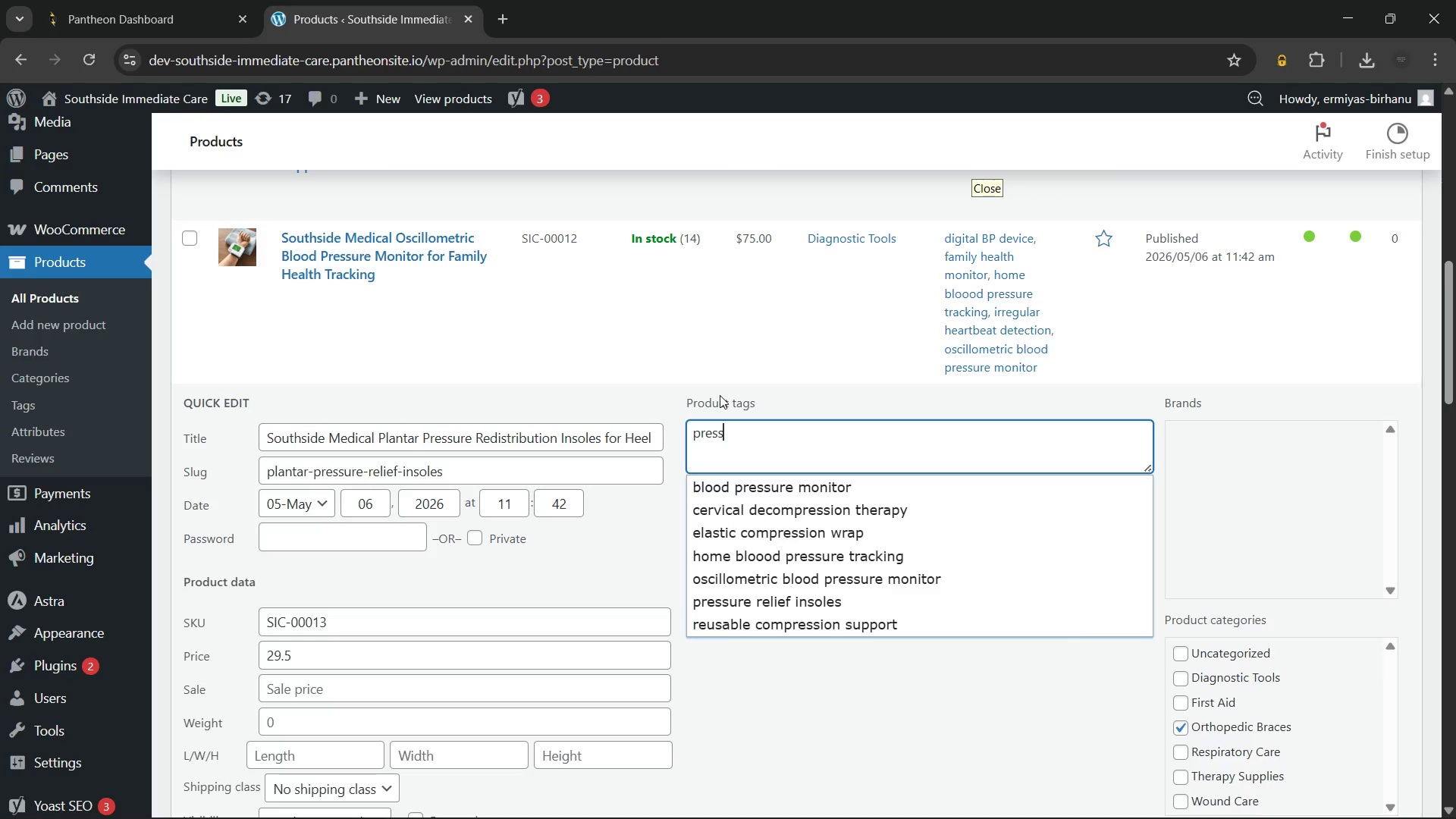 
left_click([849, 601])
 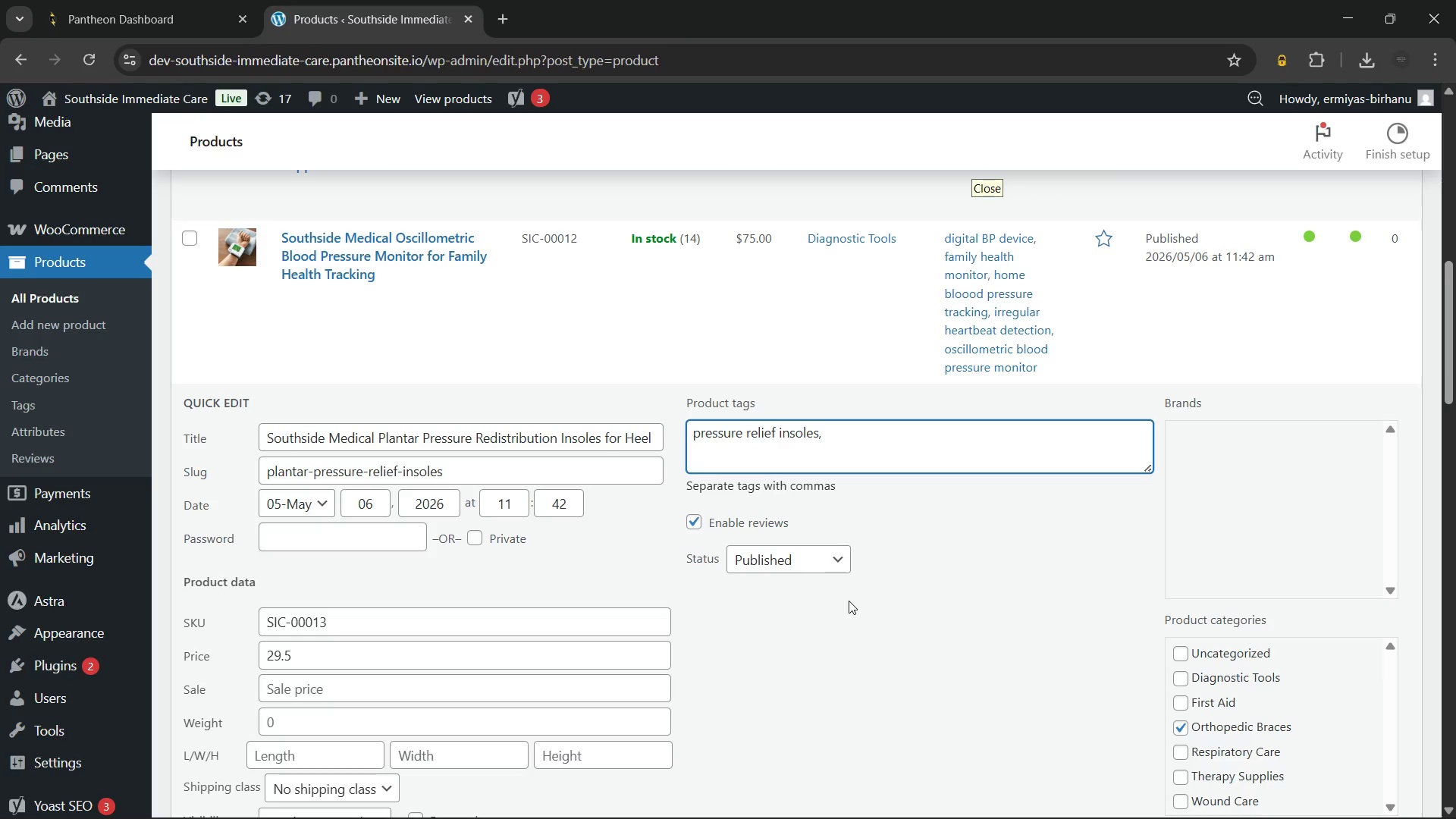 
type(plant)
 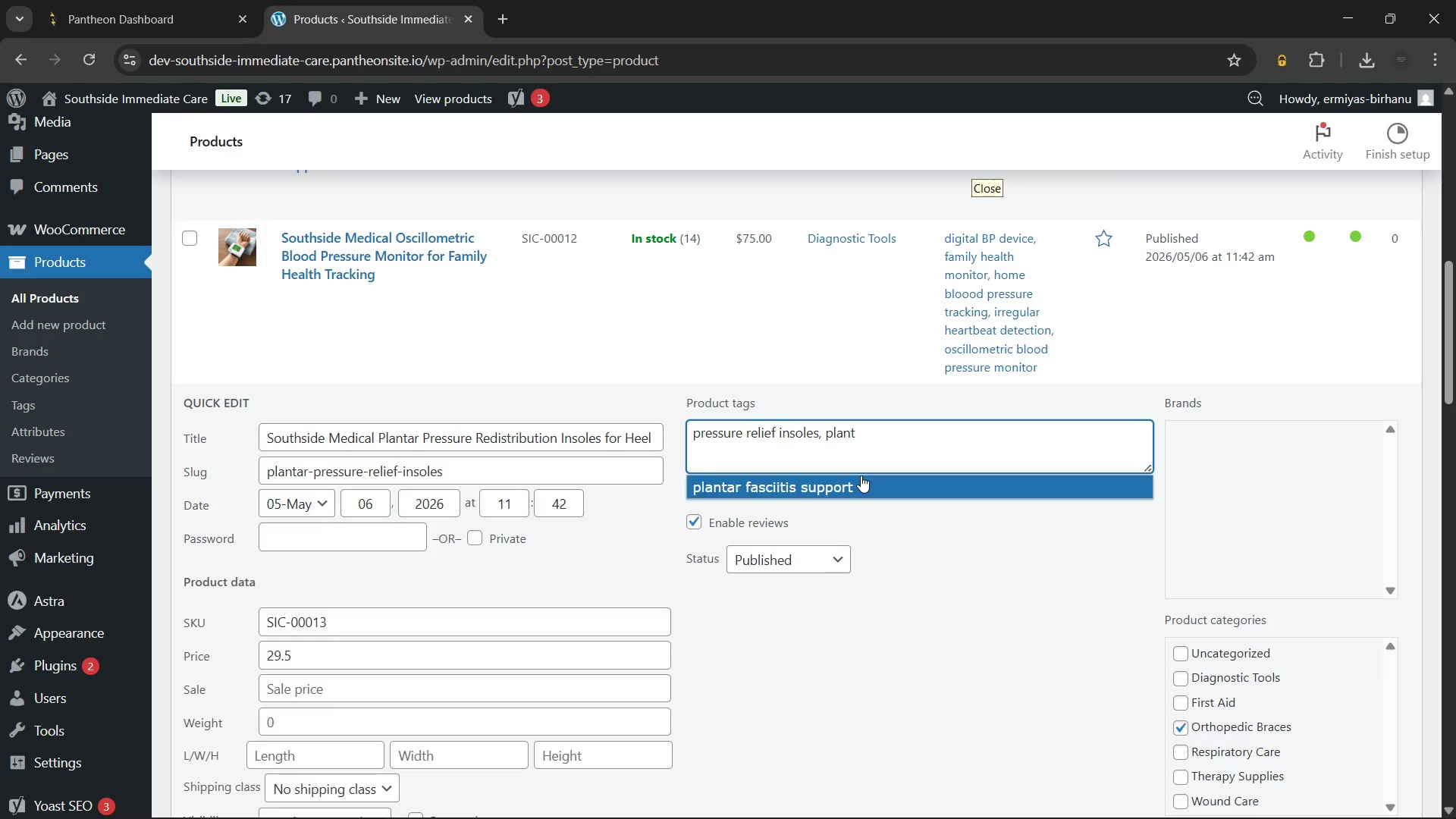 
left_click([861, 477])
 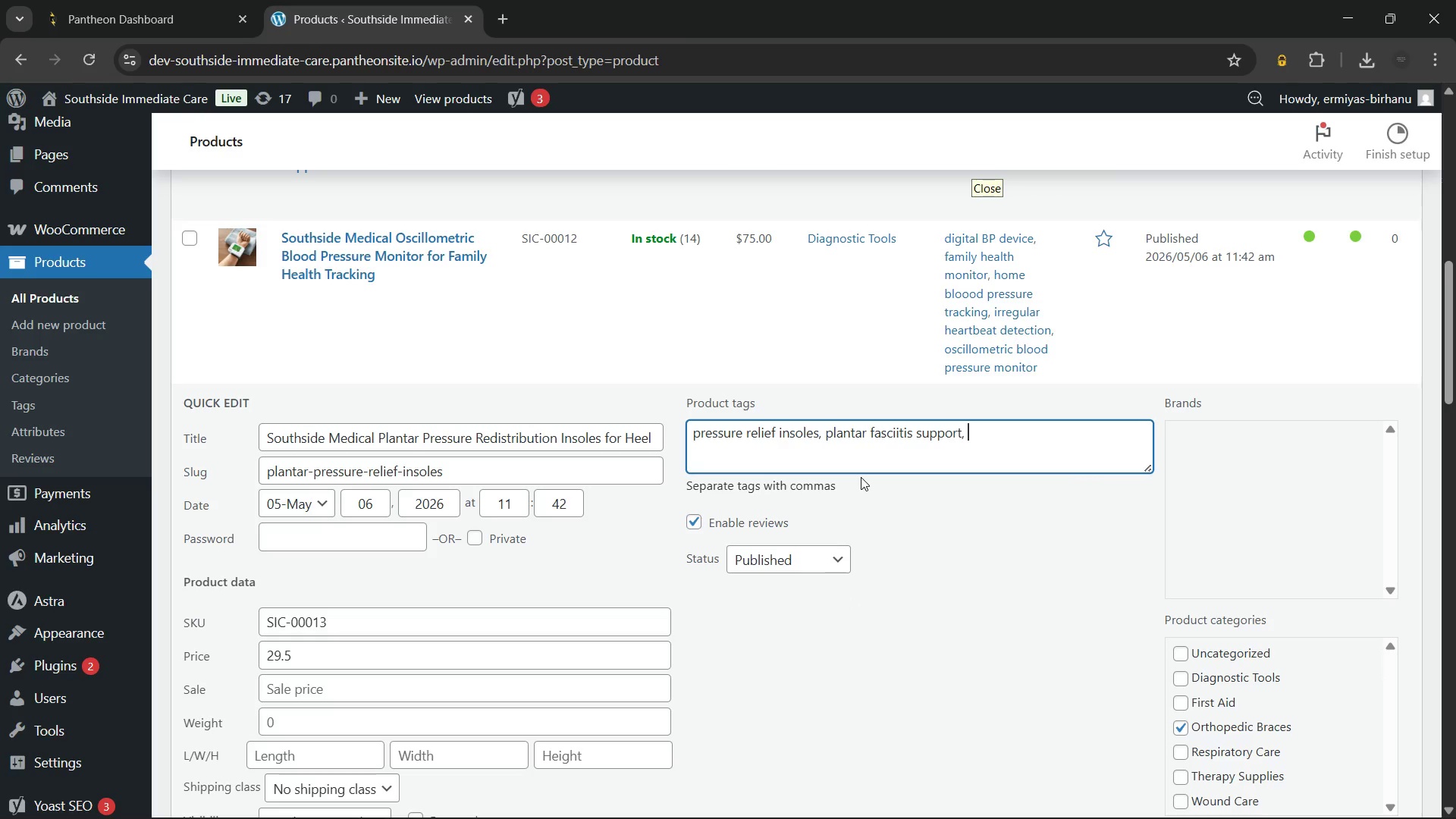 
type(heel)
 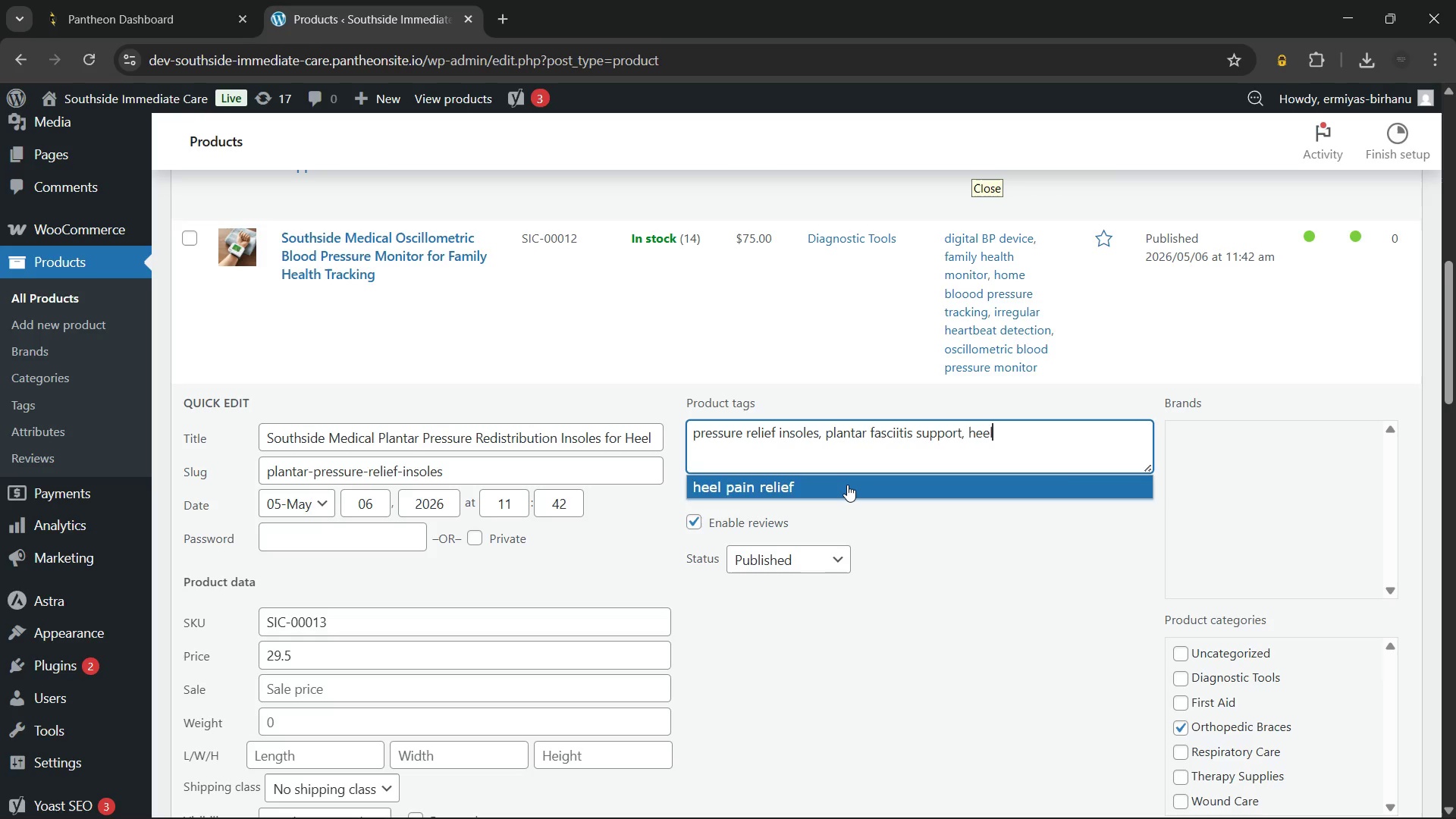 
left_click([847, 485])
 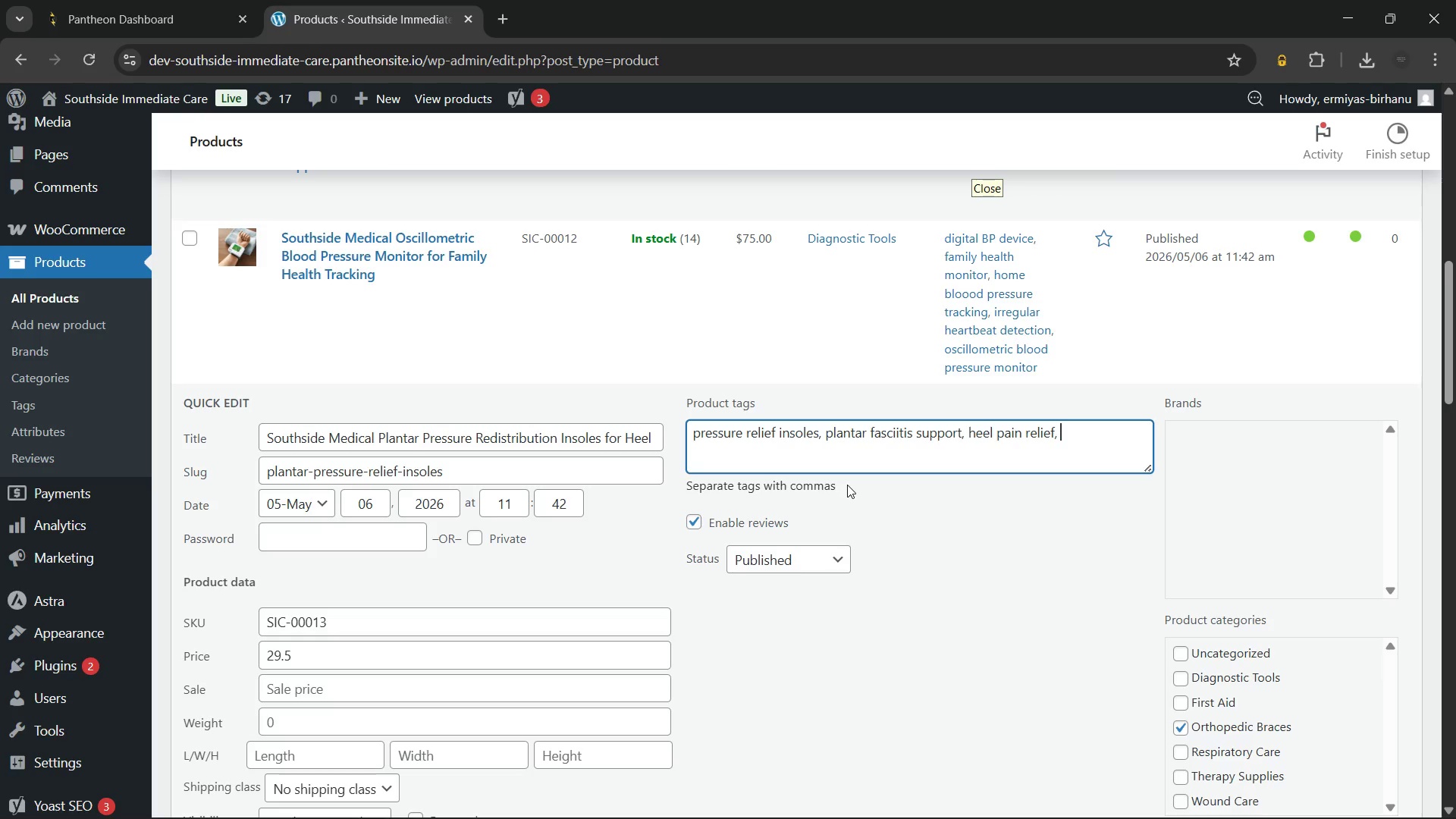 
type(shock)
 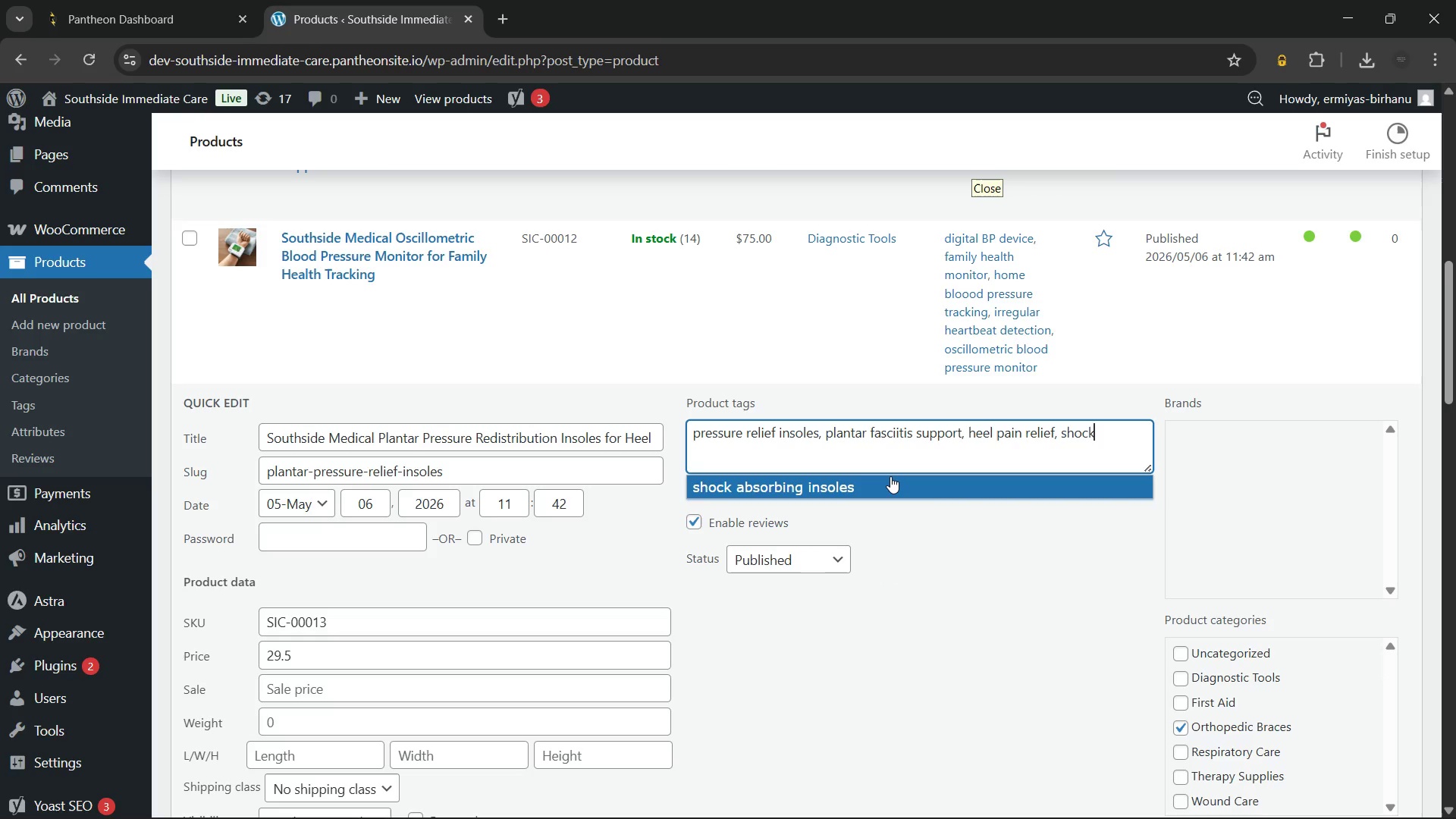 
left_click([890, 476])
 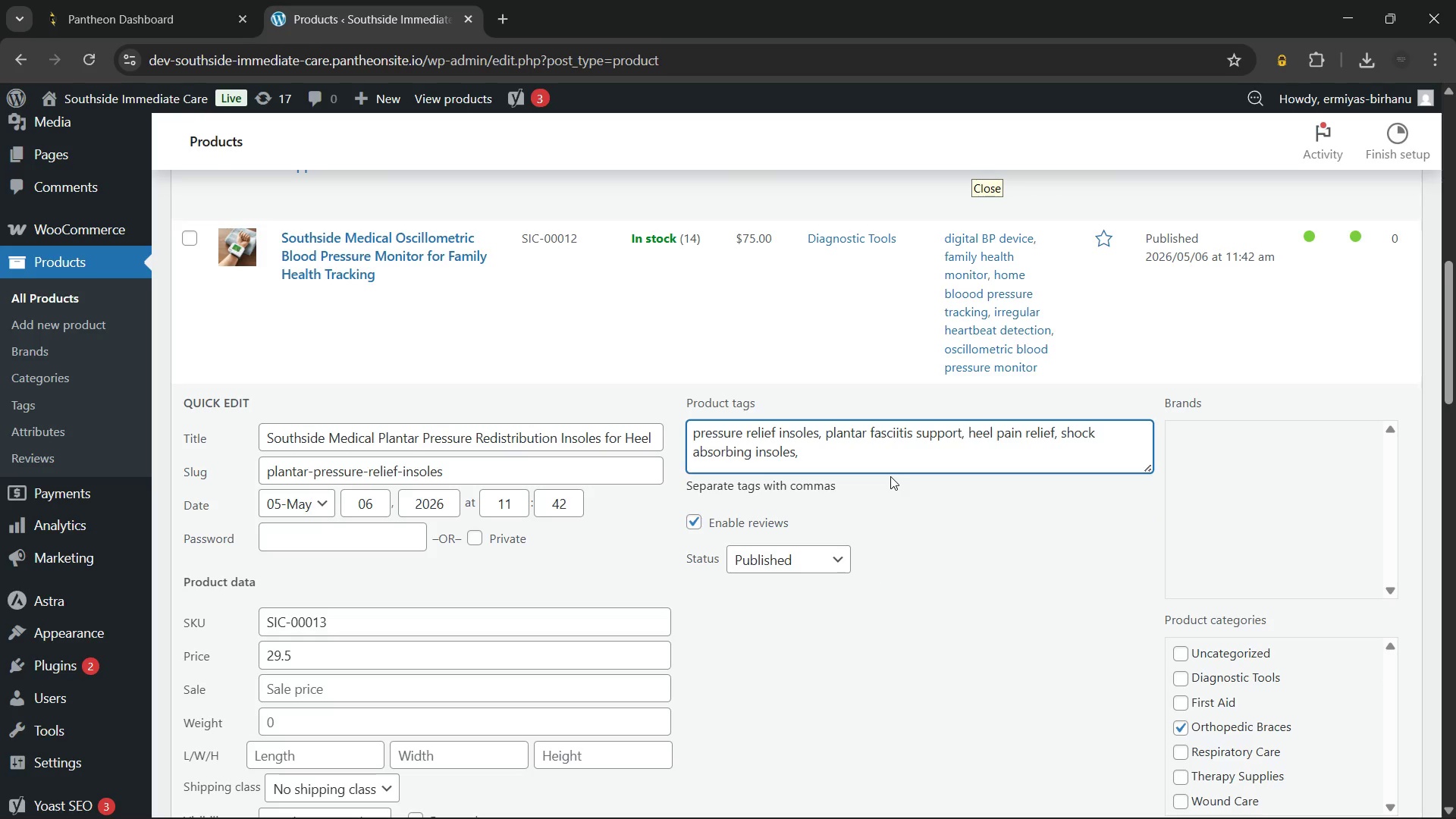 
type(orthopedic sh)
 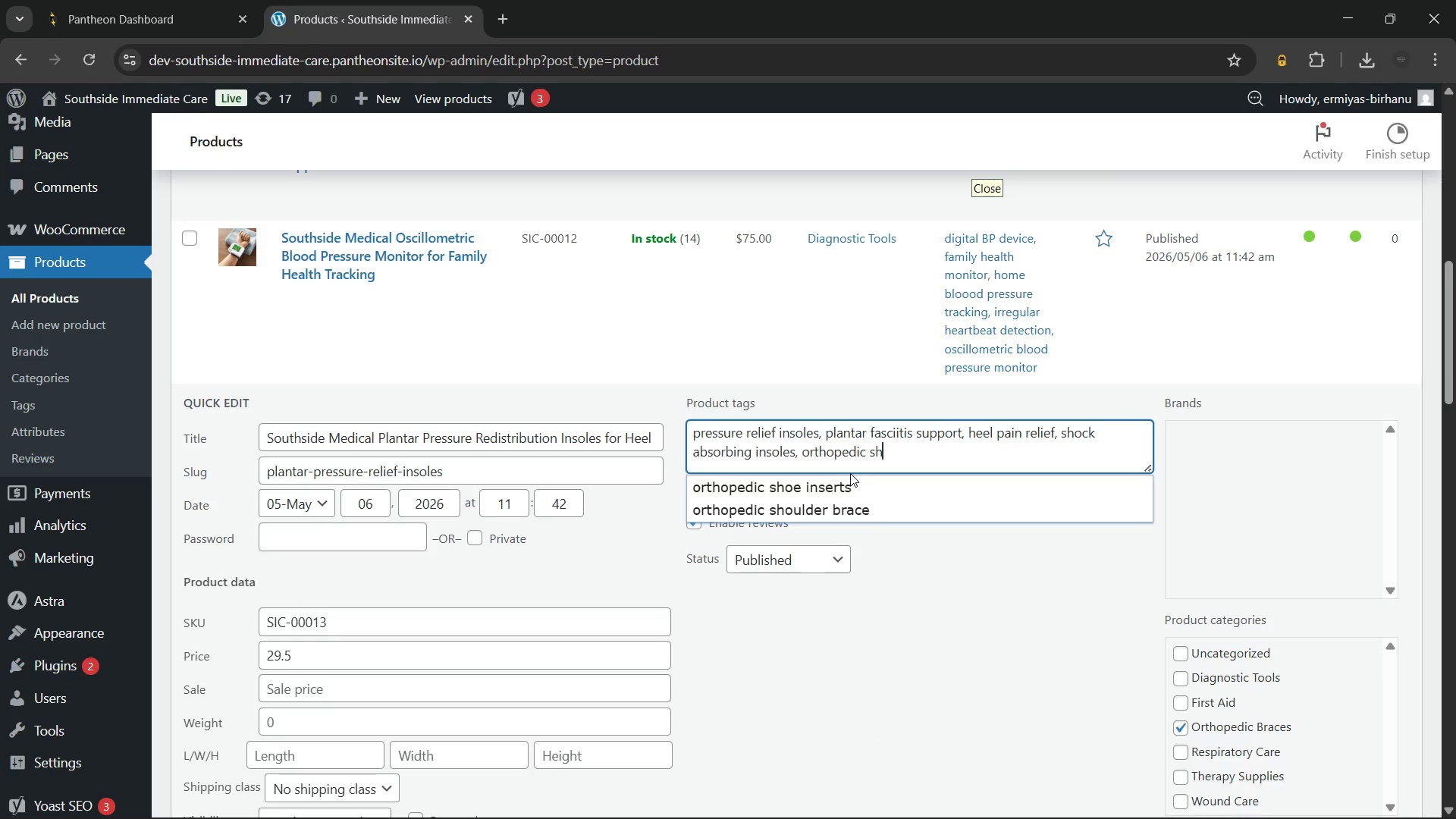 
wait(6.12)
 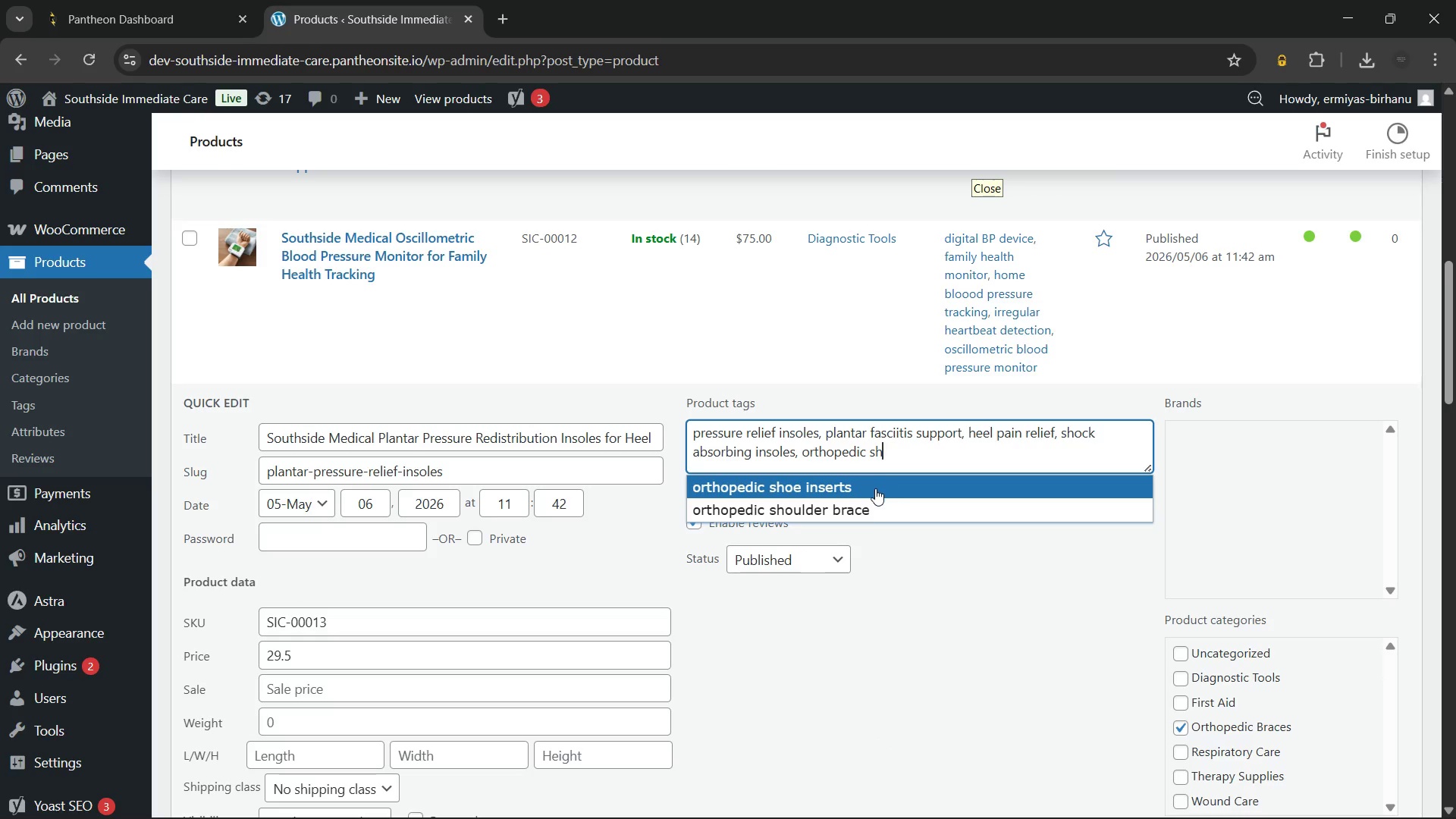 
left_click([865, 486])
 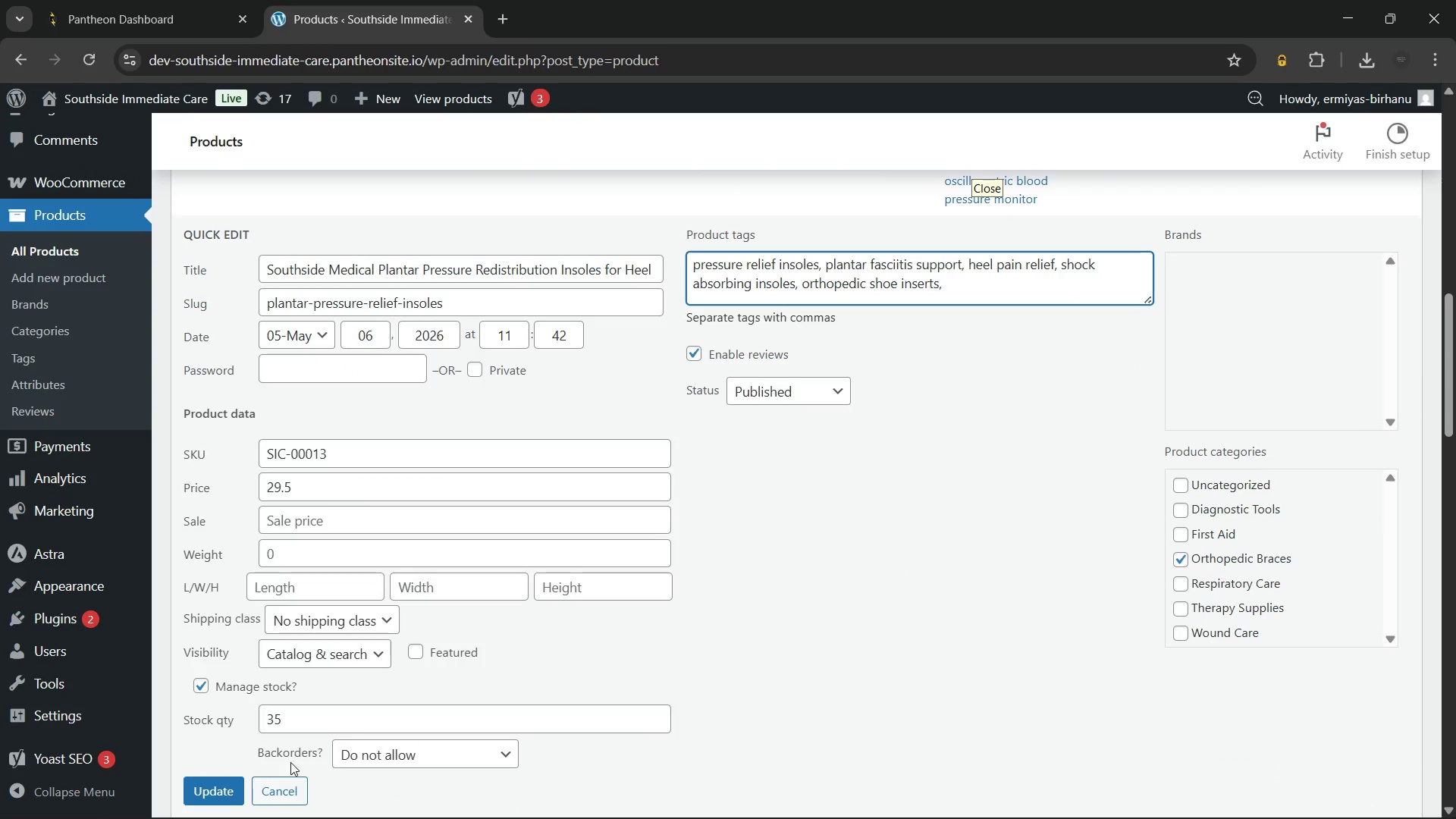 
left_click([224, 782])
 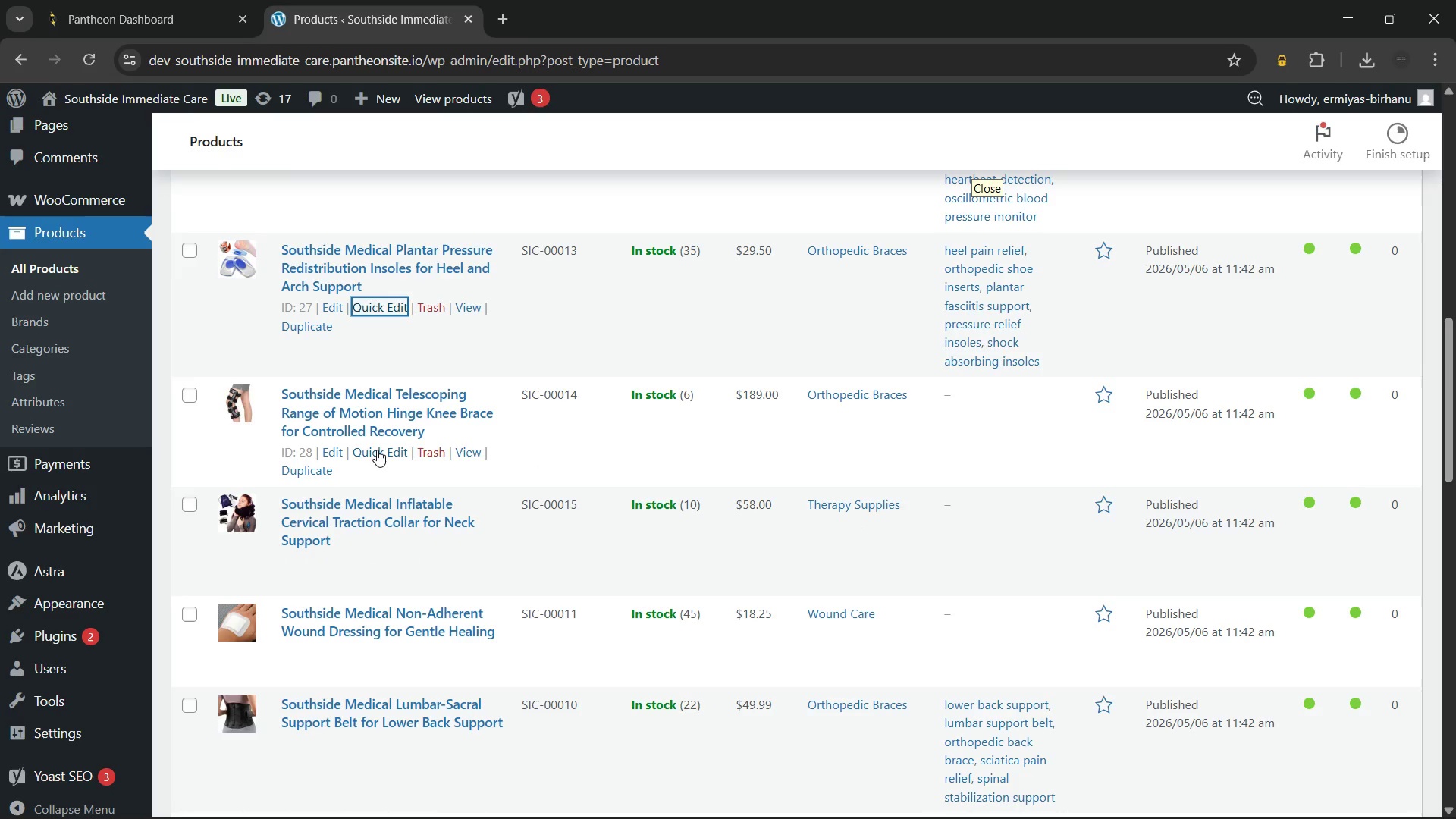 
wait(18.08)
 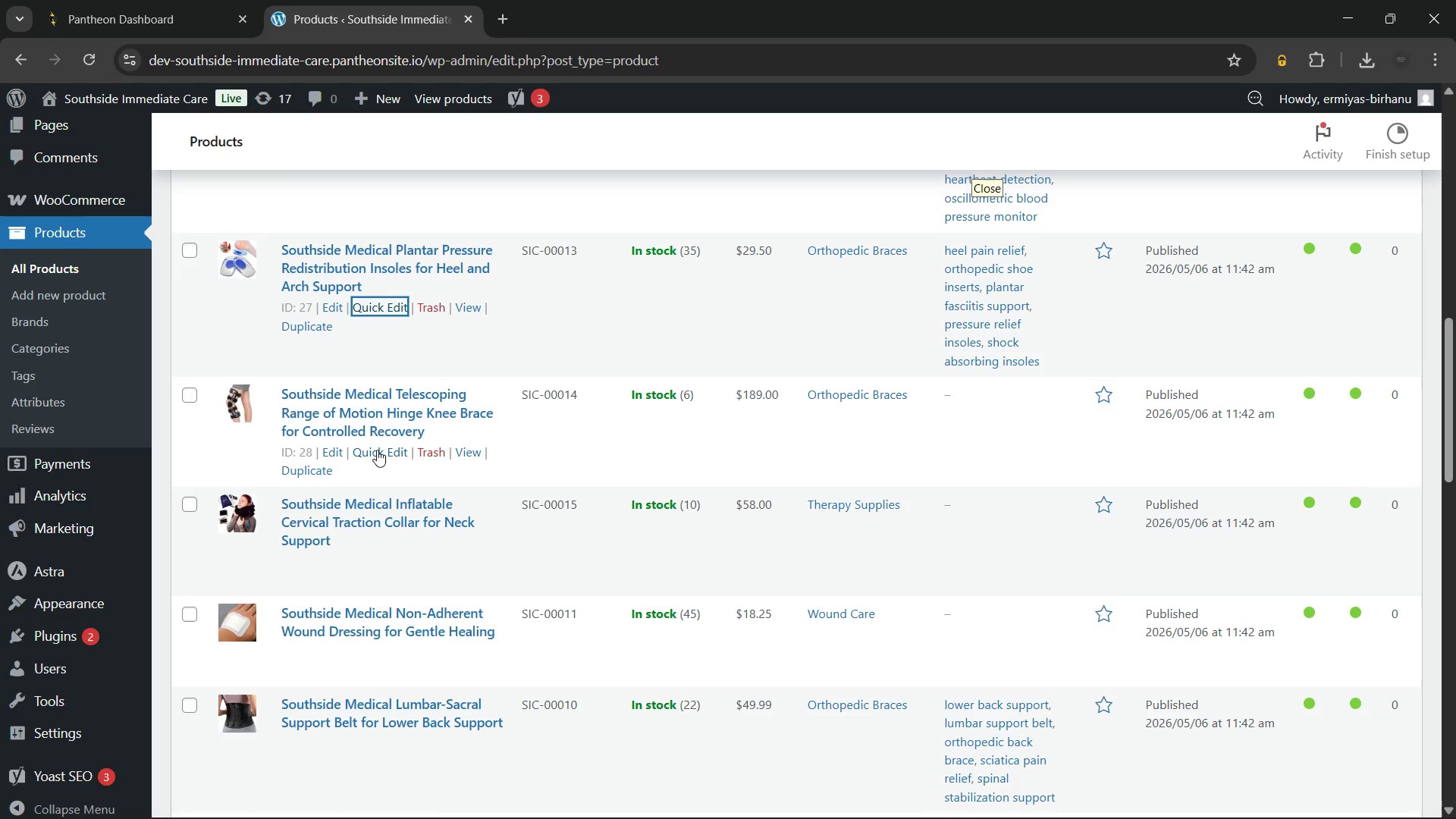 
left_click([377, 450])
 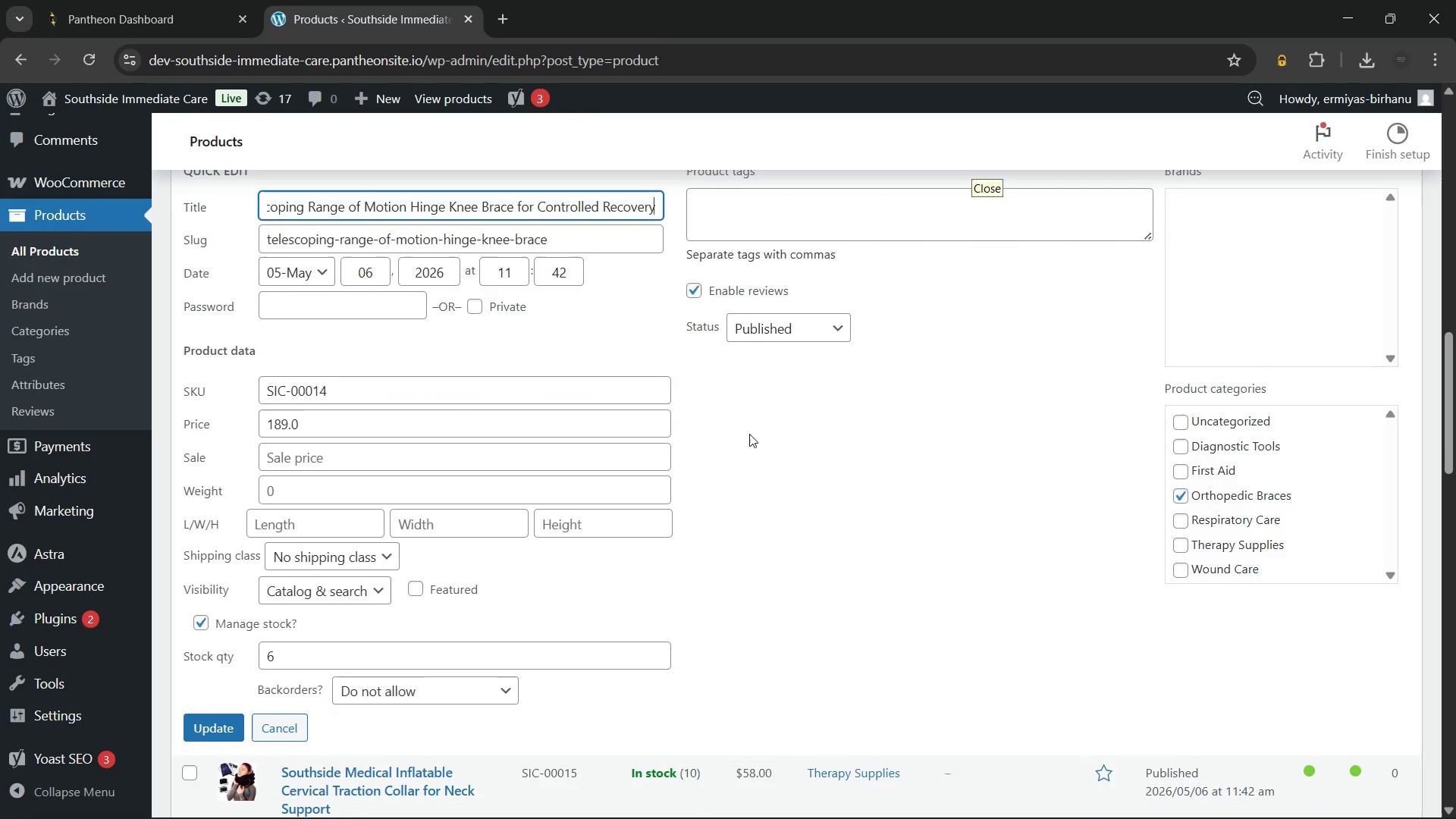 
wait(6.16)
 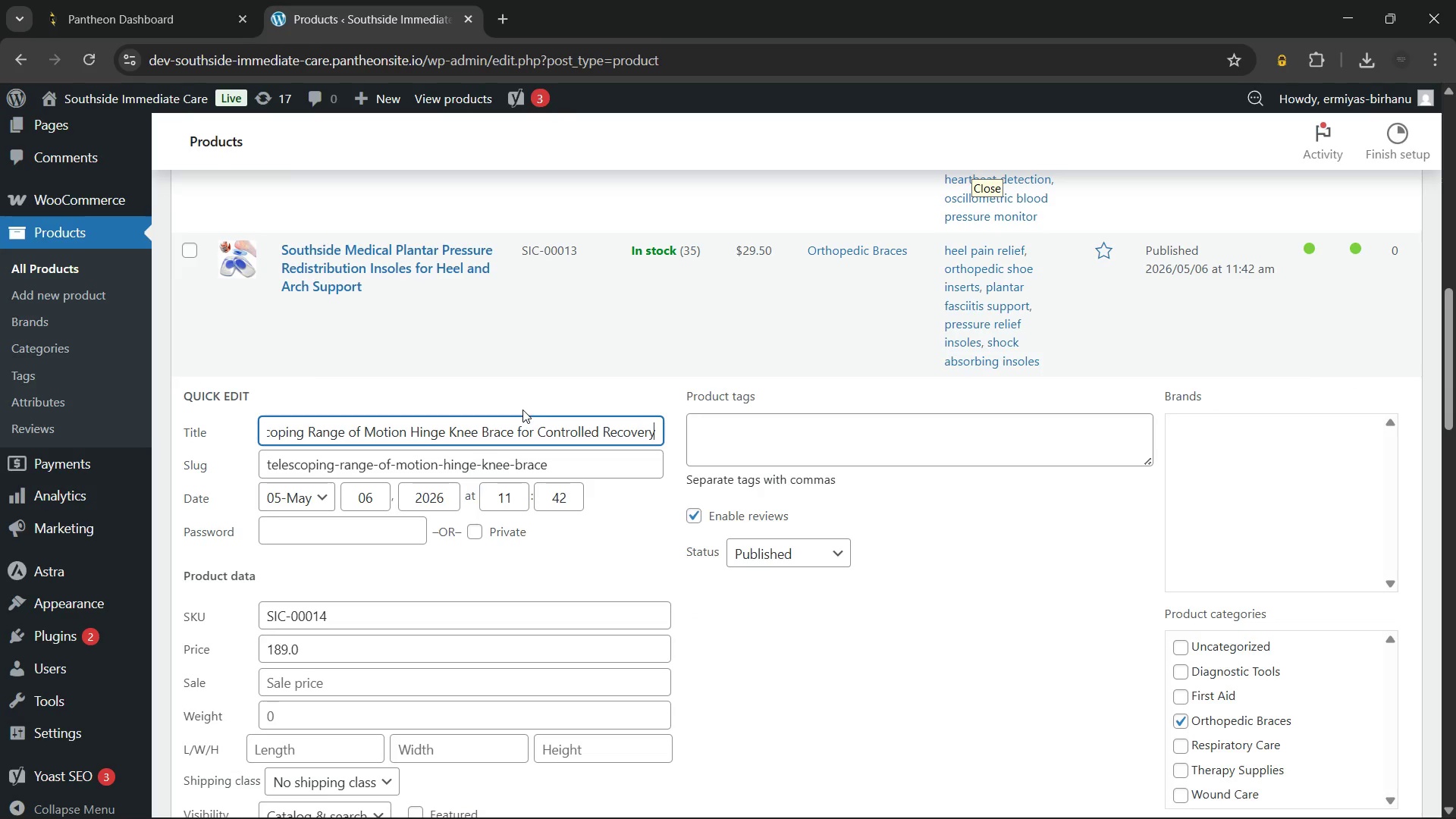 
left_click([275, 708])
 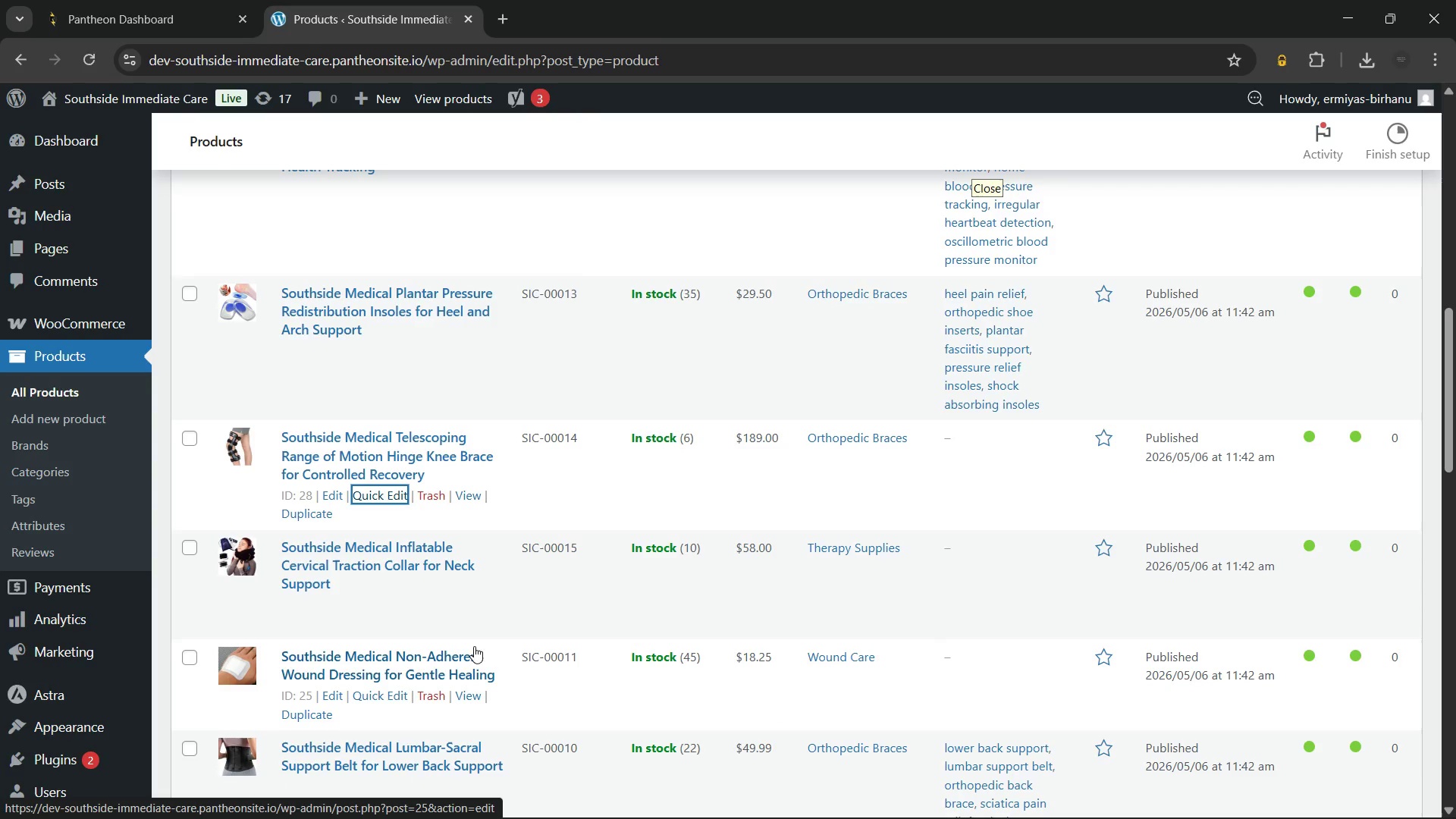 
wait(6.73)
 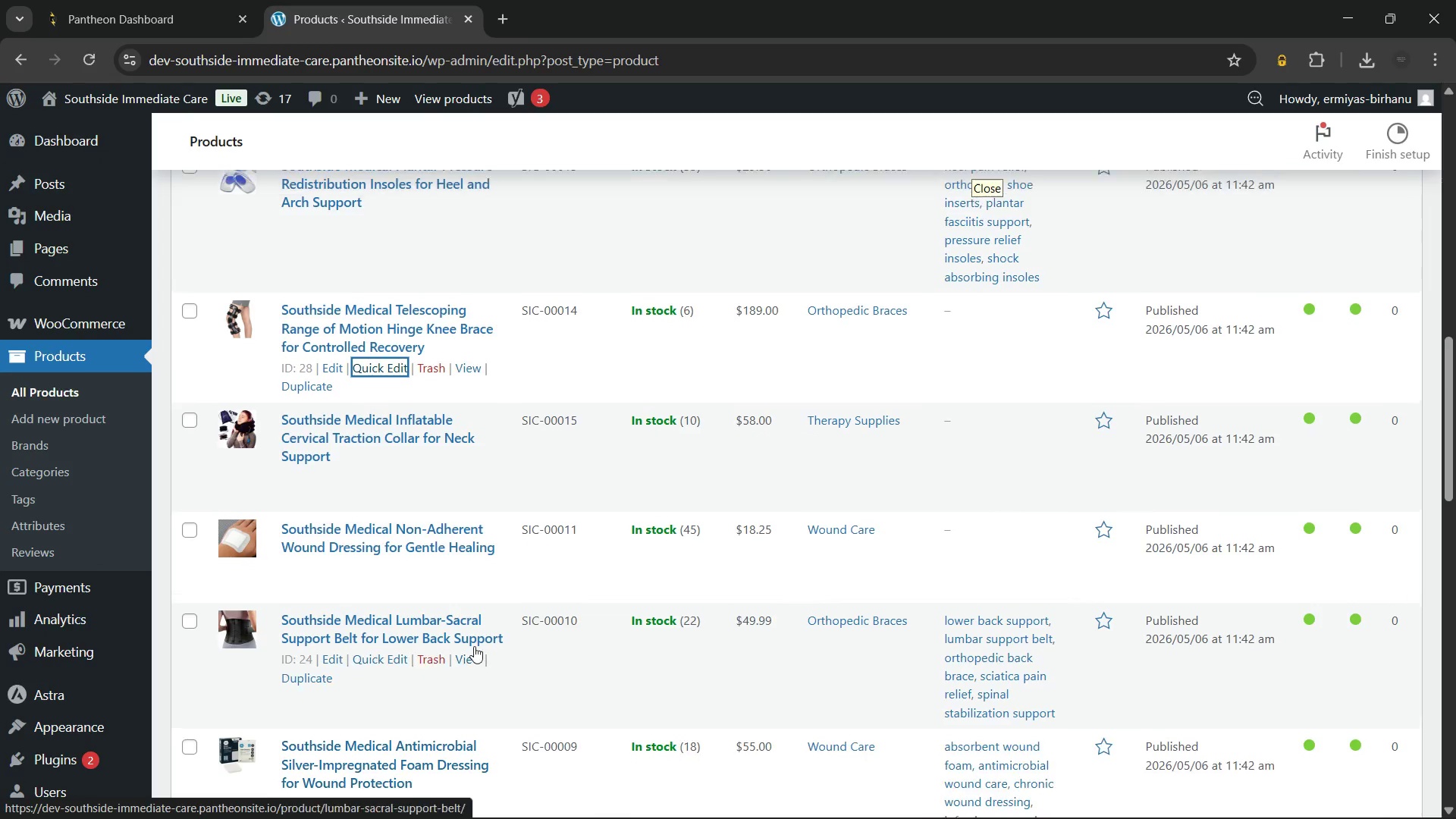 
hold_key(key=ControlLeft, duration=1.2)
left_click([384, 440])
 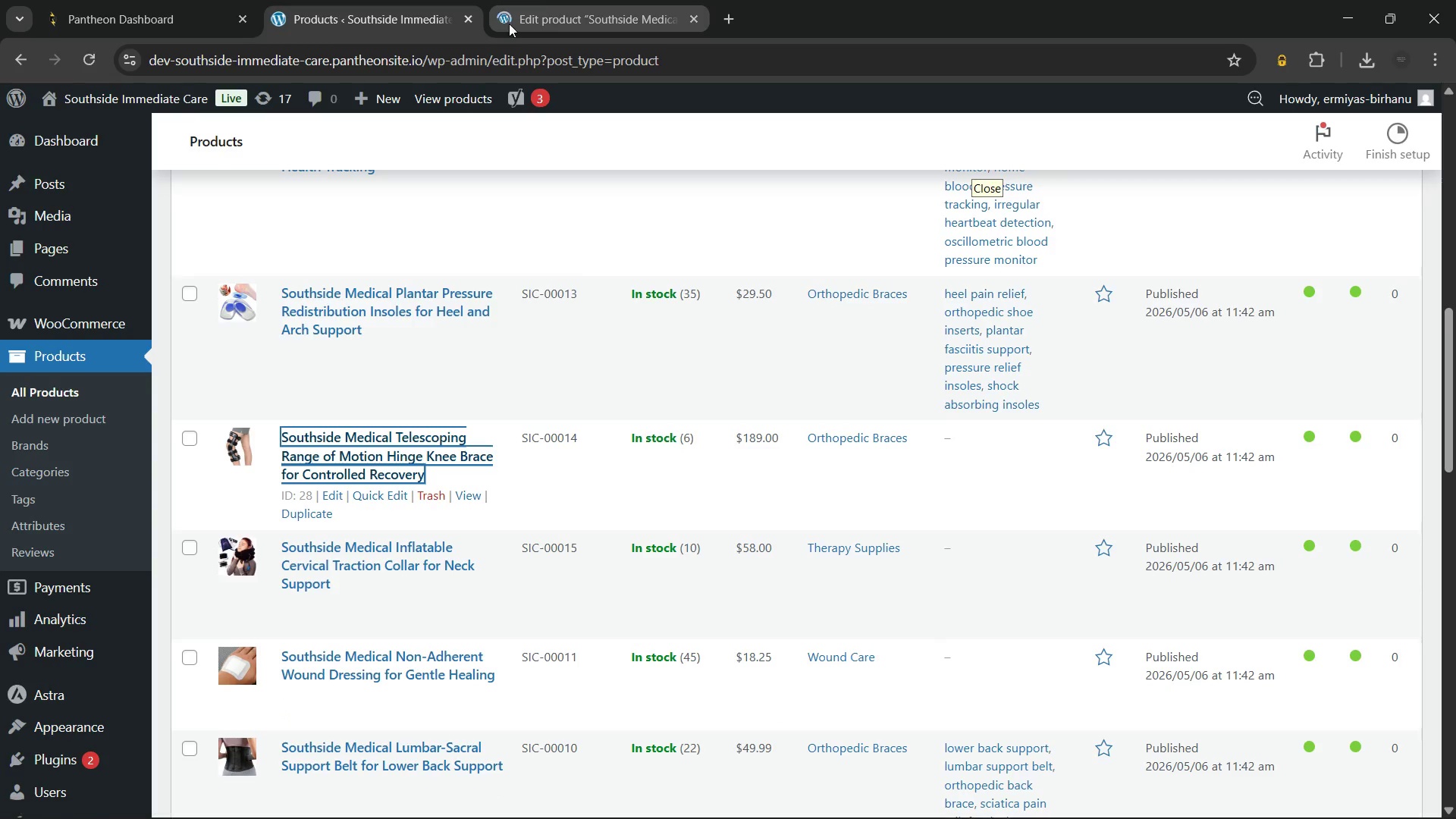 
left_click([542, 0])
 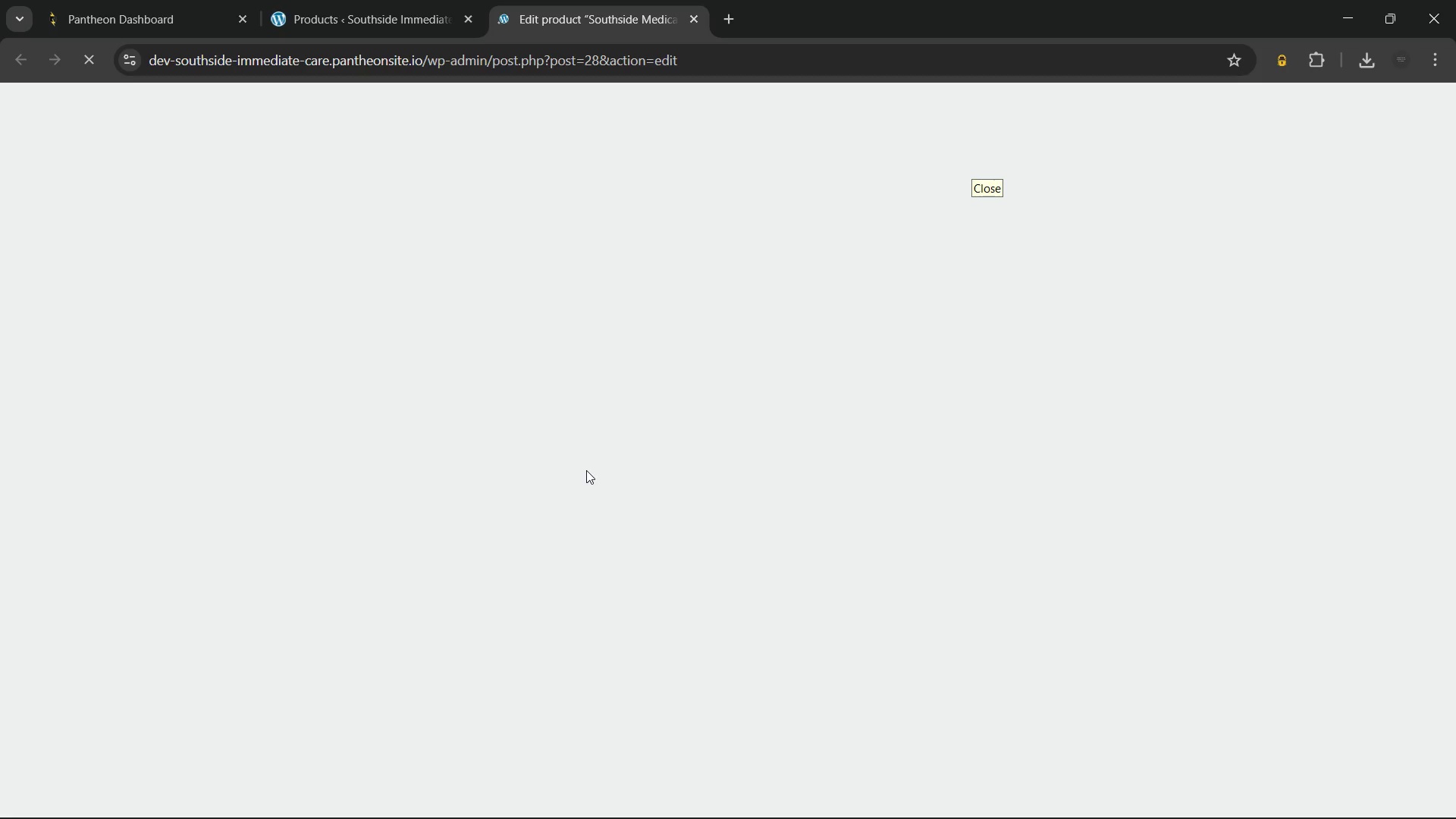 
wait(50.77)
 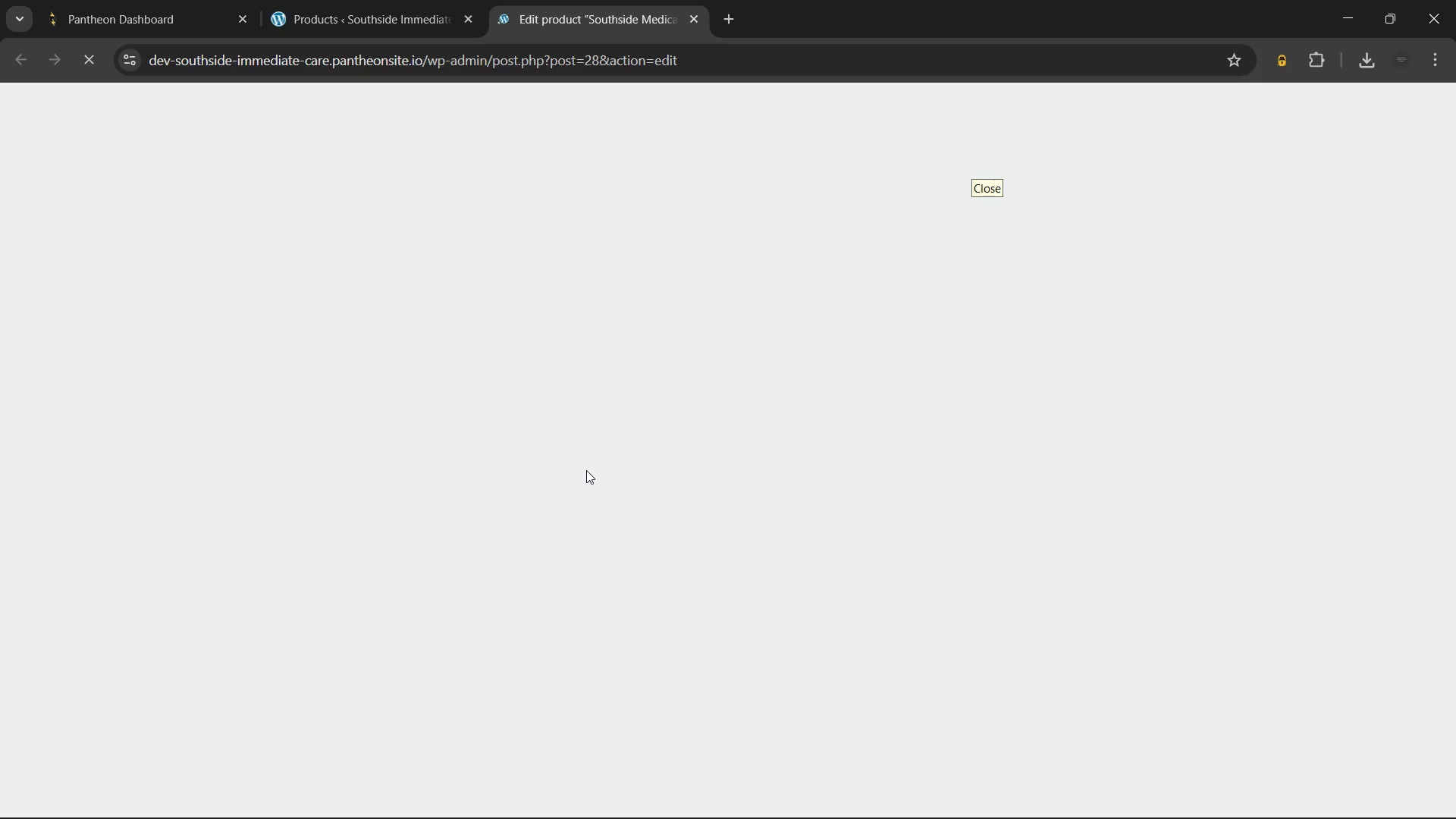 
left_click([991, 180])
 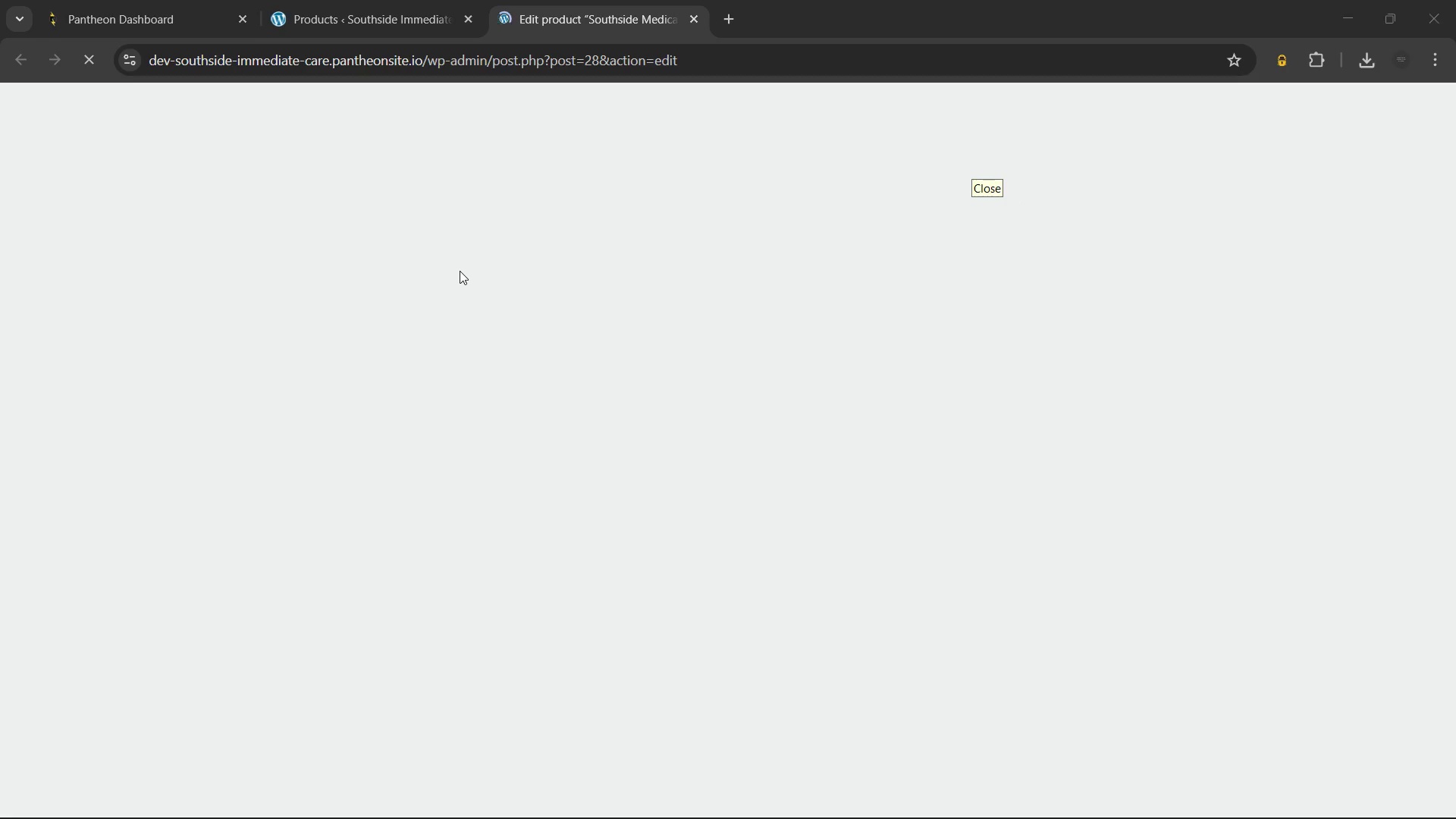 
left_click([444, 248])
 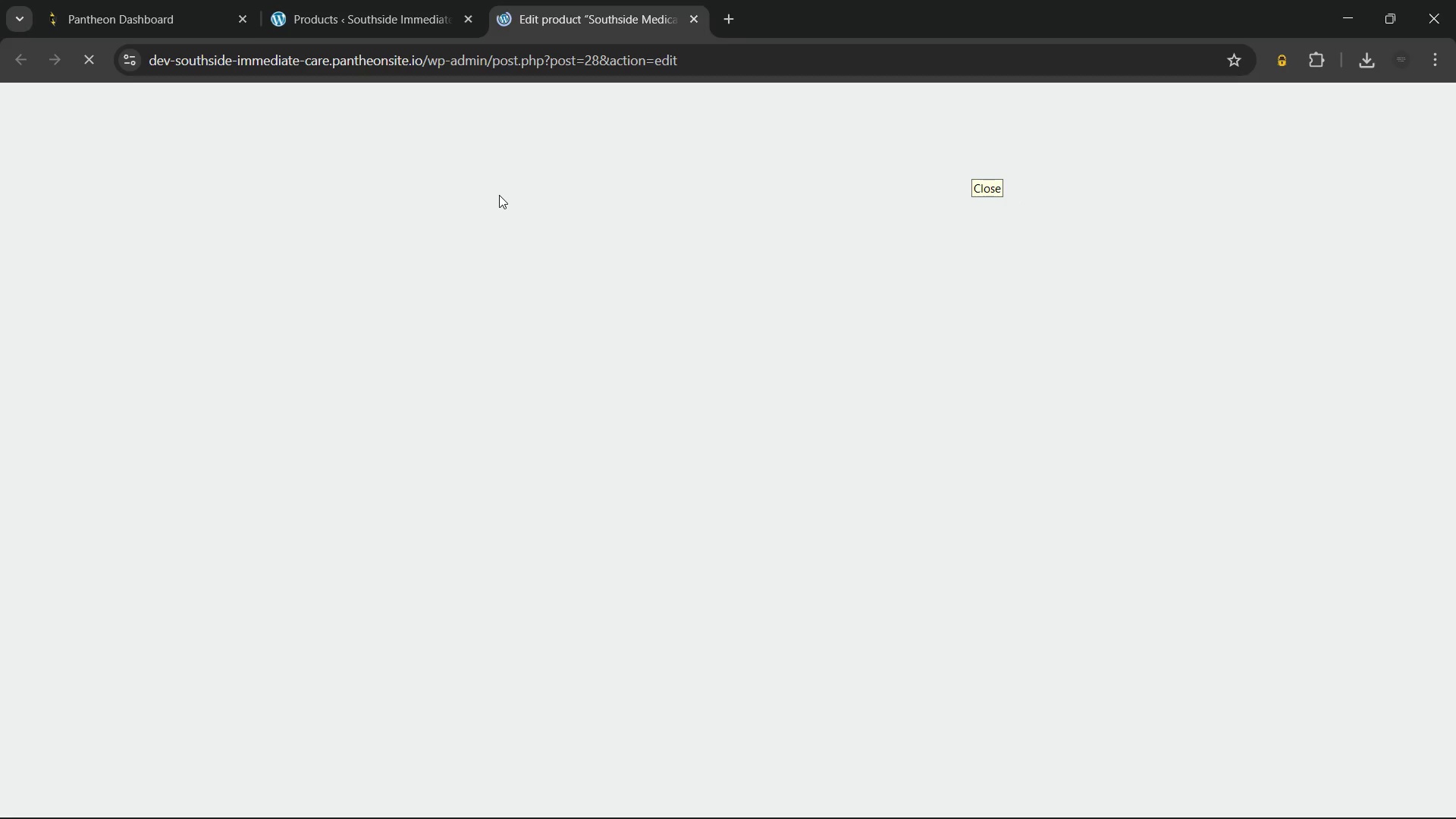 
left_click([499, 195])
 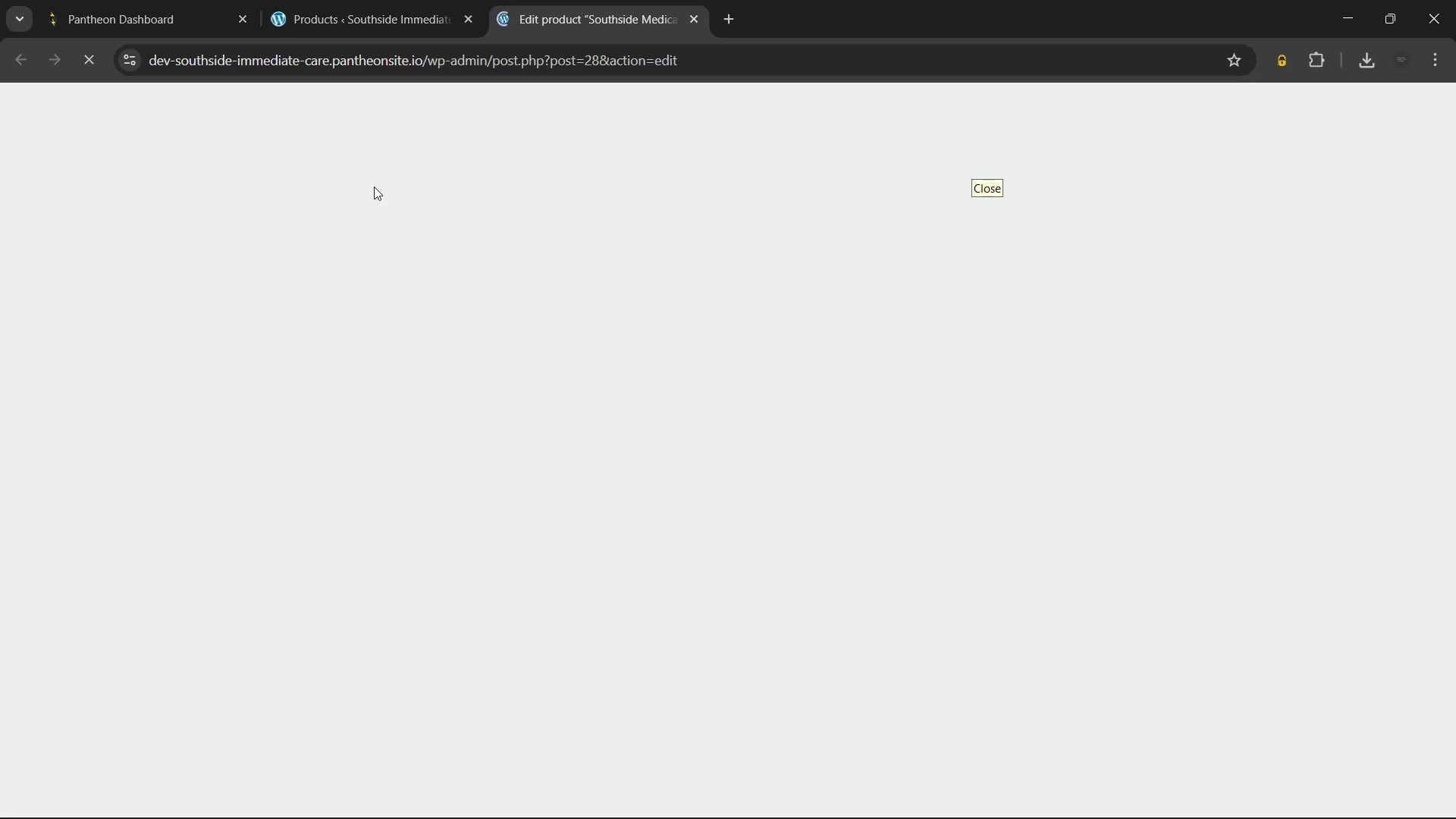 
left_click([322, 187])
 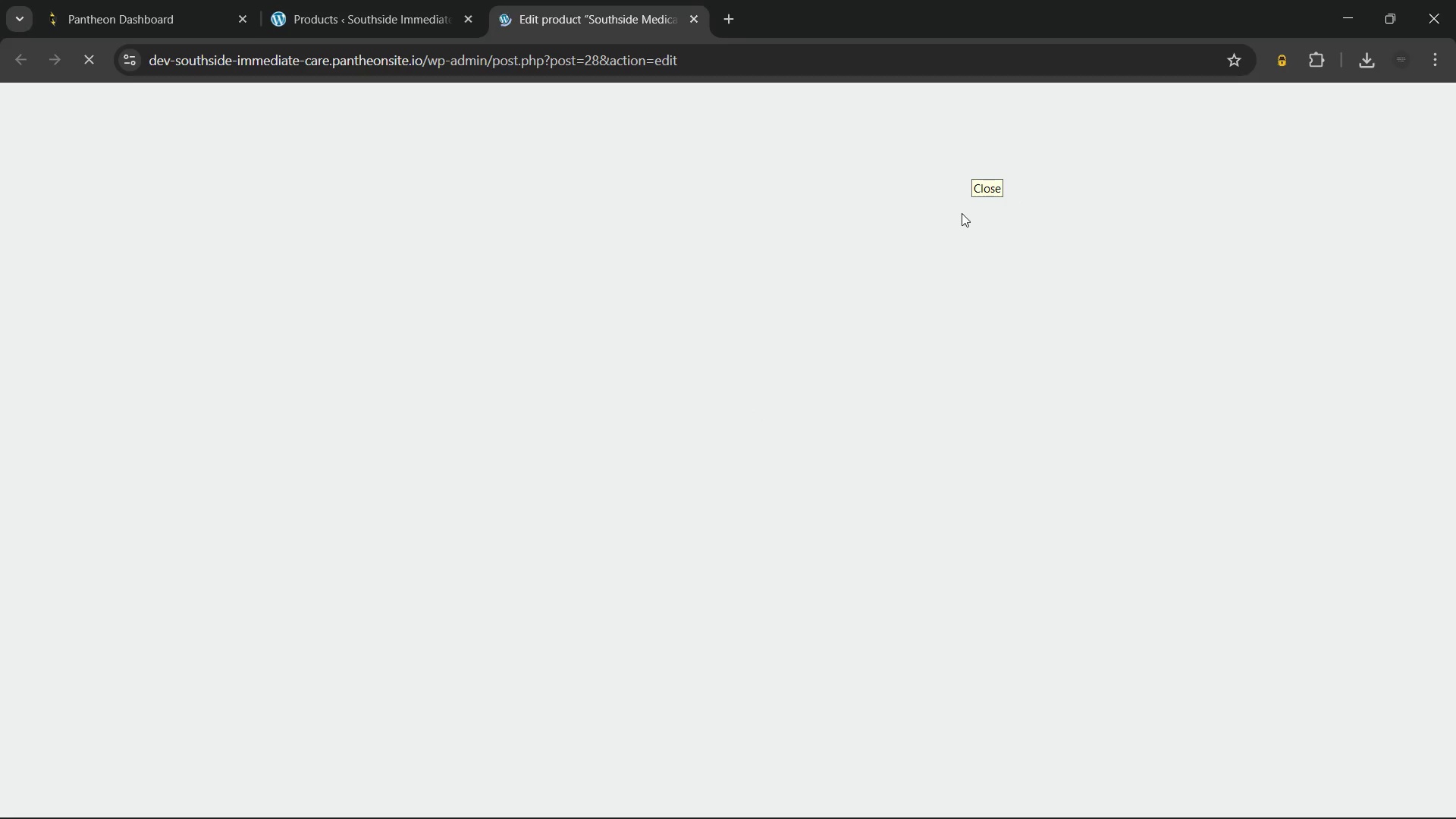 
left_click([962, 213])
 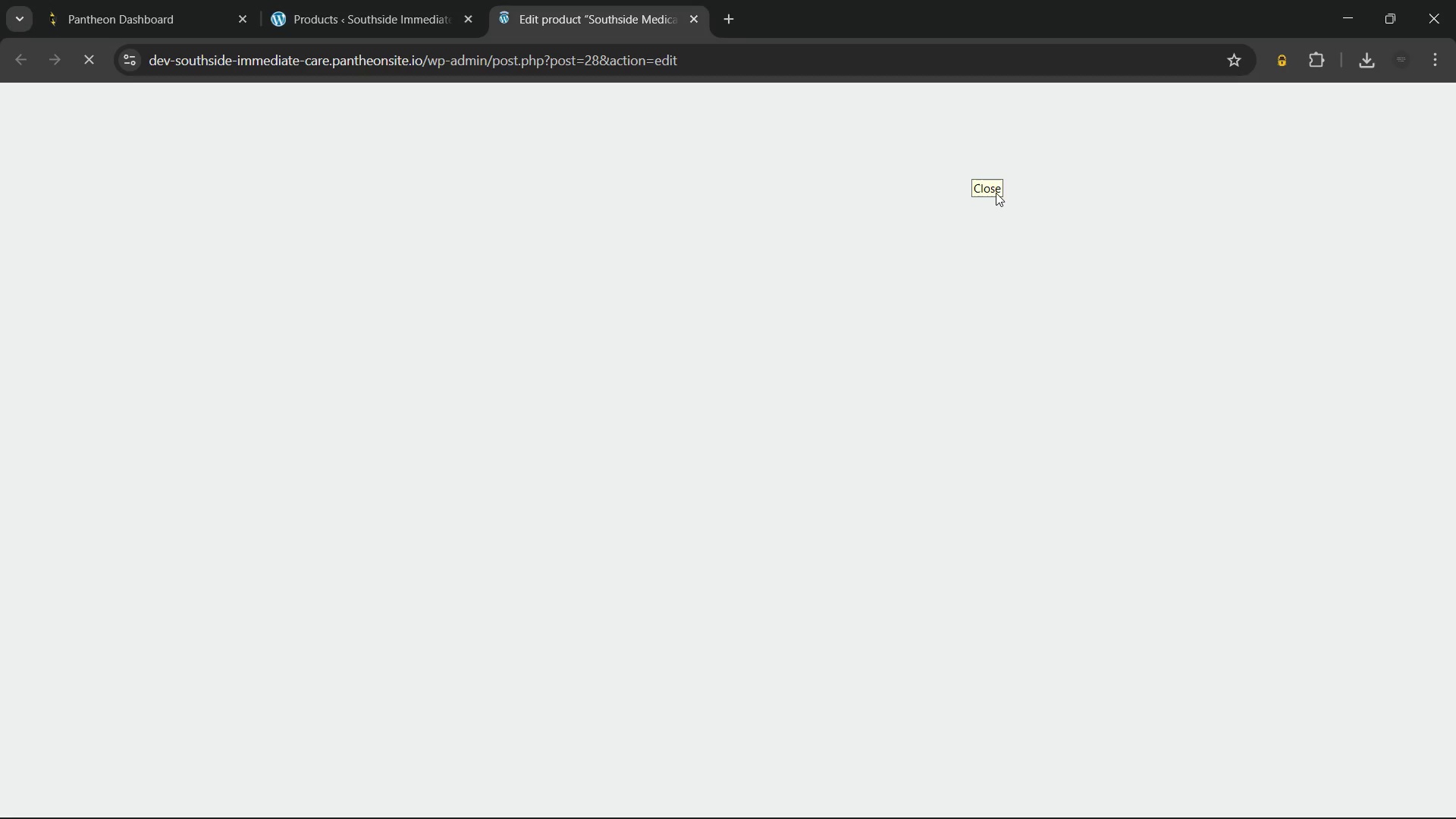 
left_click([996, 193])
 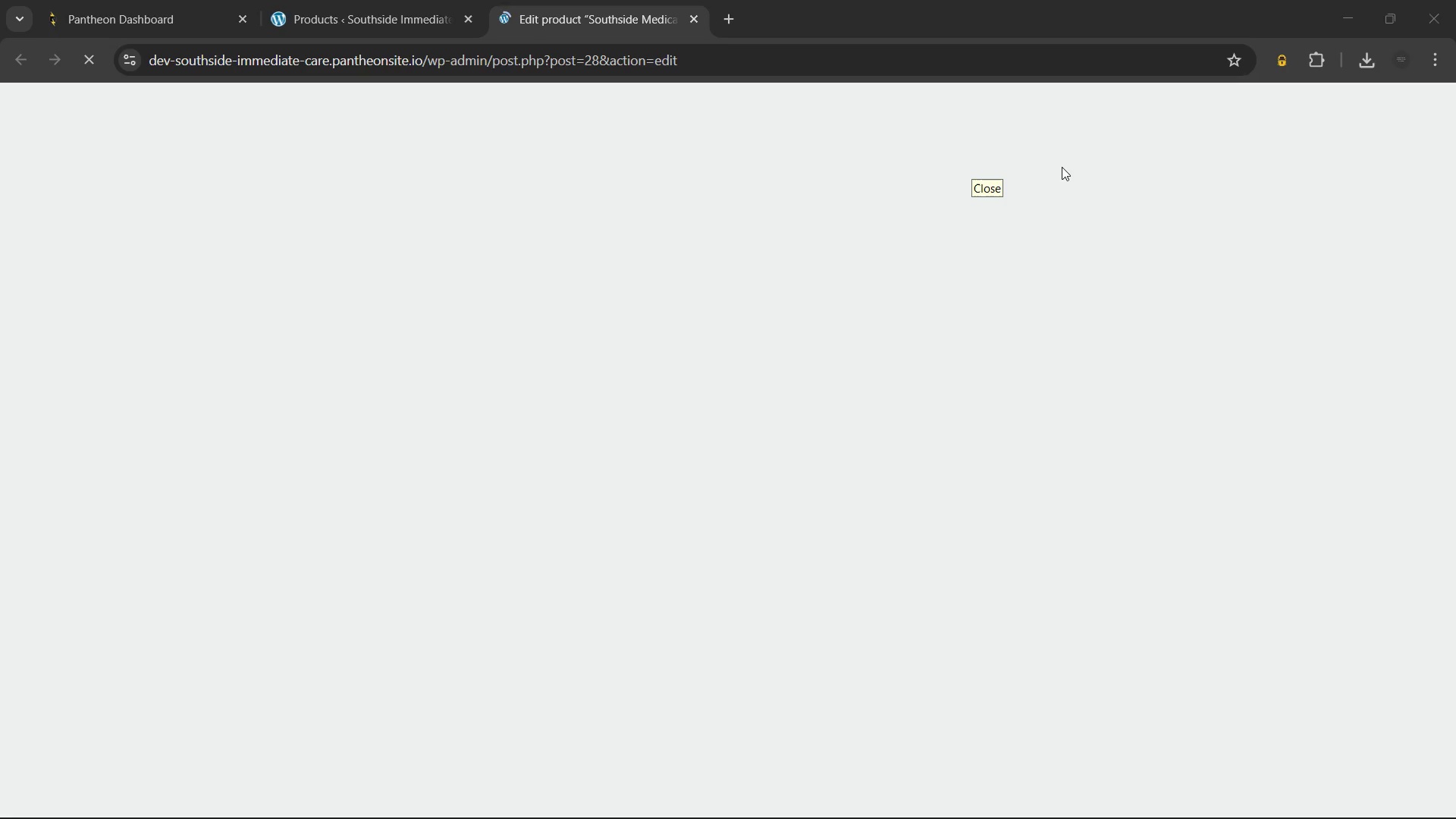 
left_click([1060, 165])
 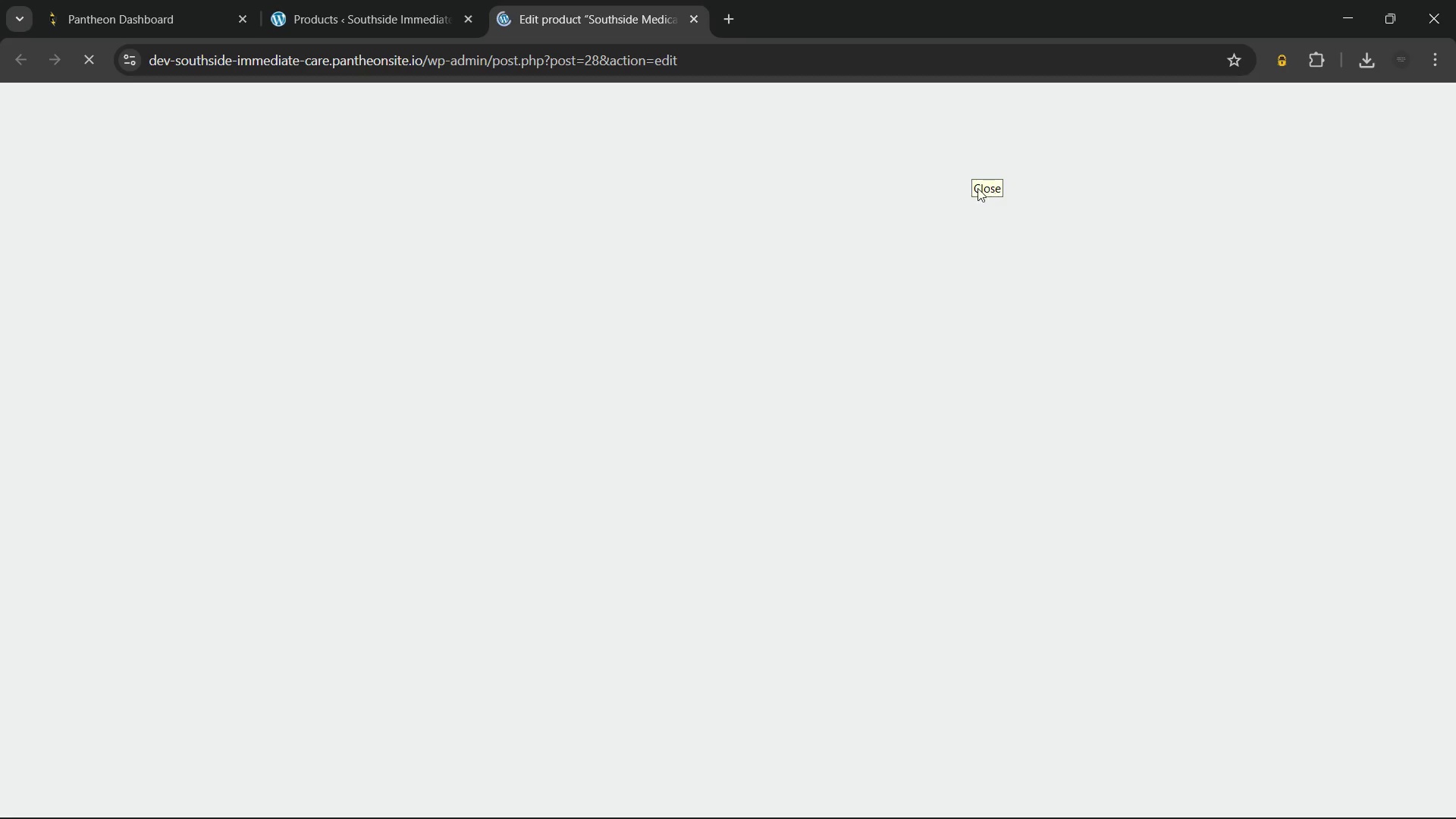 
left_click([507, 200])
 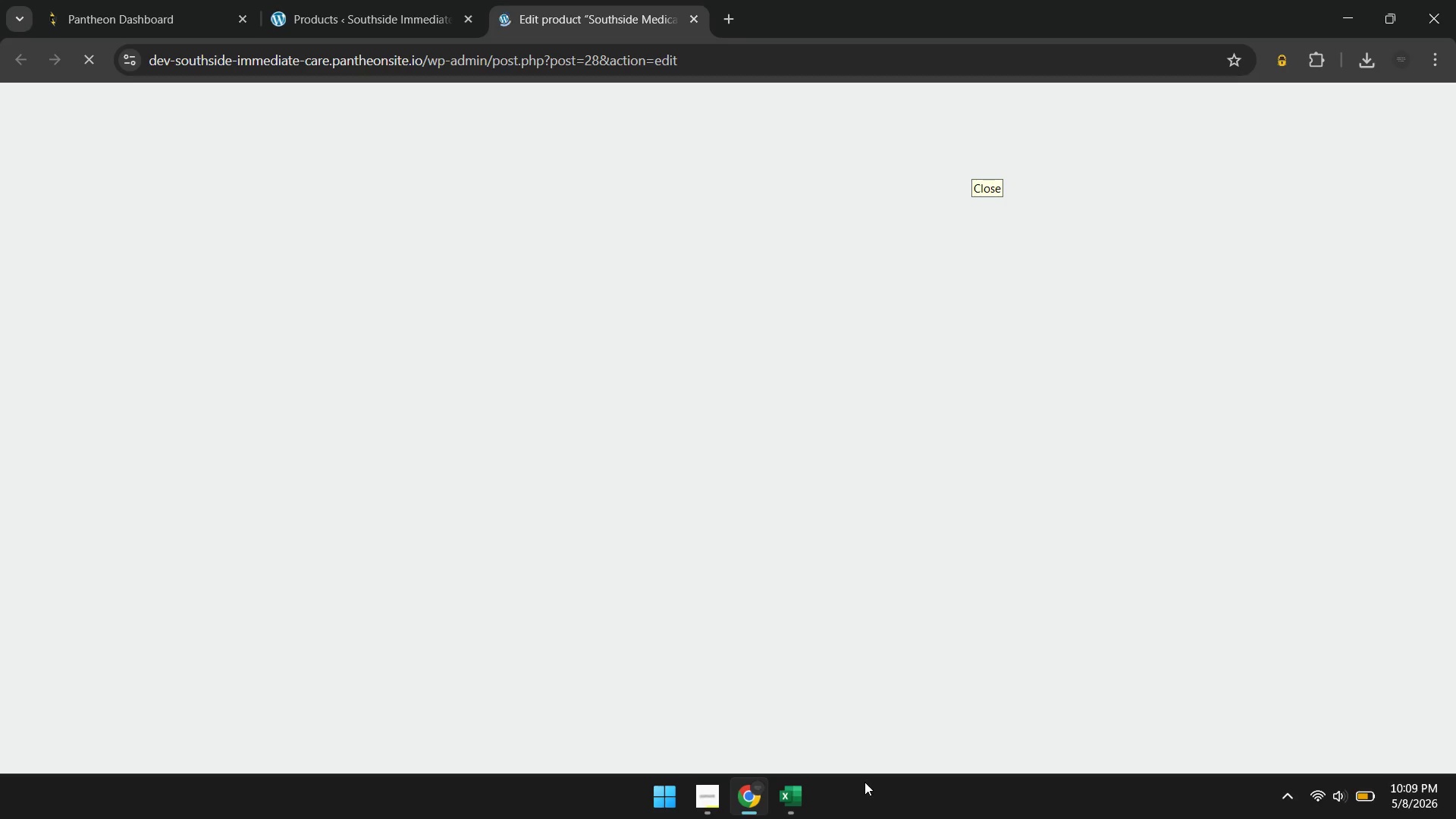 
left_click([795, 799])
 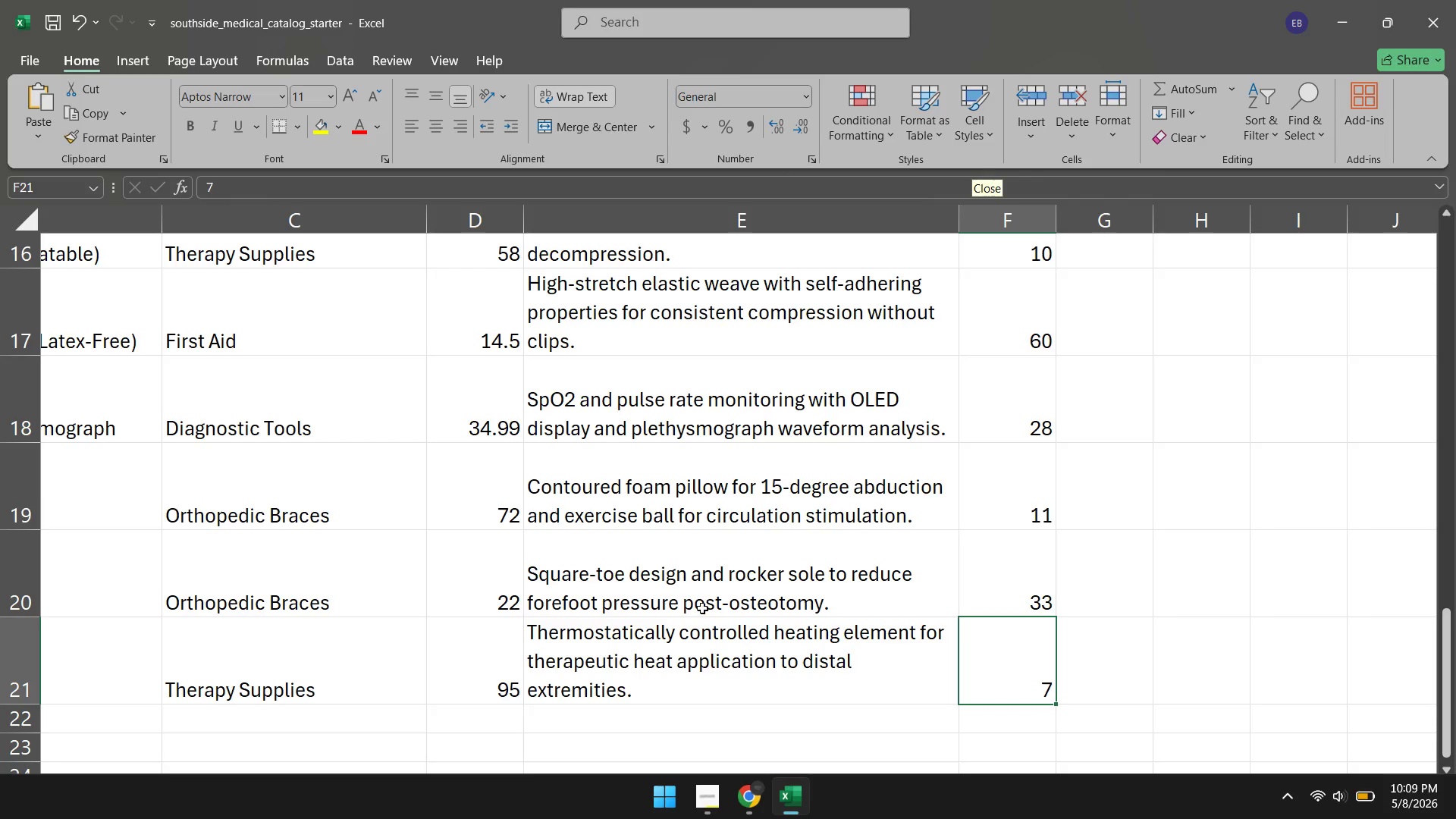 
scroll: coordinate [669, 553], scroll_direction: down, amount: 4.0
 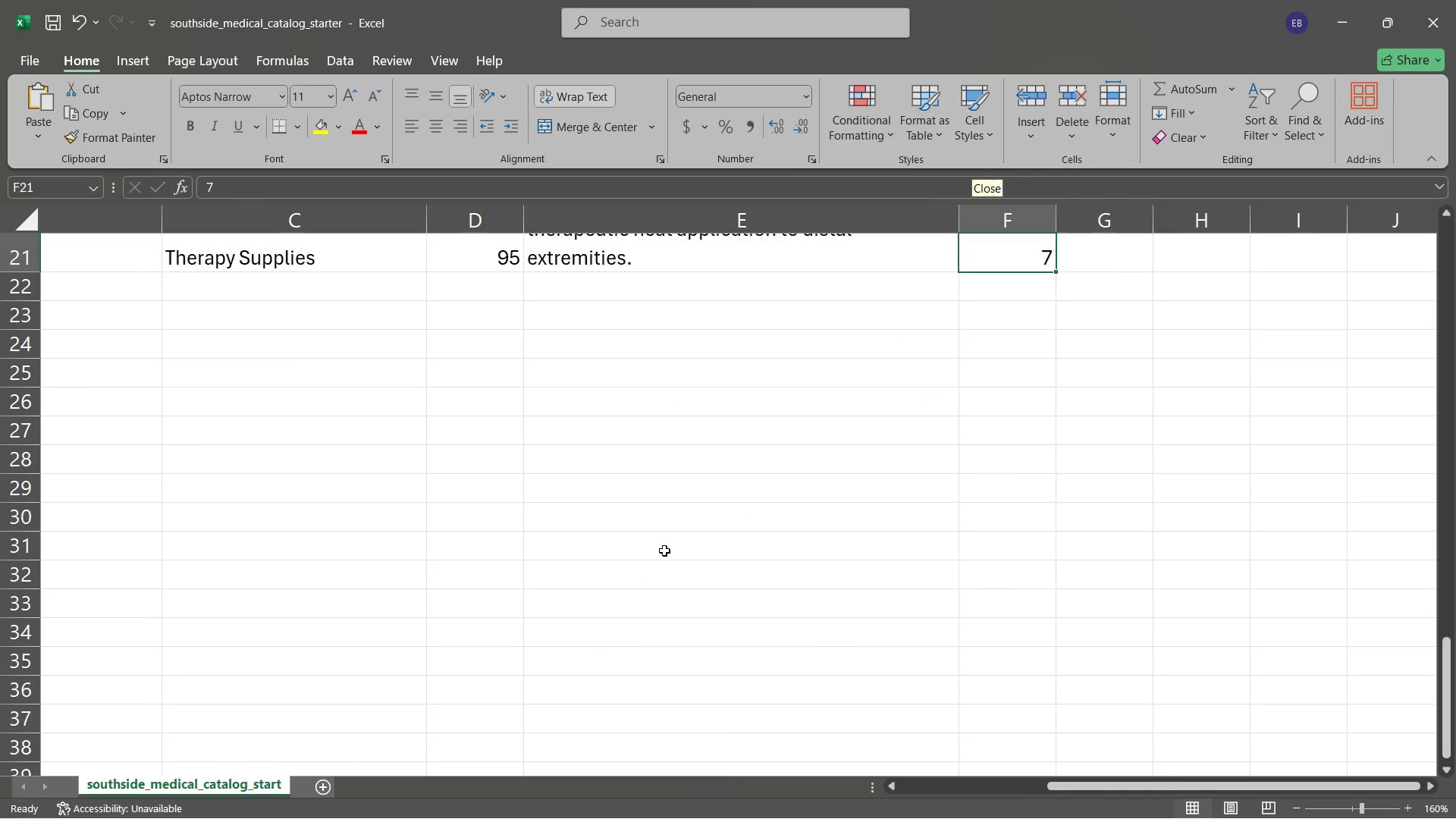 
scroll: coordinate [664, 551], scroll_direction: up, amount: 1.0
 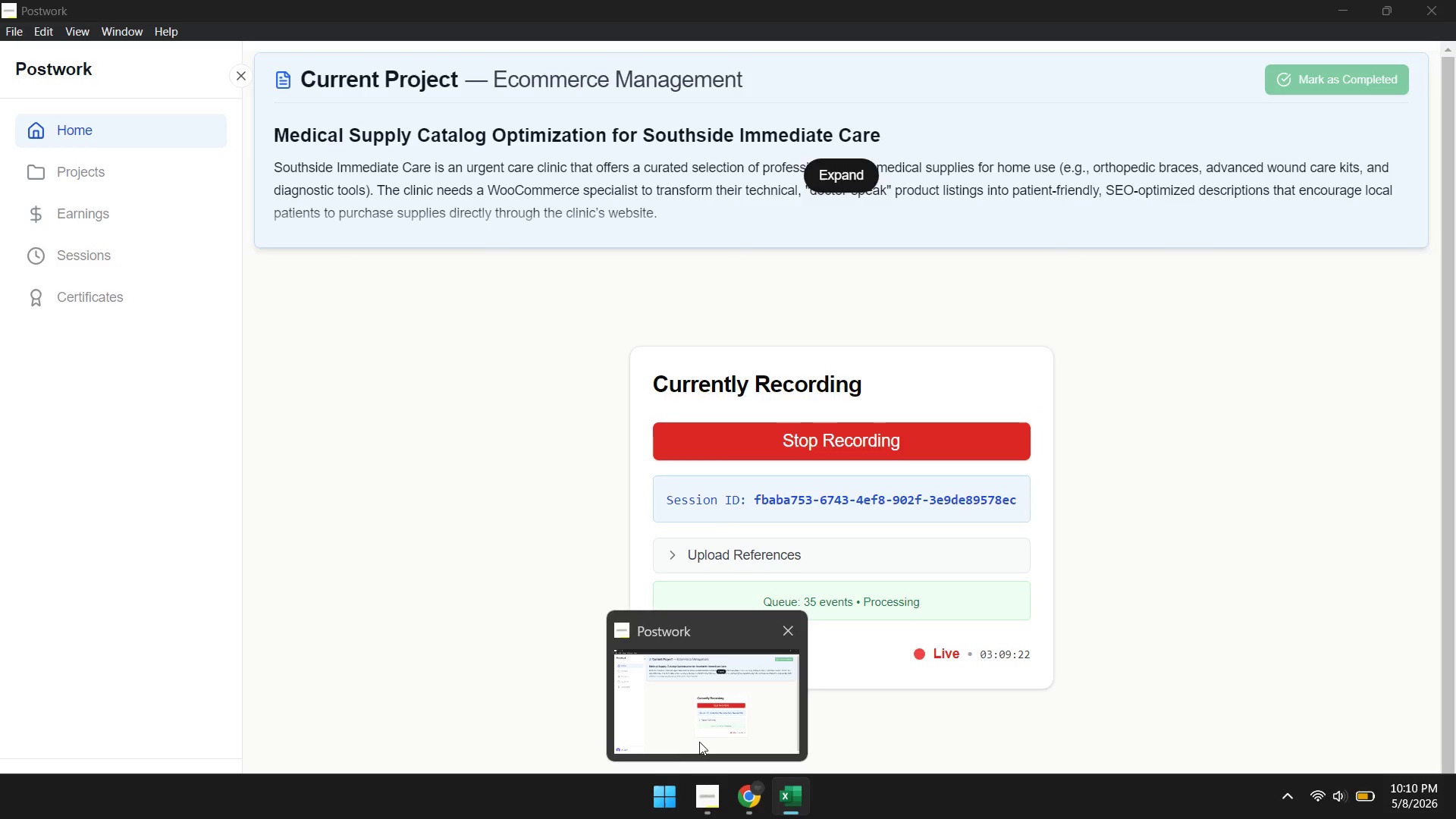 
wait(6.97)
 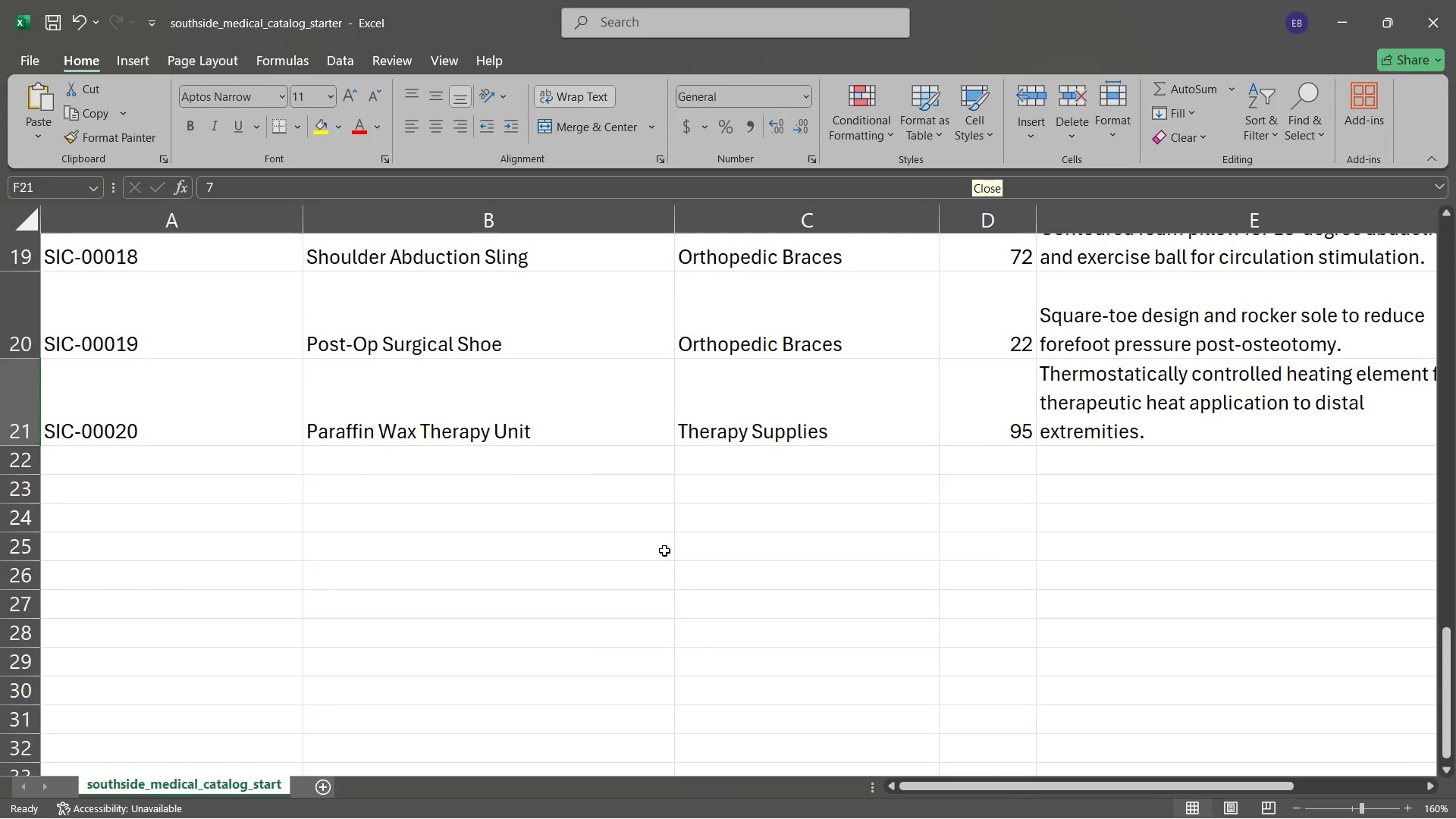 
left_click([750, 809])
 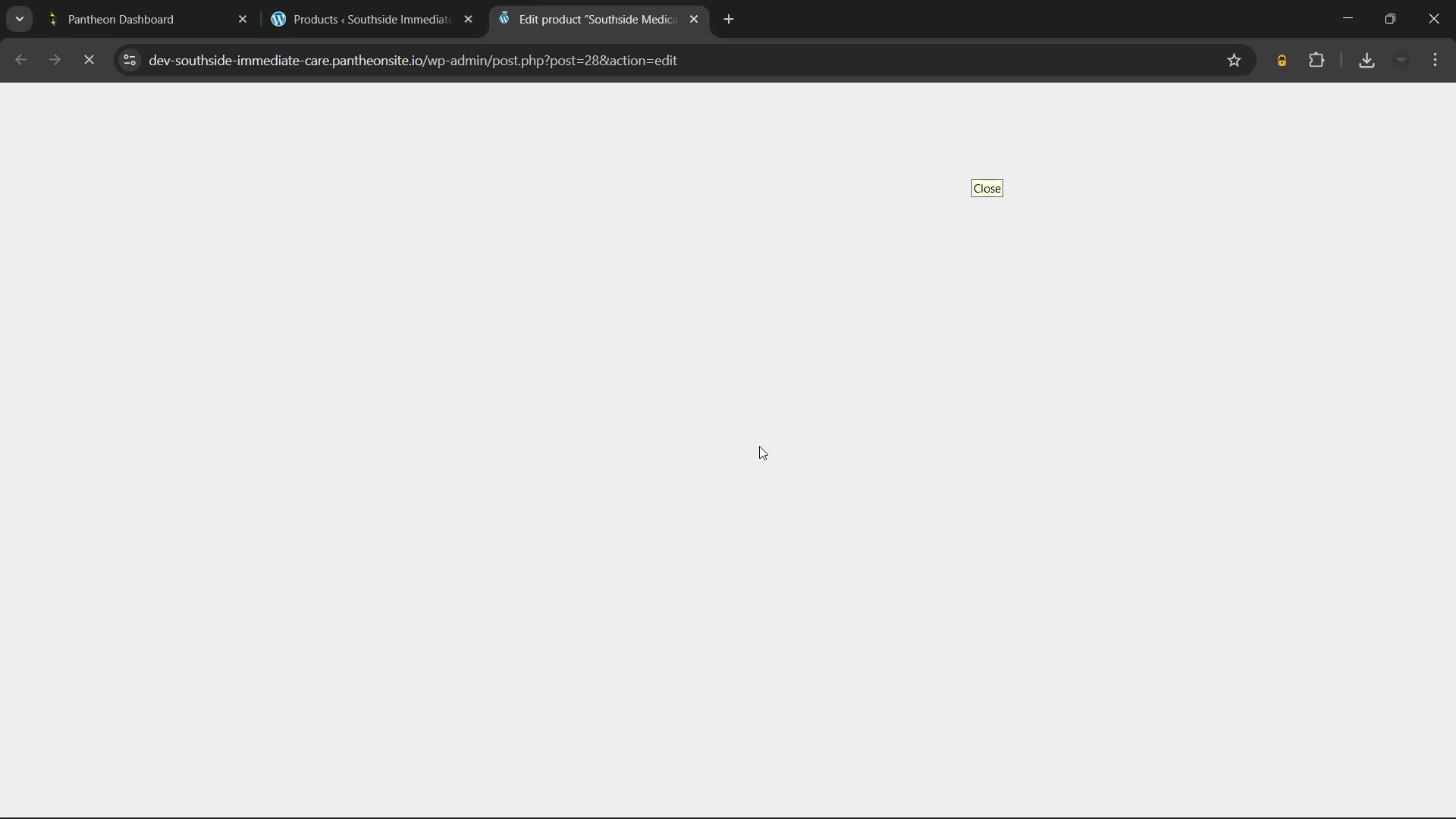 
scroll: coordinate [759, 443], scroll_direction: up, amount: 4.0
 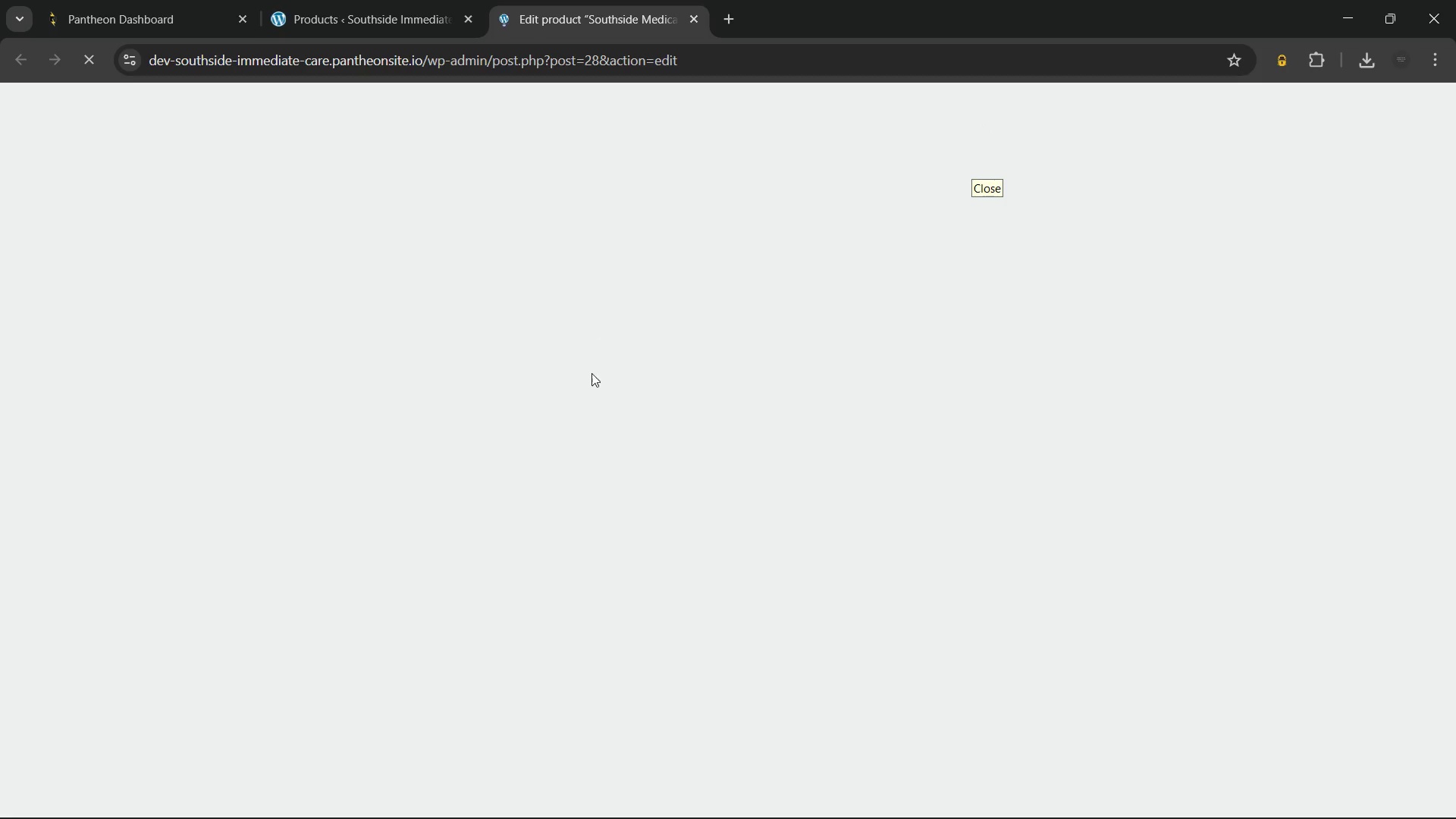 
wait(9.43)
 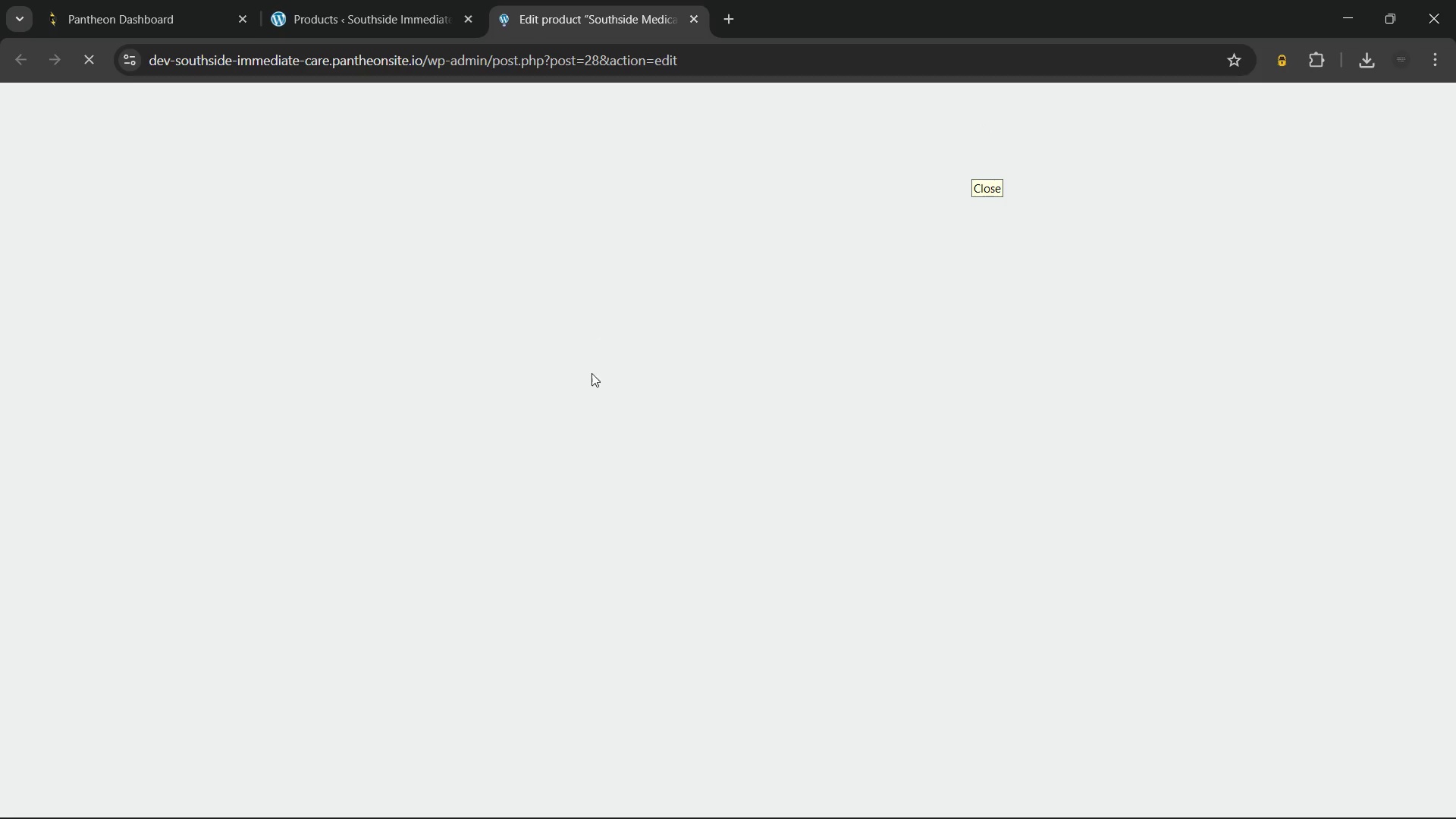 
left_click([1285, 796])
 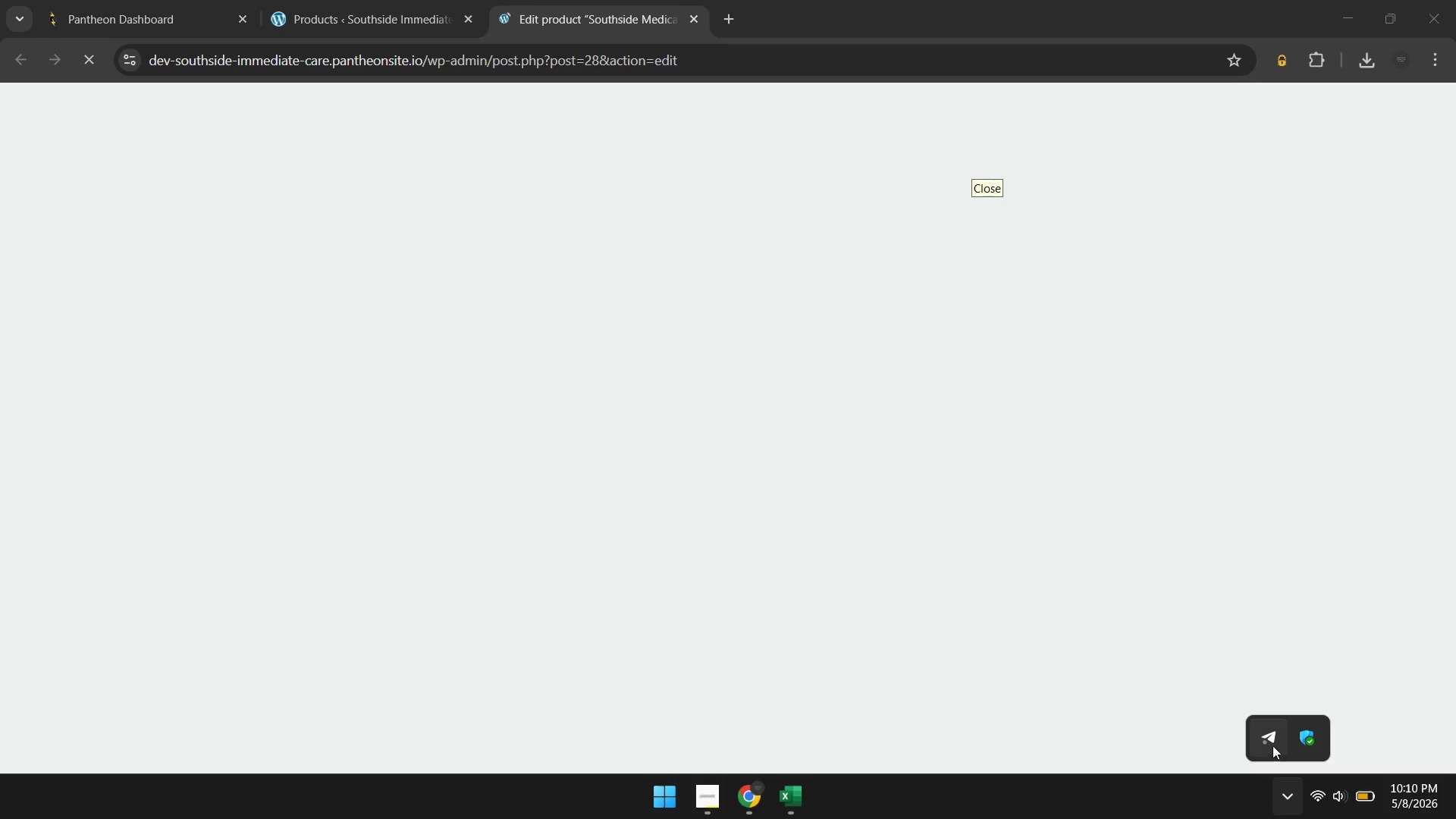 
left_click([1272, 744])
 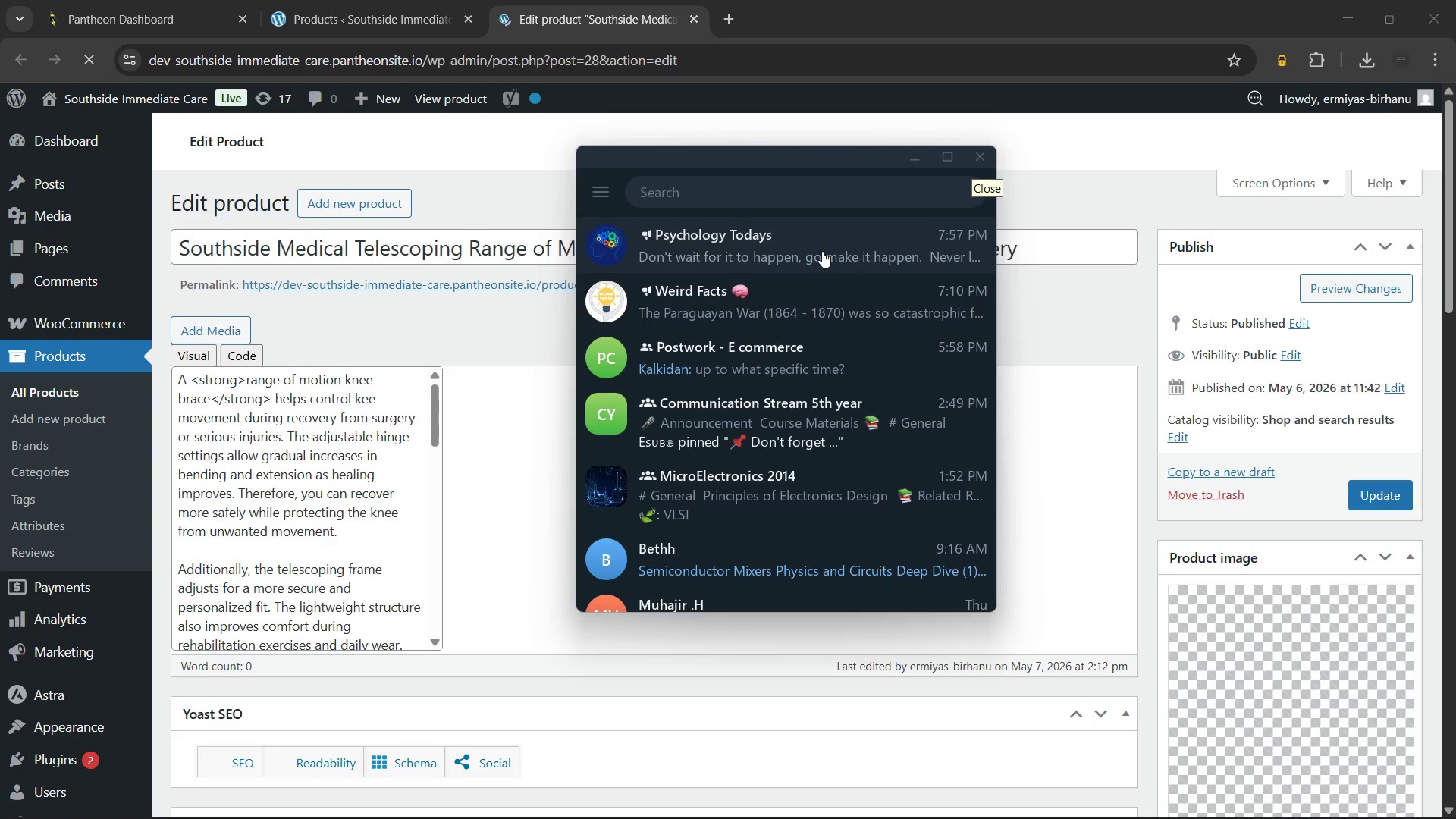 
left_click([822, 251])
 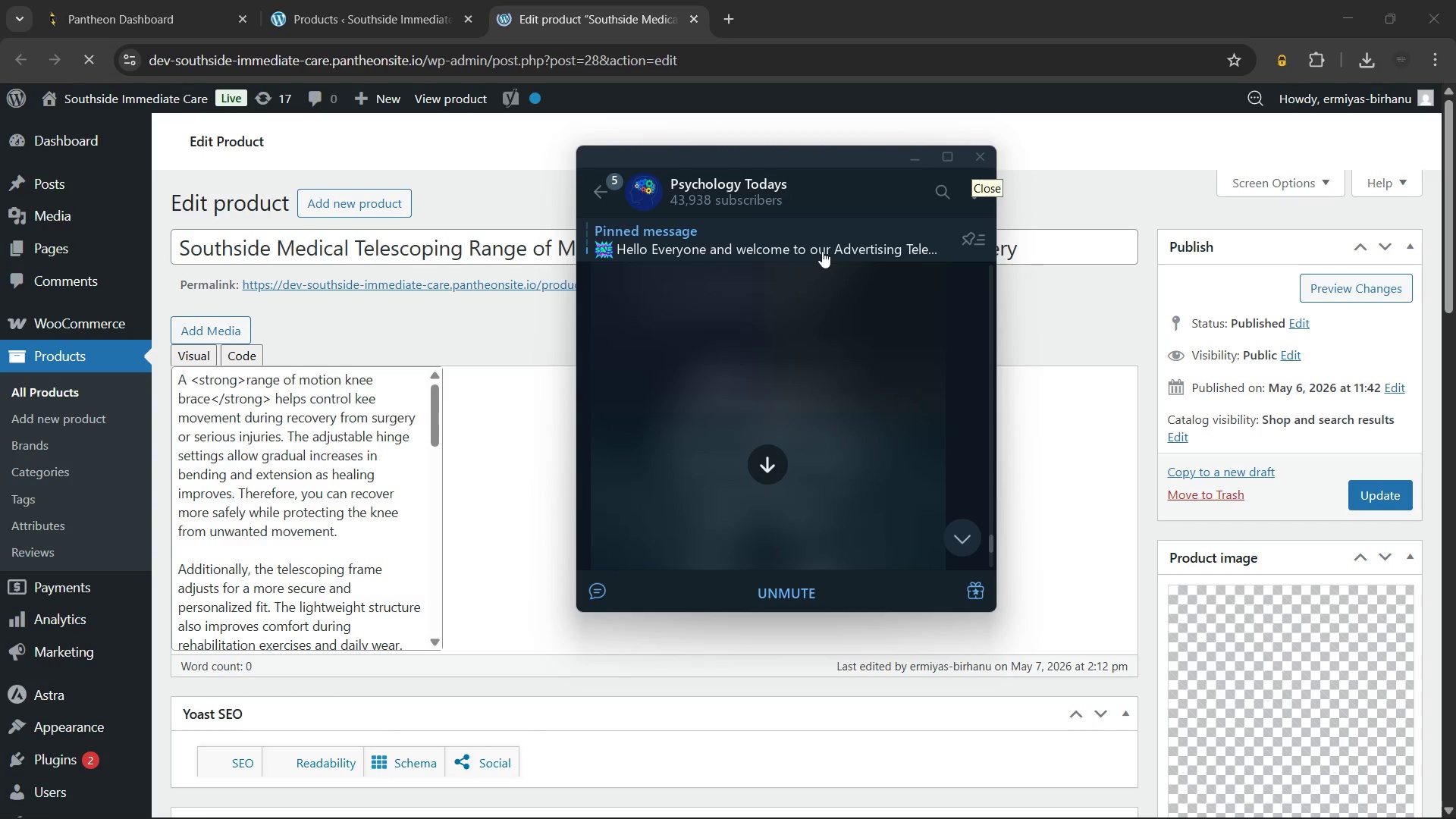 
scroll: coordinate [864, 404], scroll_direction: up, amount: 13.0
 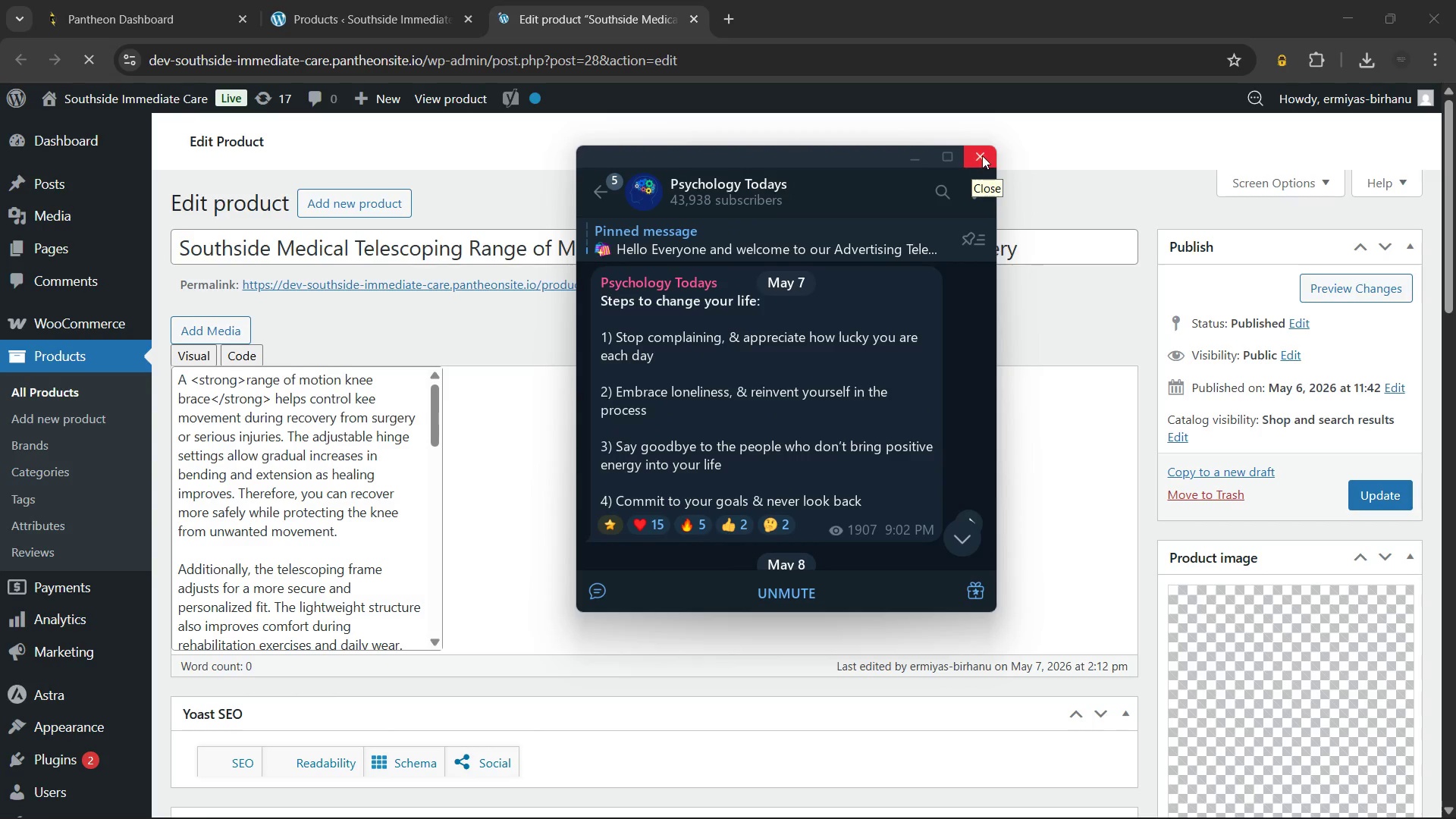 
left_click([982, 155])
 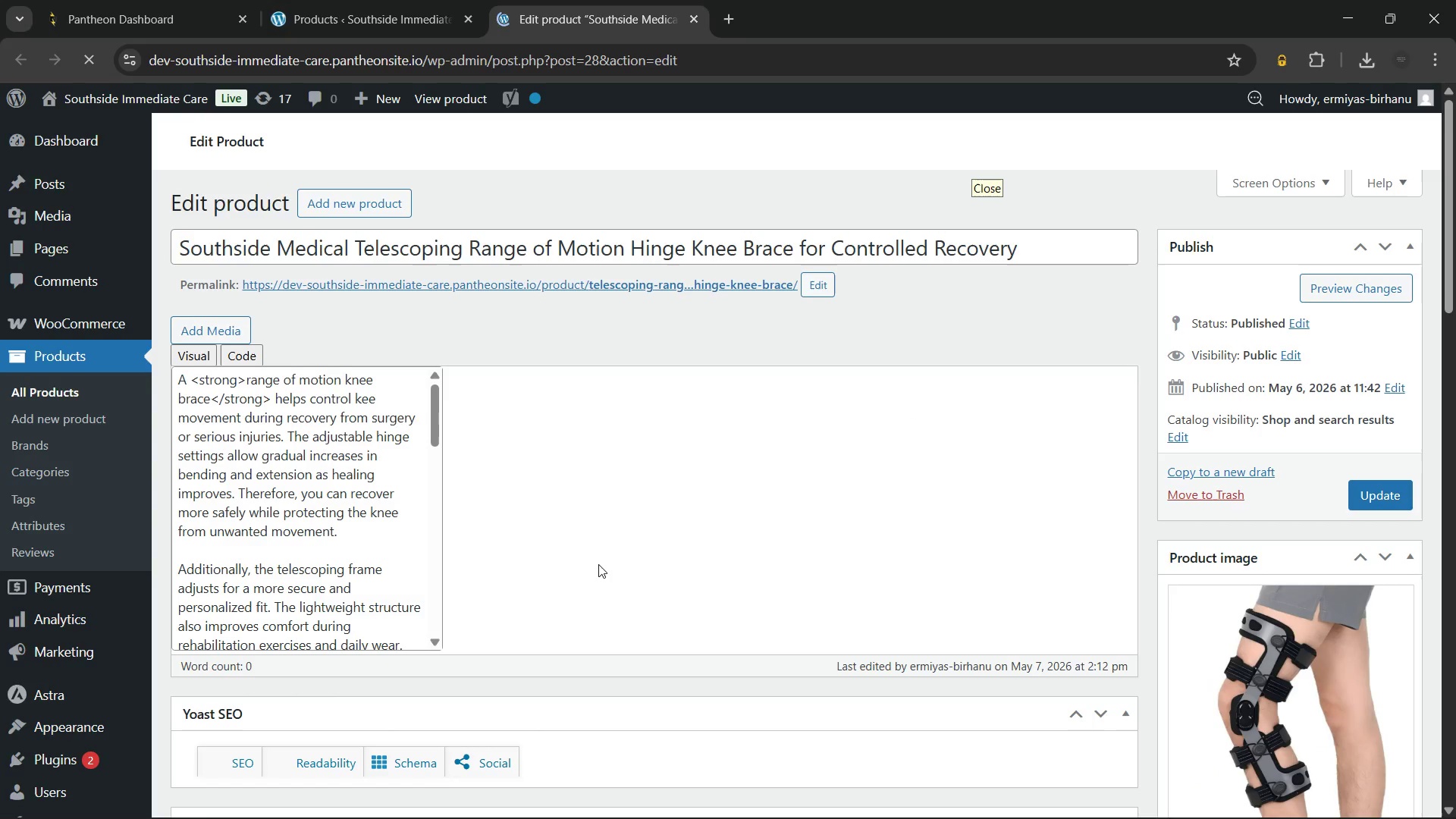 
scroll: coordinate [552, 552], scroll_direction: down, amount: 4.0
 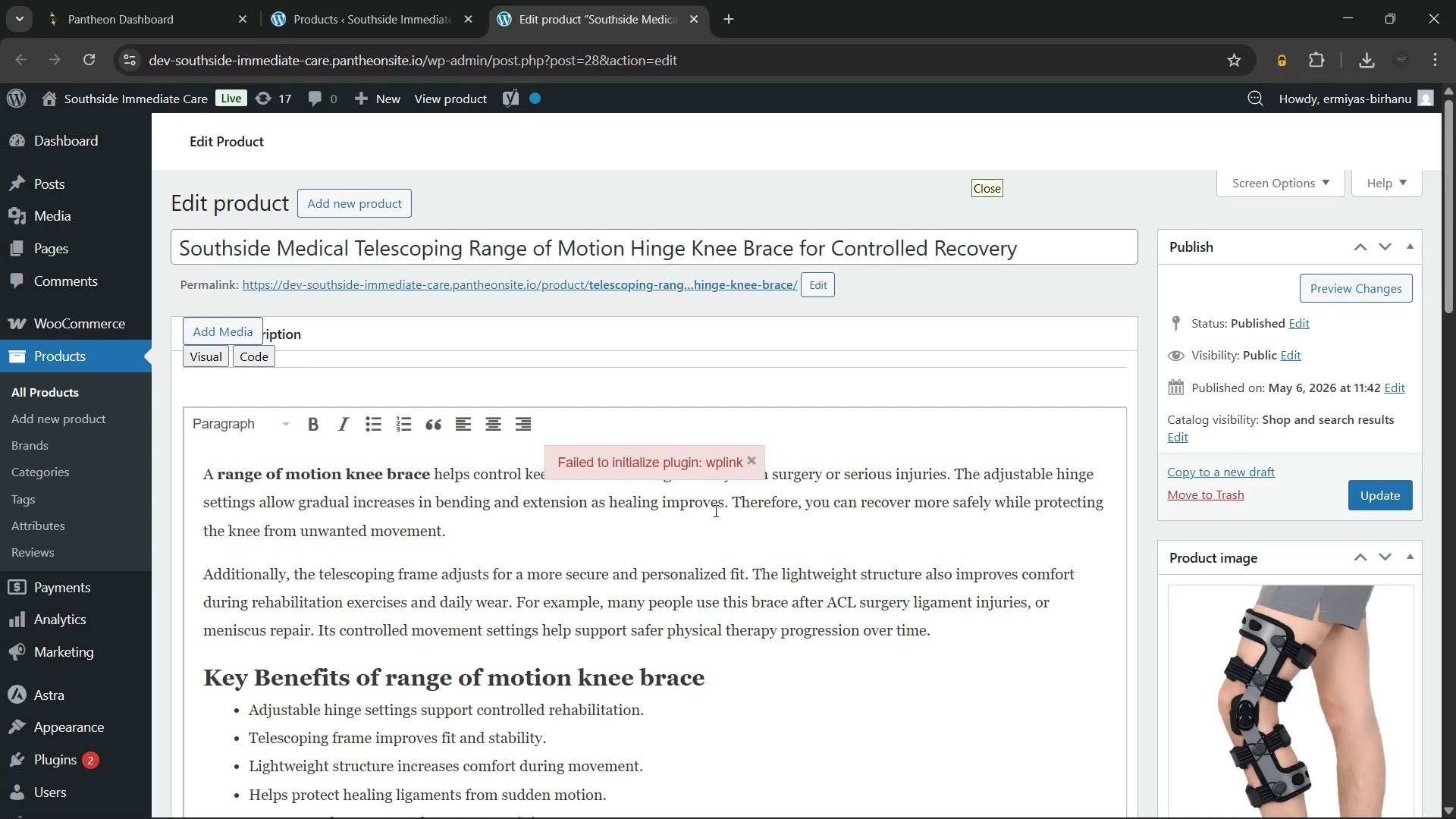 
wait(9.2)
 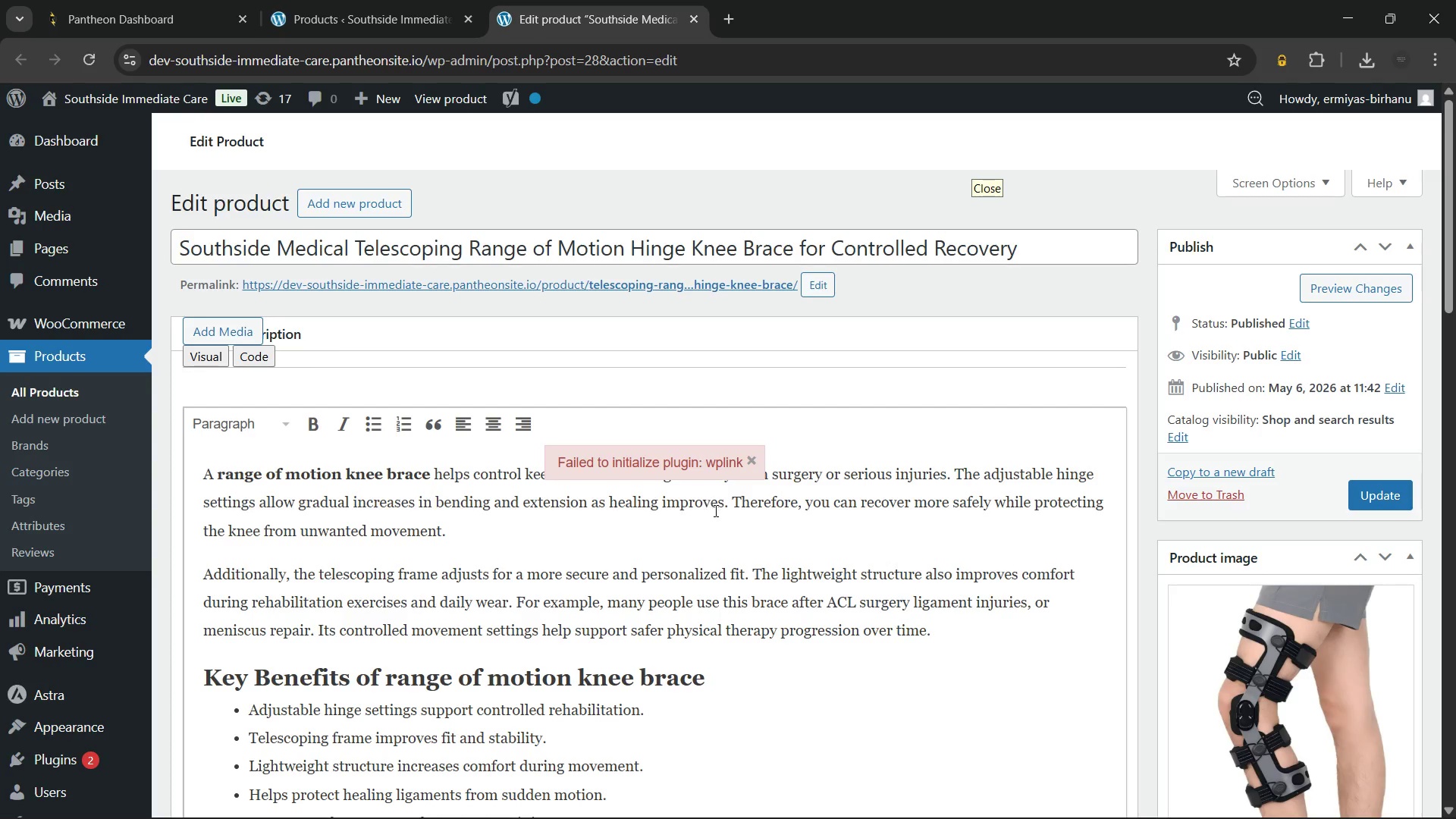 
left_click([93, 58])
 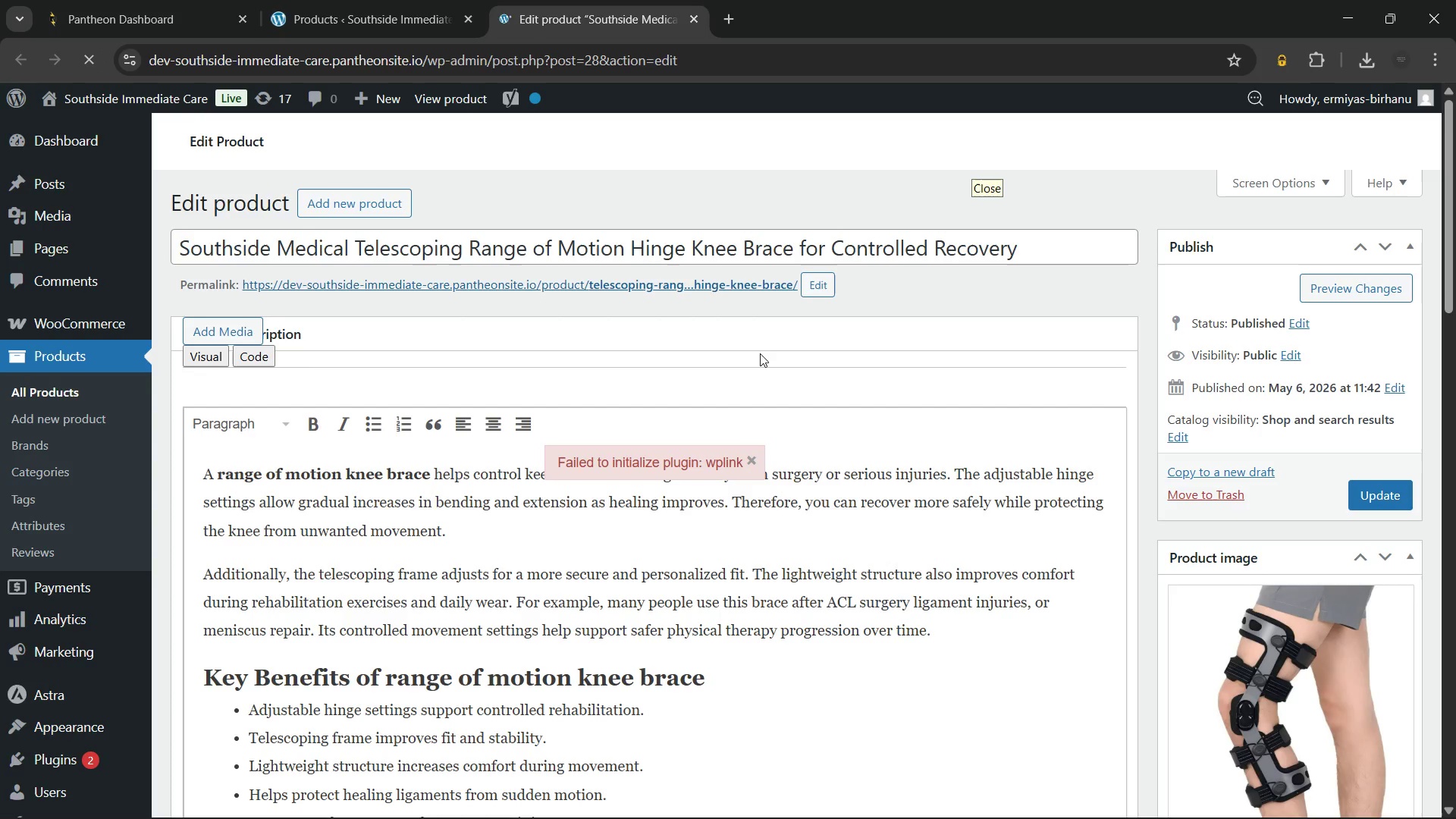 
scroll: coordinate [760, 353], scroll_direction: down, amount: 3.0
 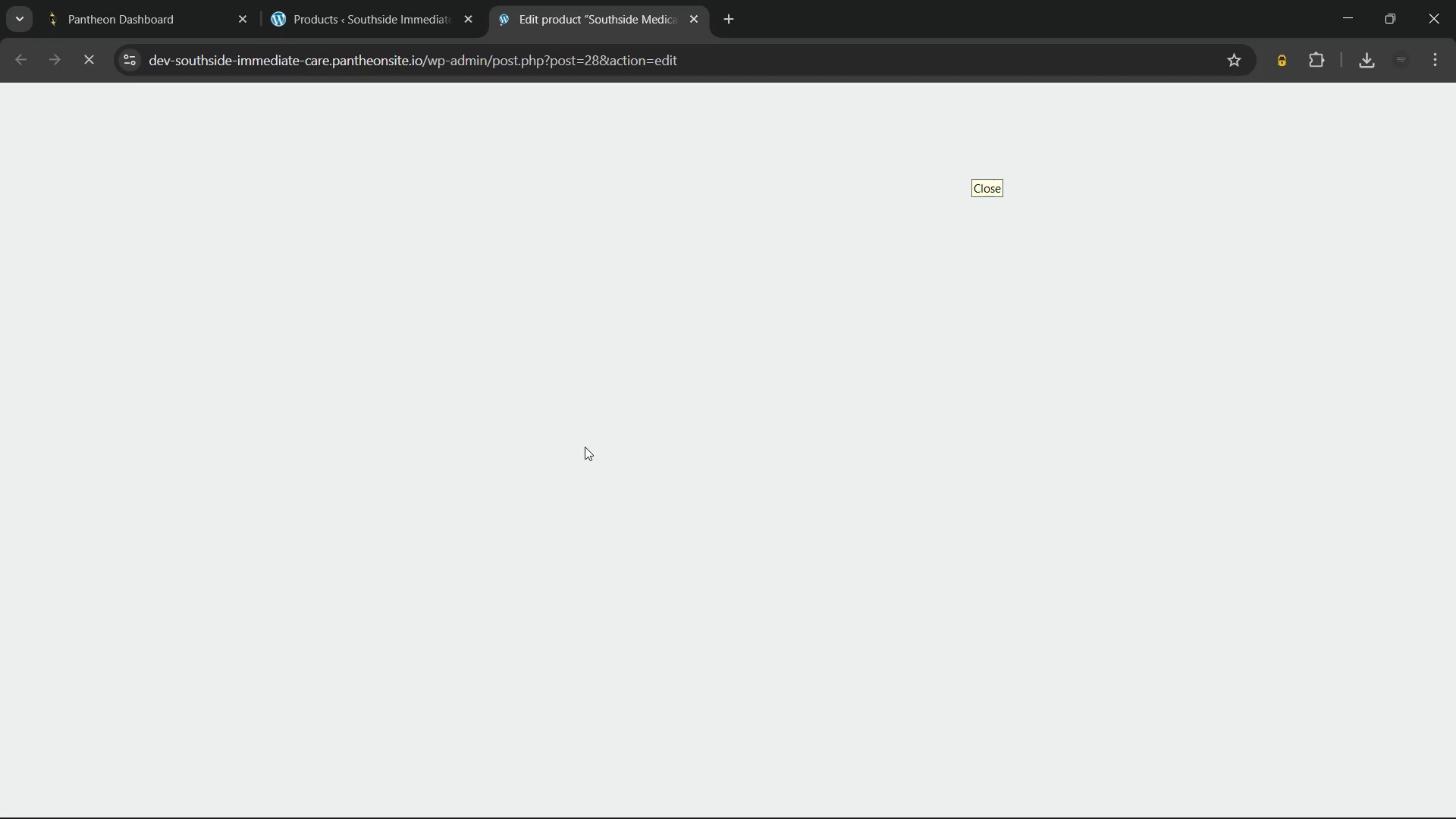 
wait(55.35)
 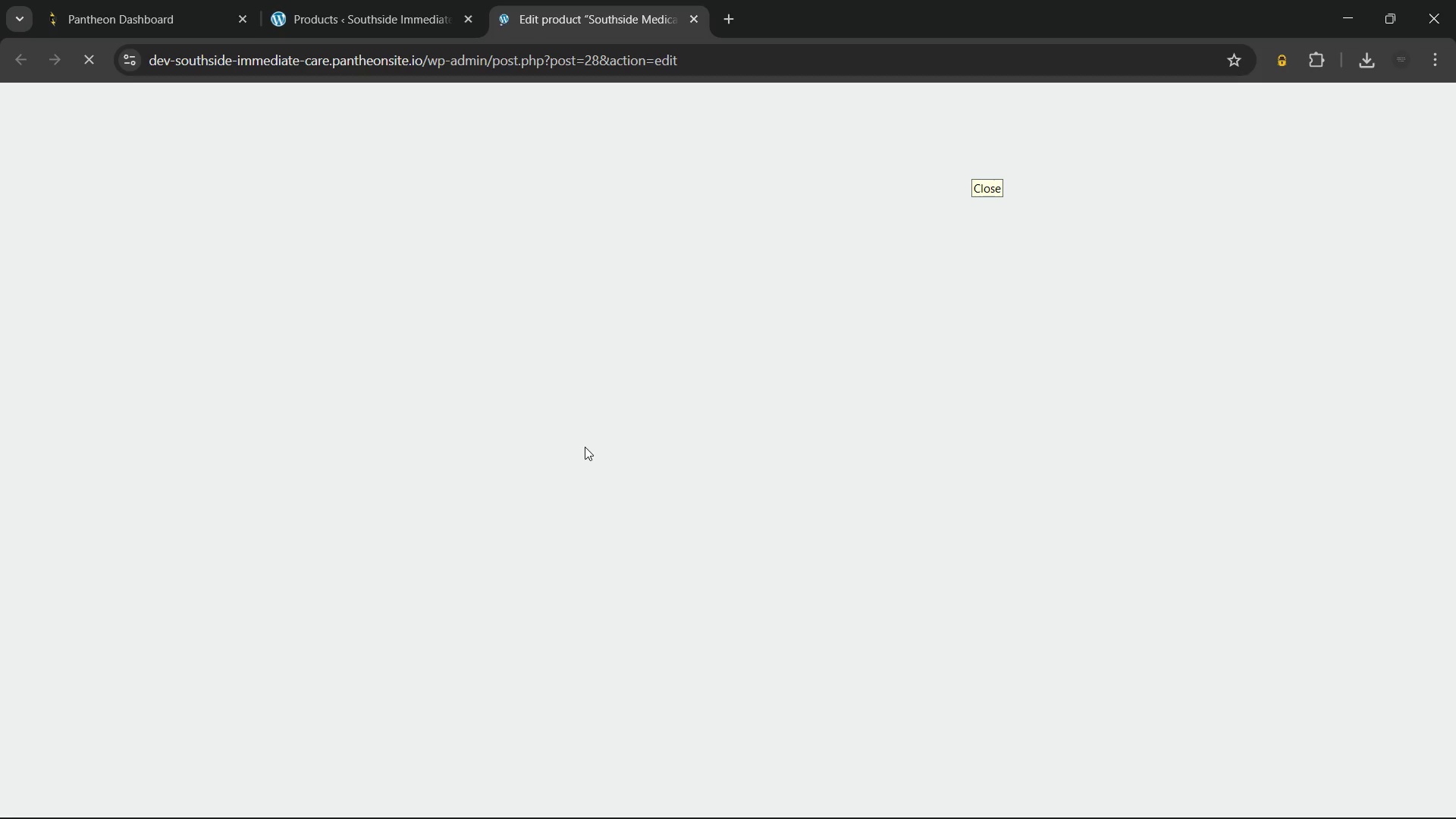 
left_click([689, 22])
 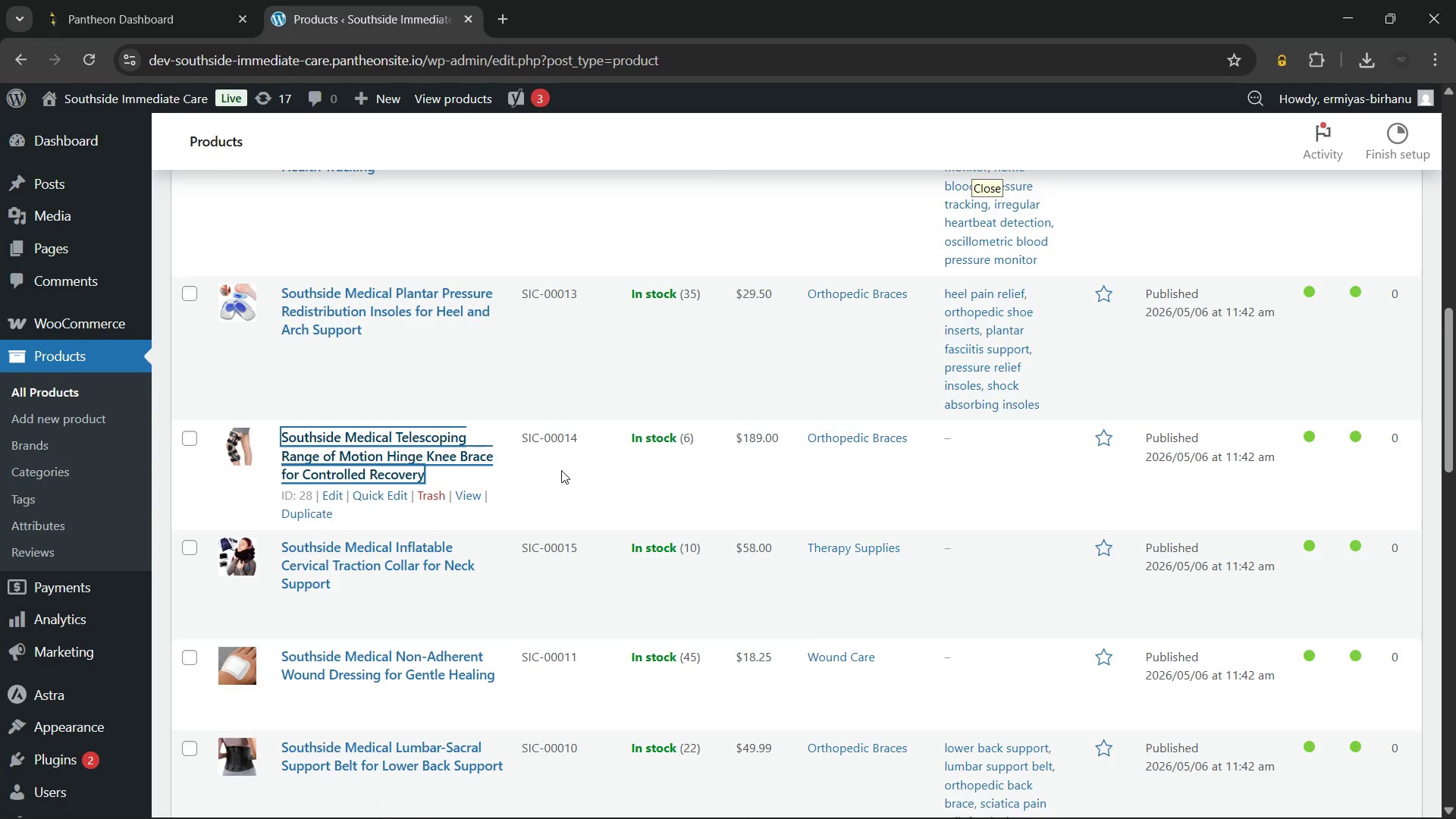 
wait(42.67)
 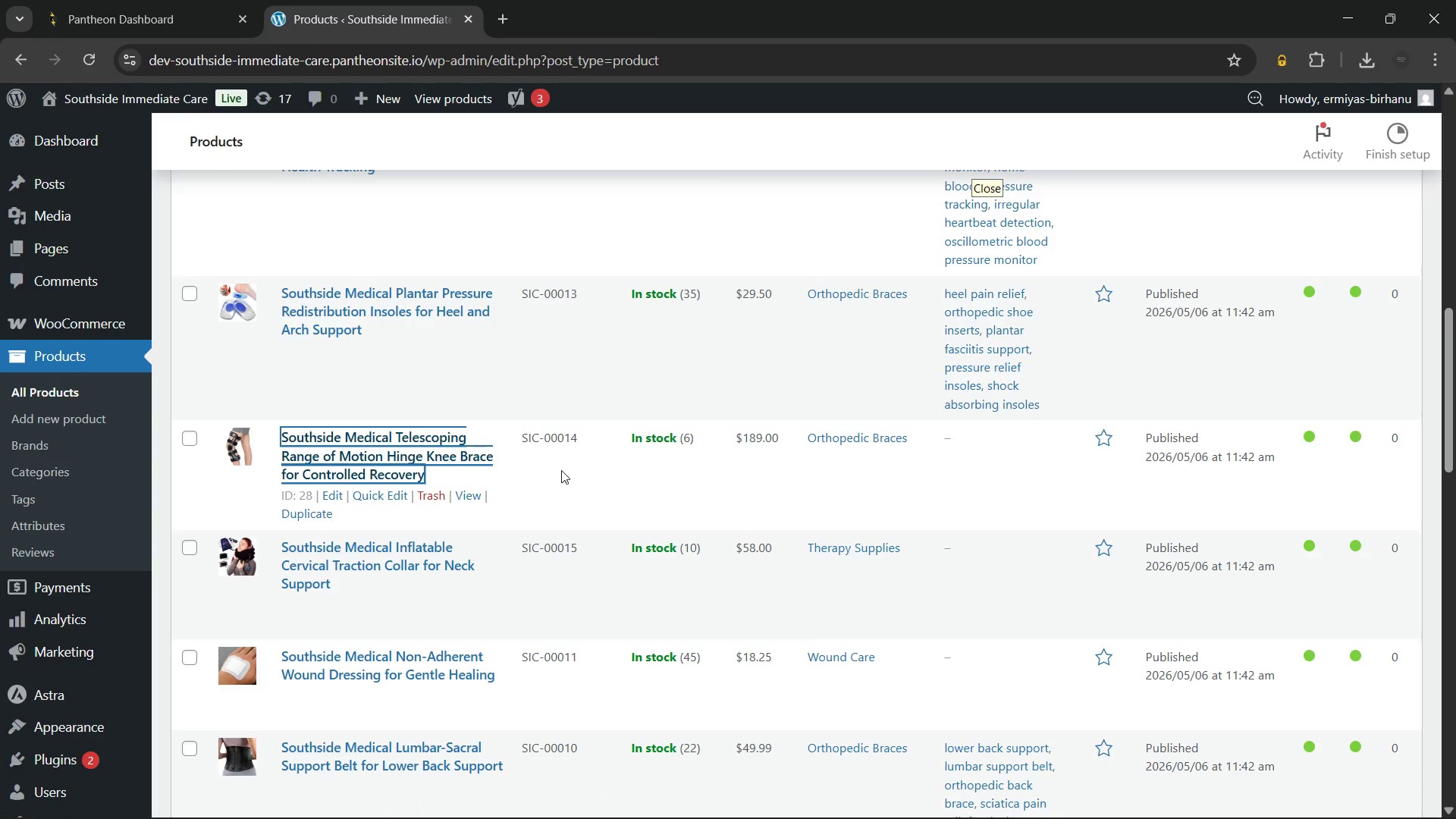 
scroll: coordinate [519, 412], scroll_direction: none, amount: 0.0
 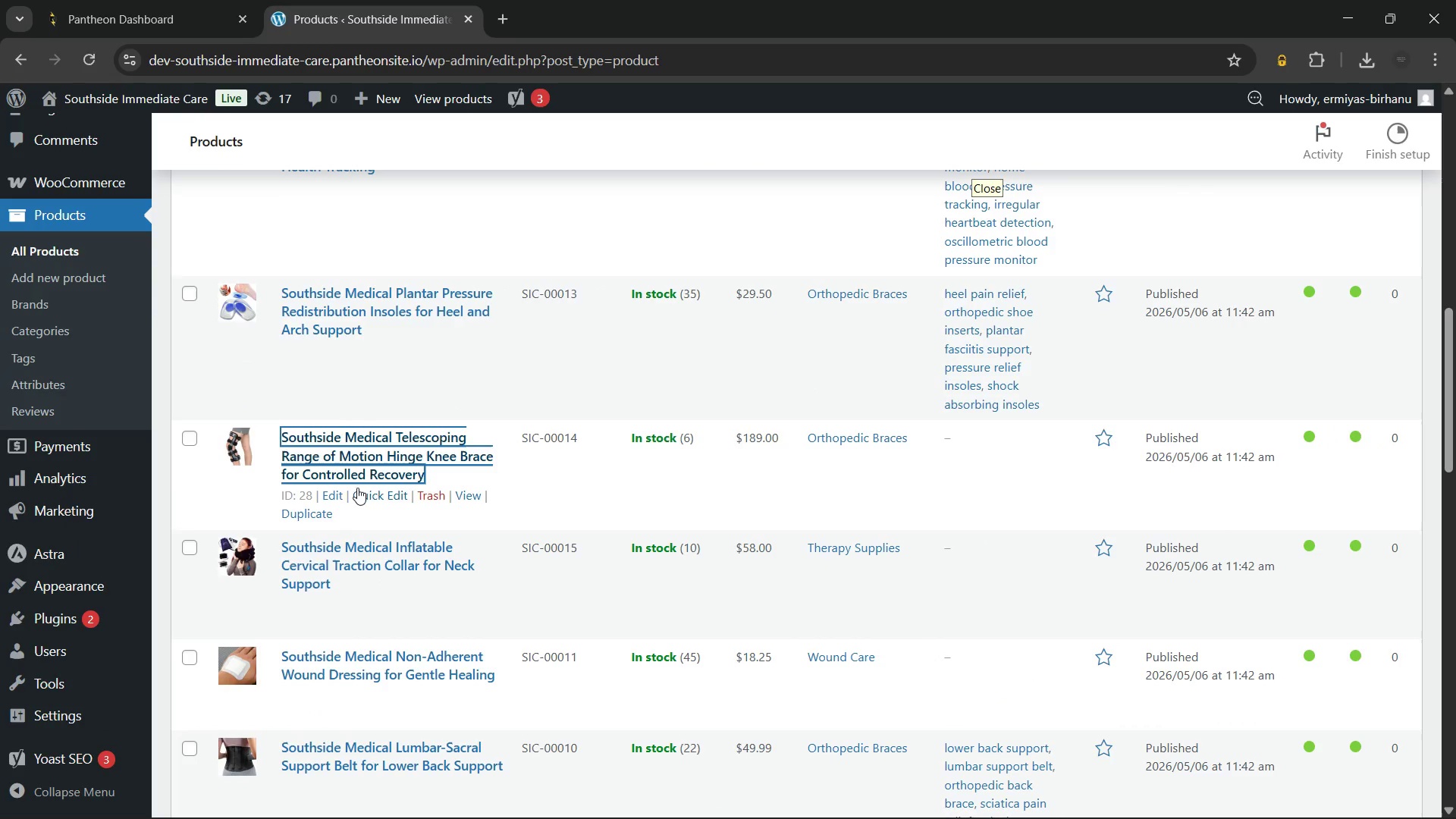 
scroll: coordinate [356, 363], scroll_direction: up, amount: 14.0
 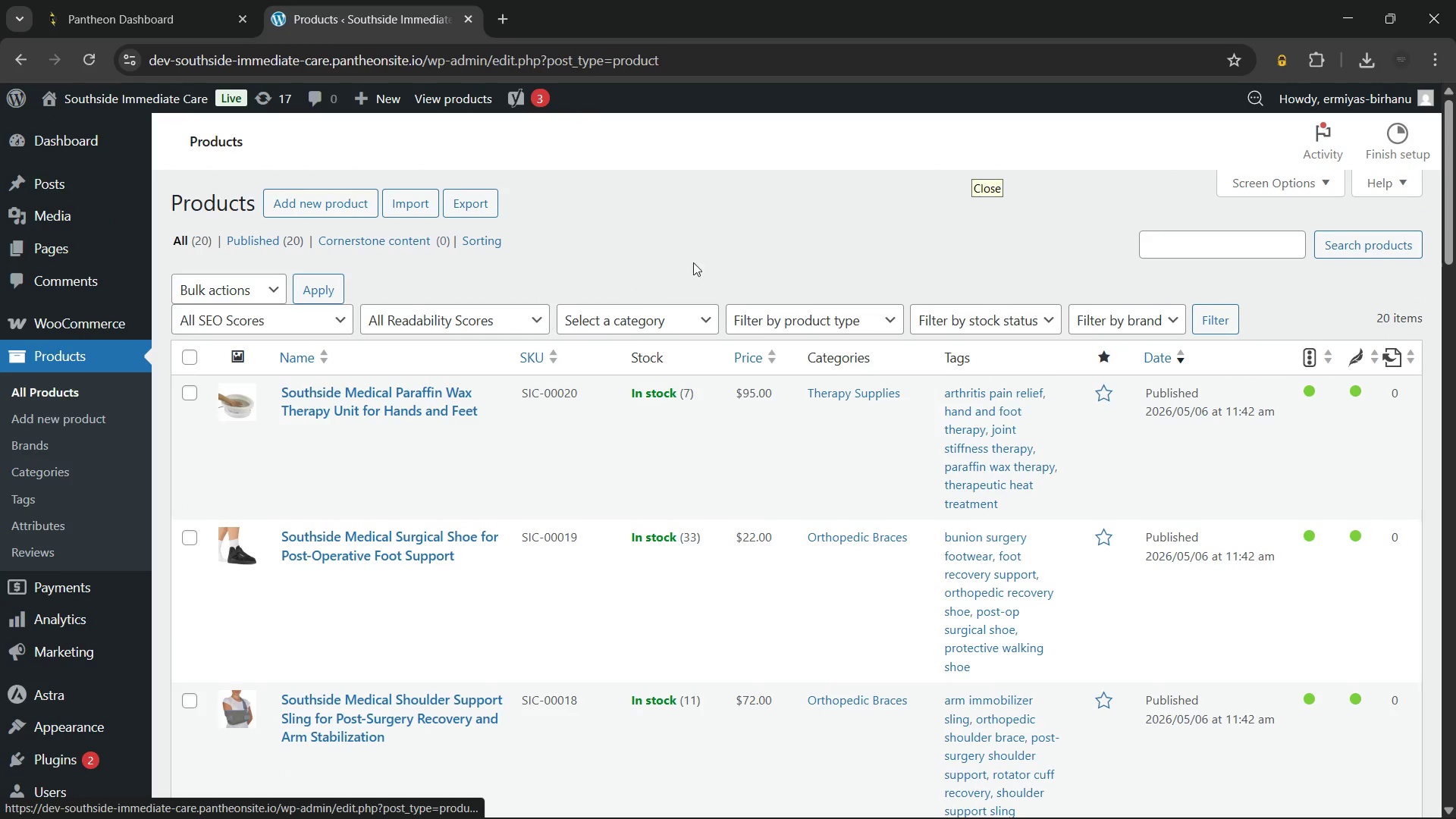 
left_click([695, 244])
 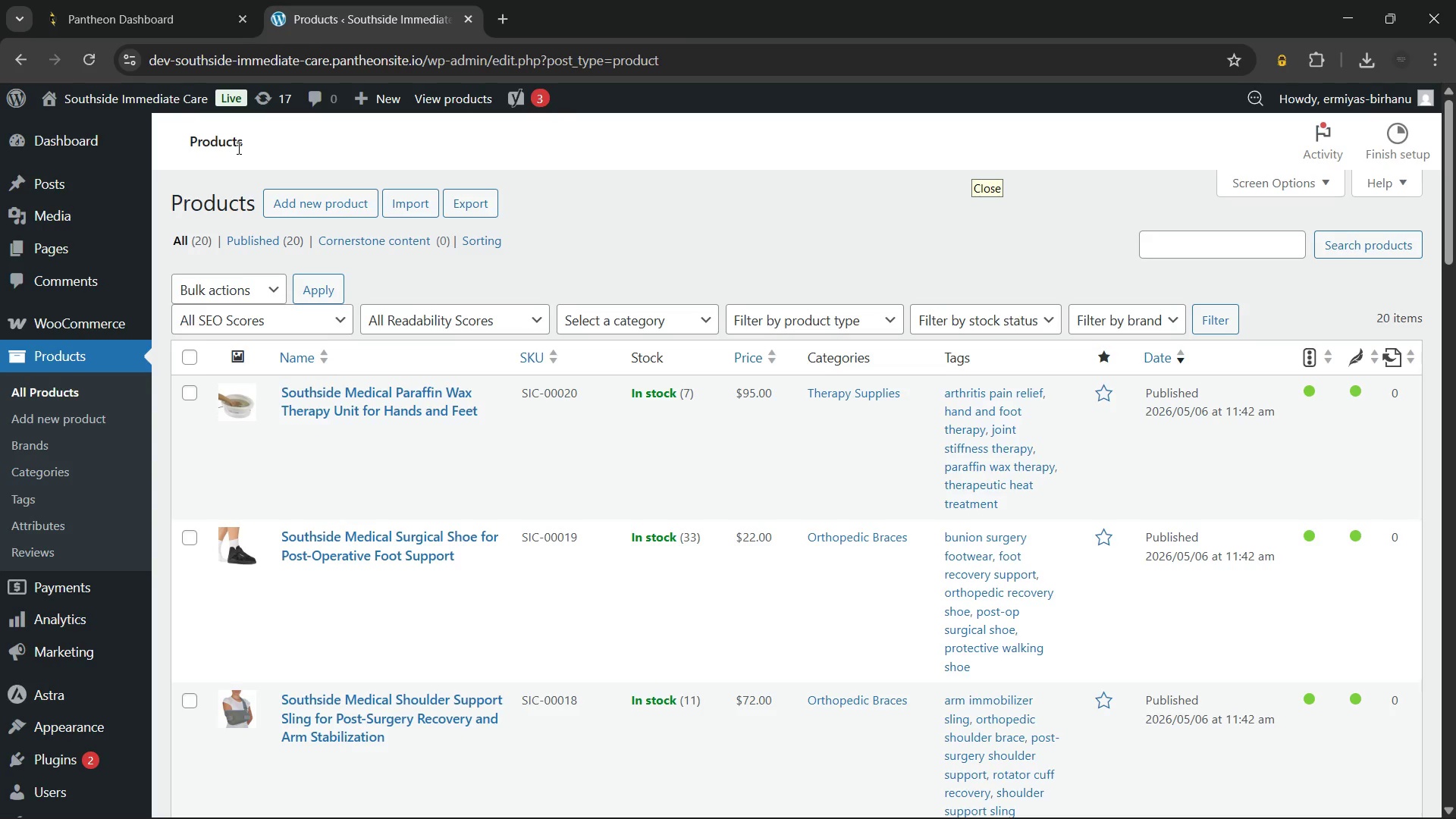 
scroll: coordinate [531, 281], scroll_direction: none, amount: 0.0
 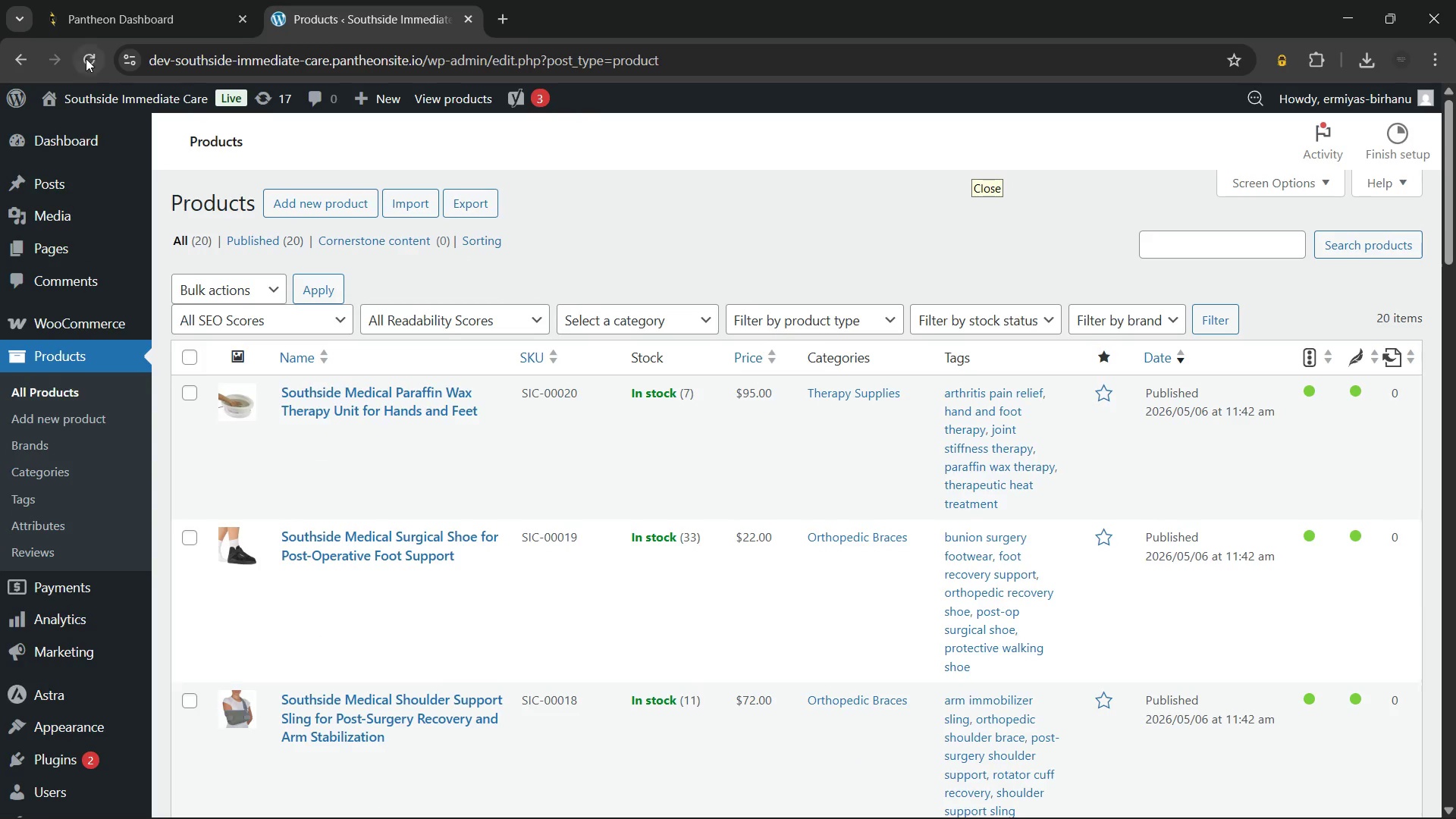 
left_click([86, 58])
 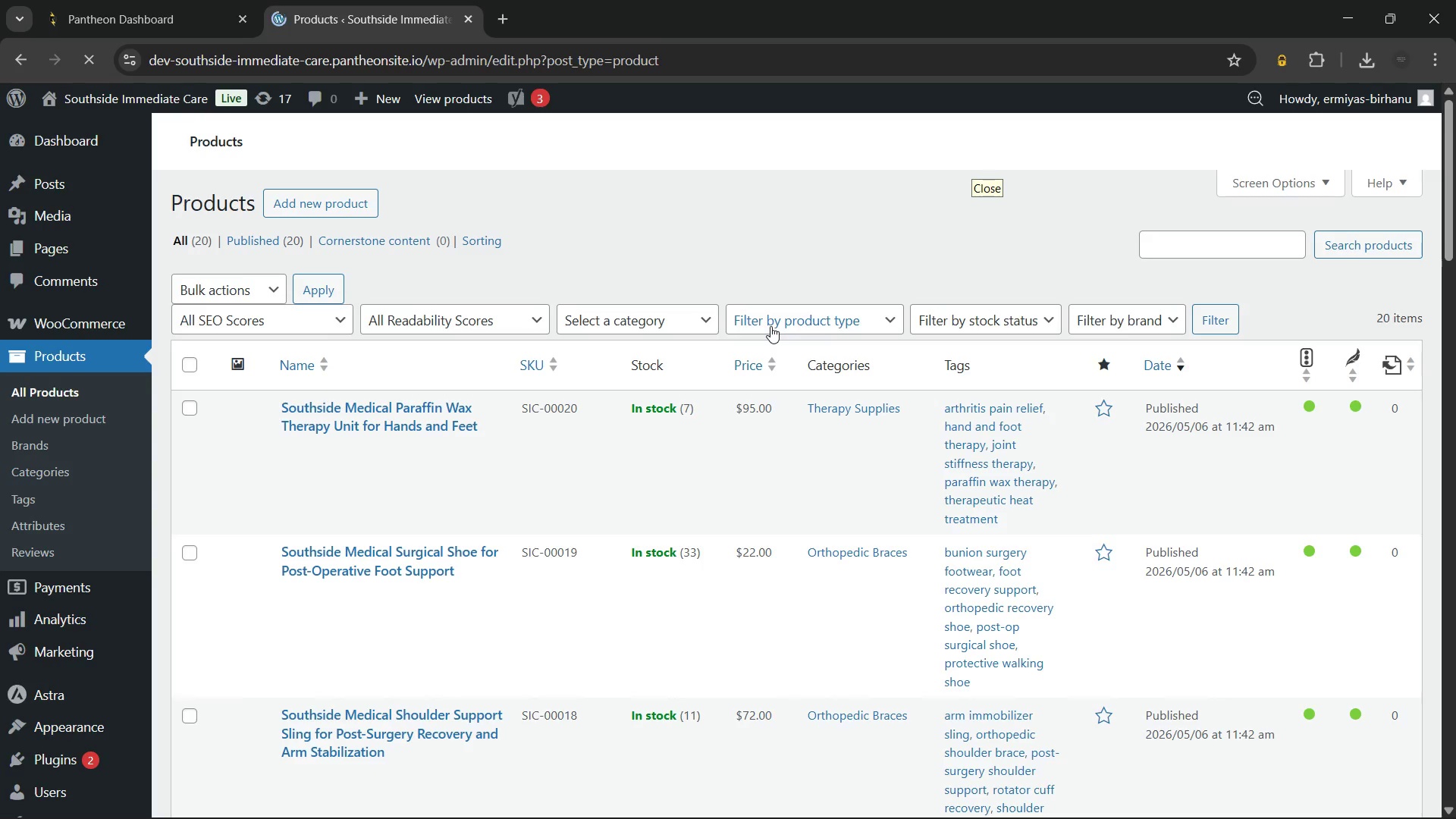 
wait(16.5)
 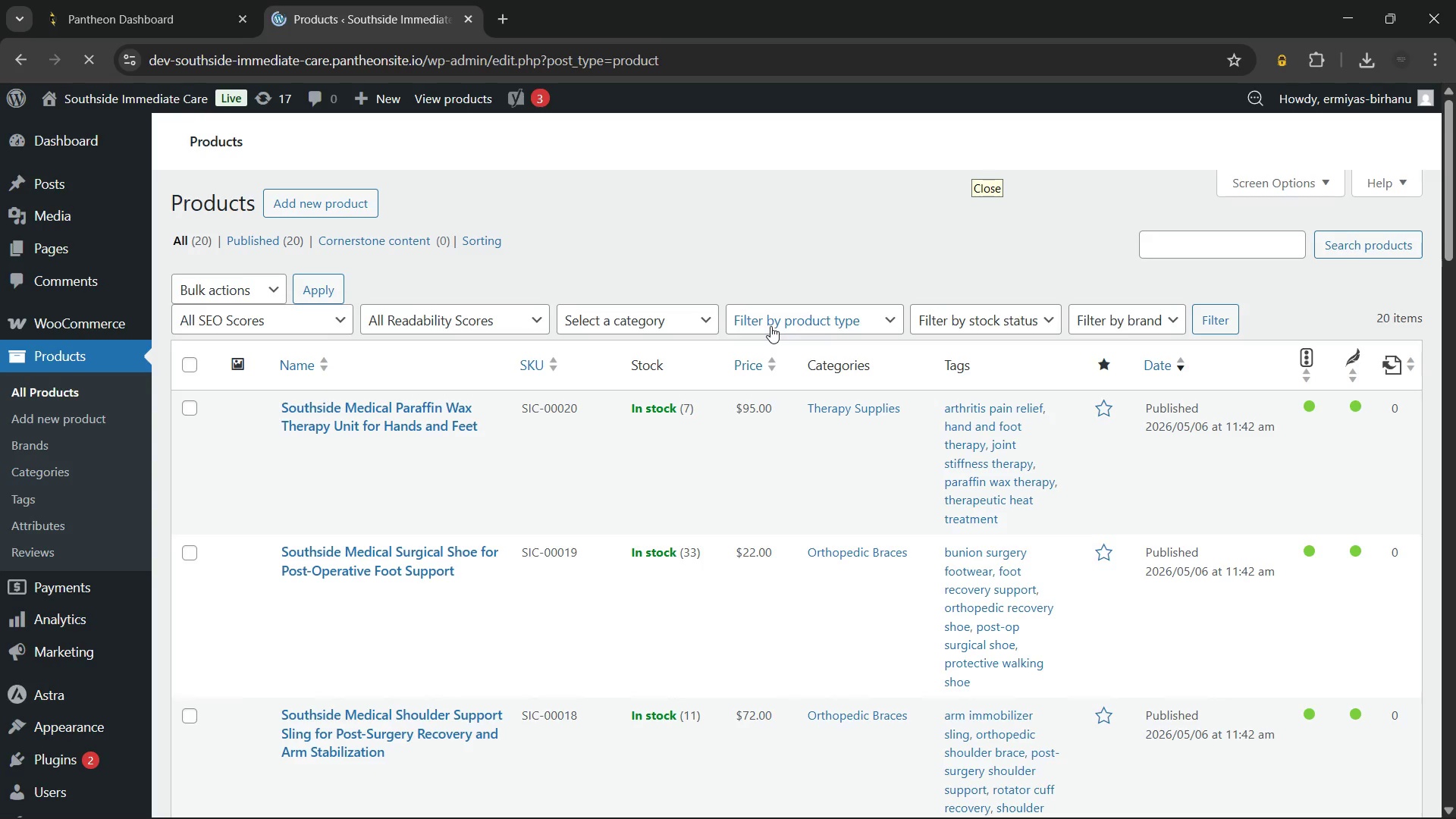 
scroll: coordinate [749, 437], scroll_direction: down, amount: 5.0
 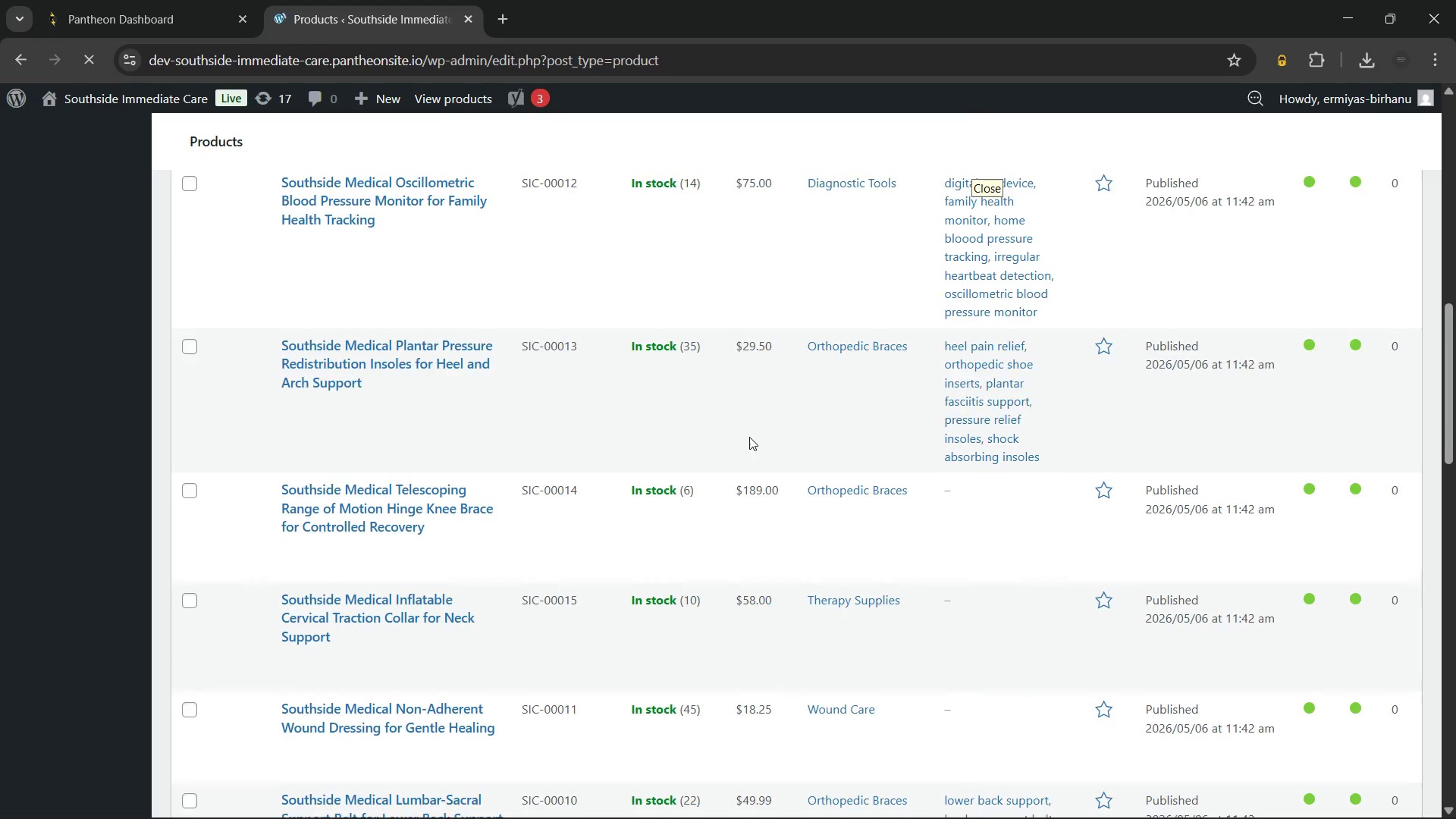 
scroll: coordinate [749, 437], scroll_direction: up, amount: 4.0
 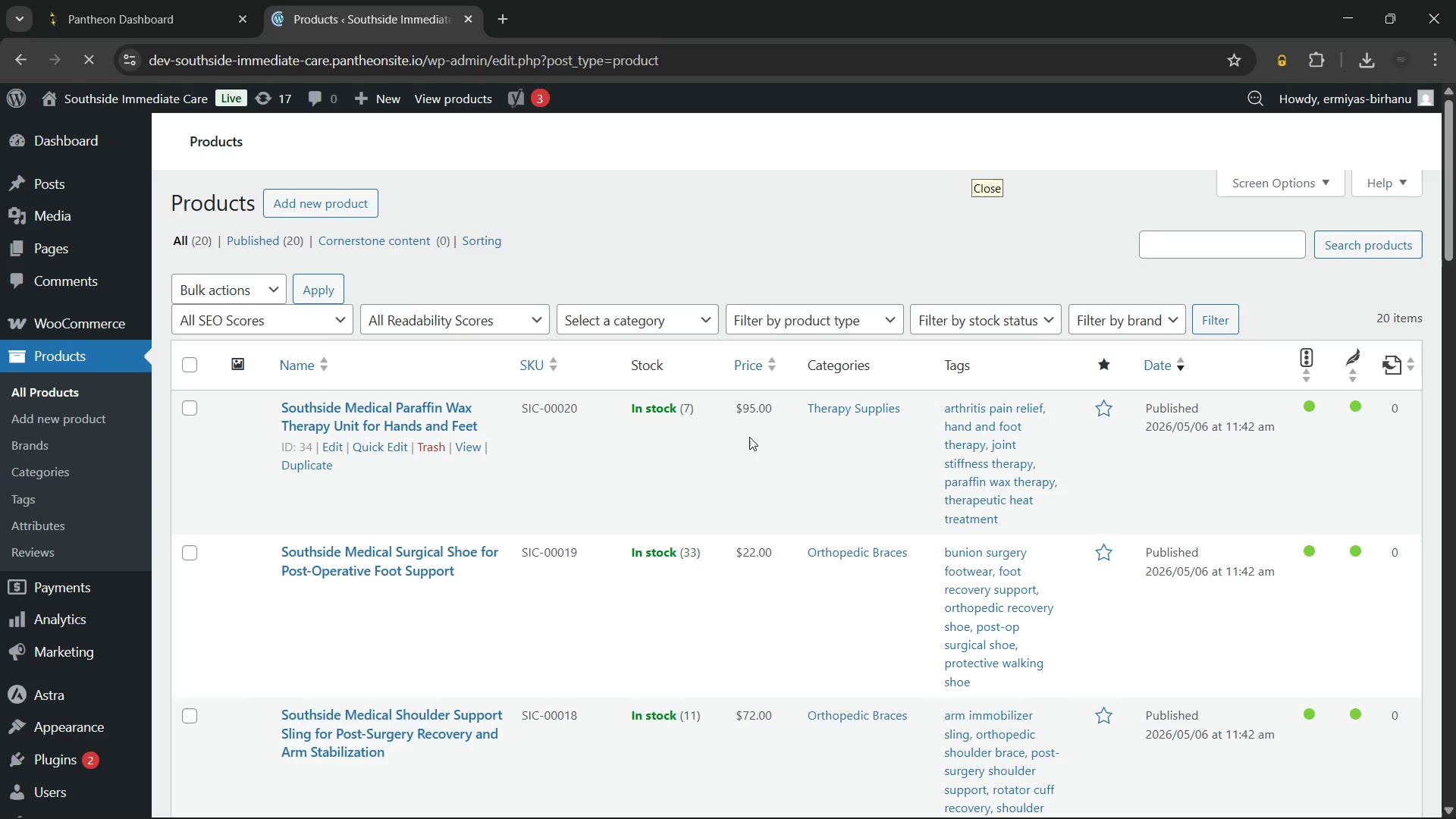 
wait(7.99)
 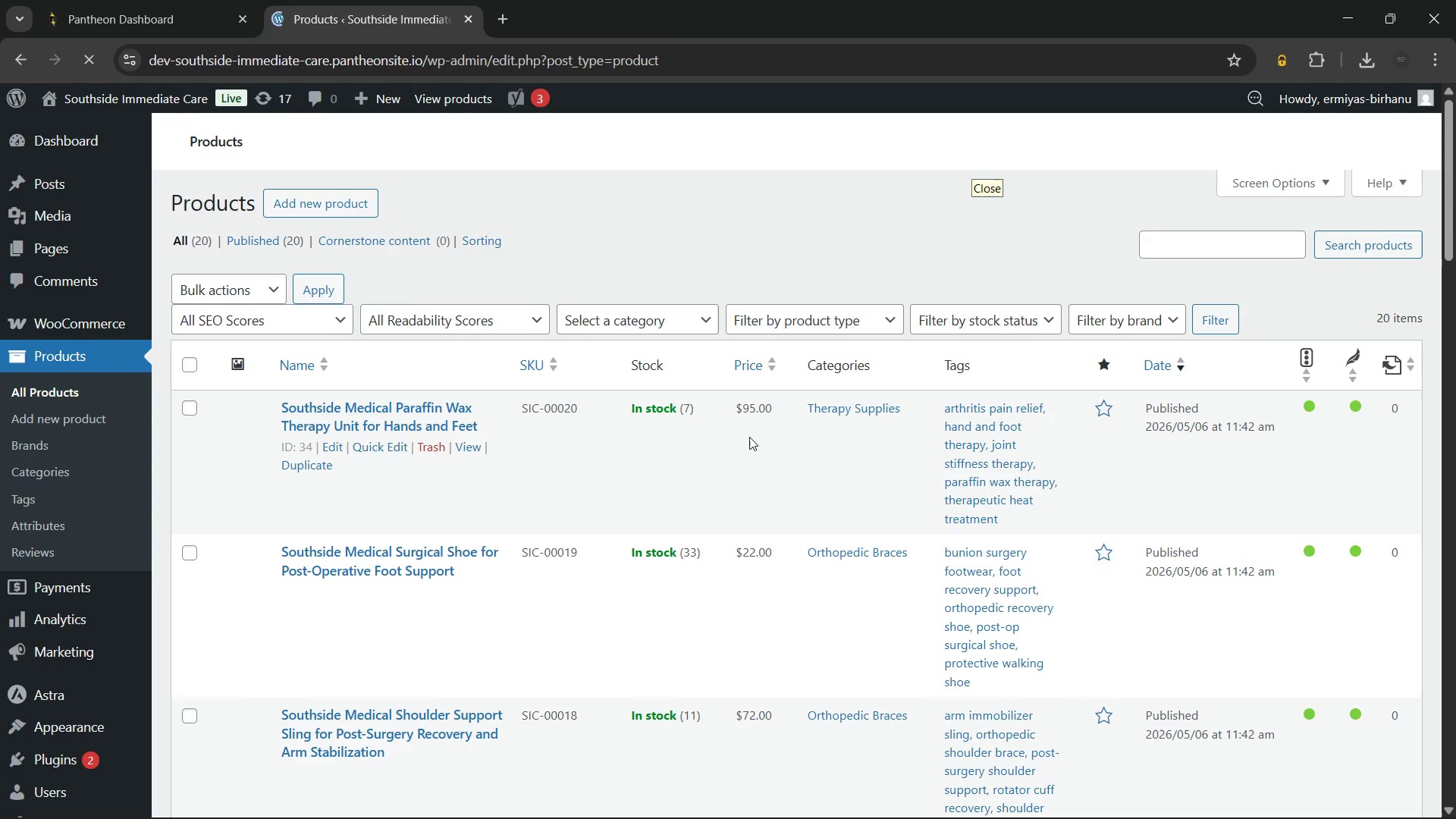 
scroll: coordinate [689, 439], scroll_direction: down, amount: 8.0
 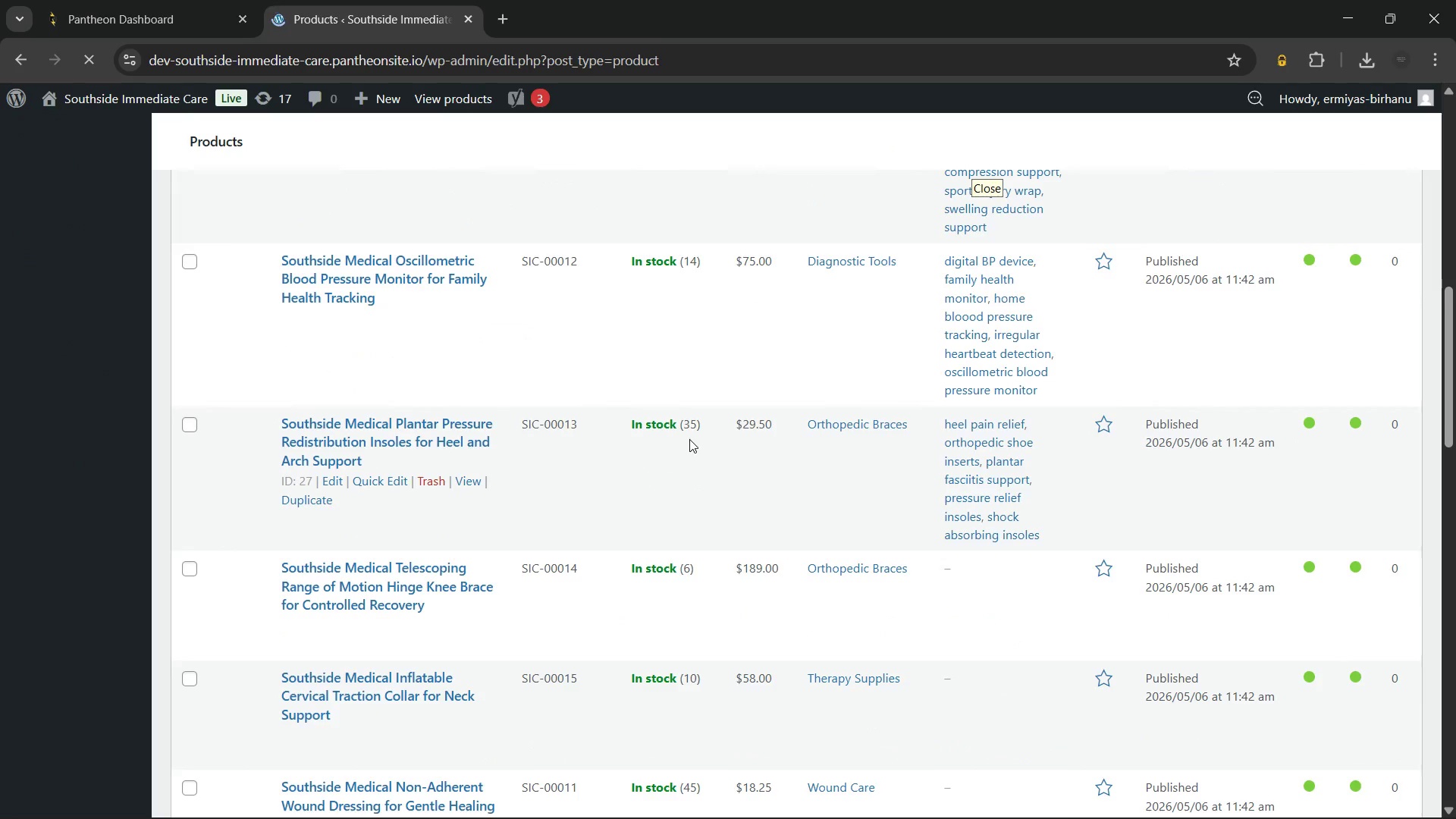 
scroll: coordinate [689, 439], scroll_direction: up, amount: 10.0
 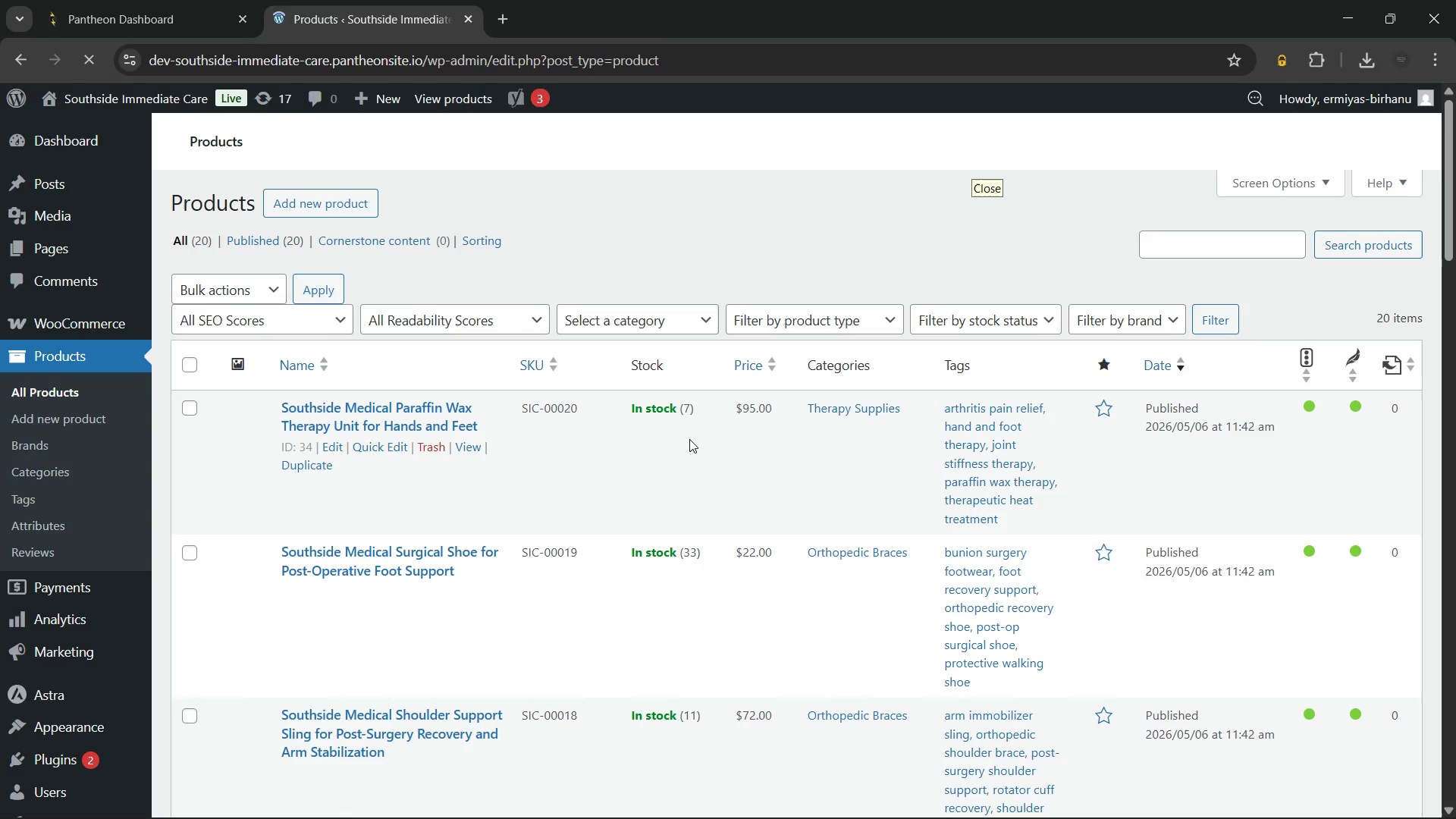 
wait(14.14)
 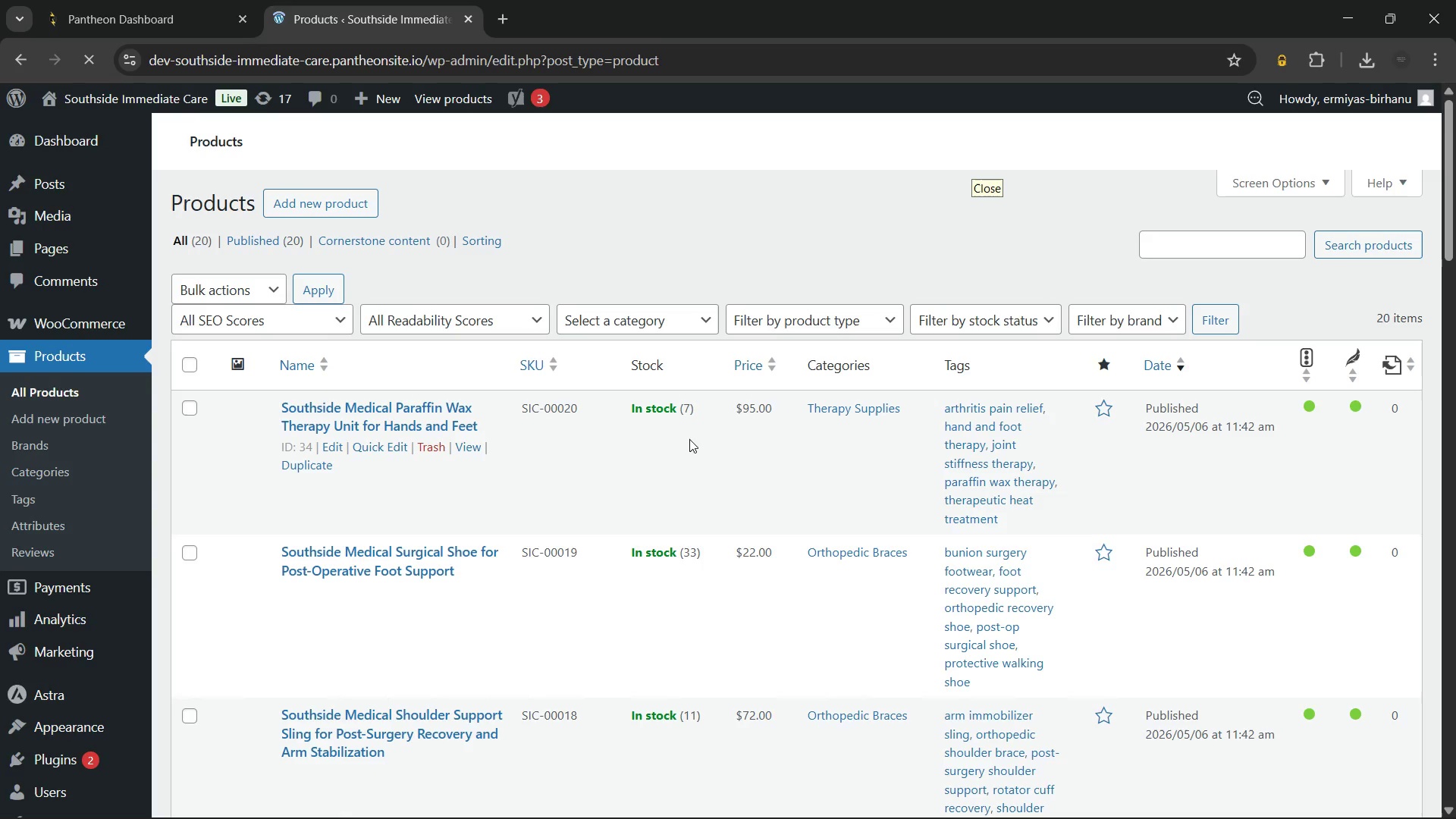 
scroll: coordinate [644, 509], scroll_direction: up, amount: 5.0
 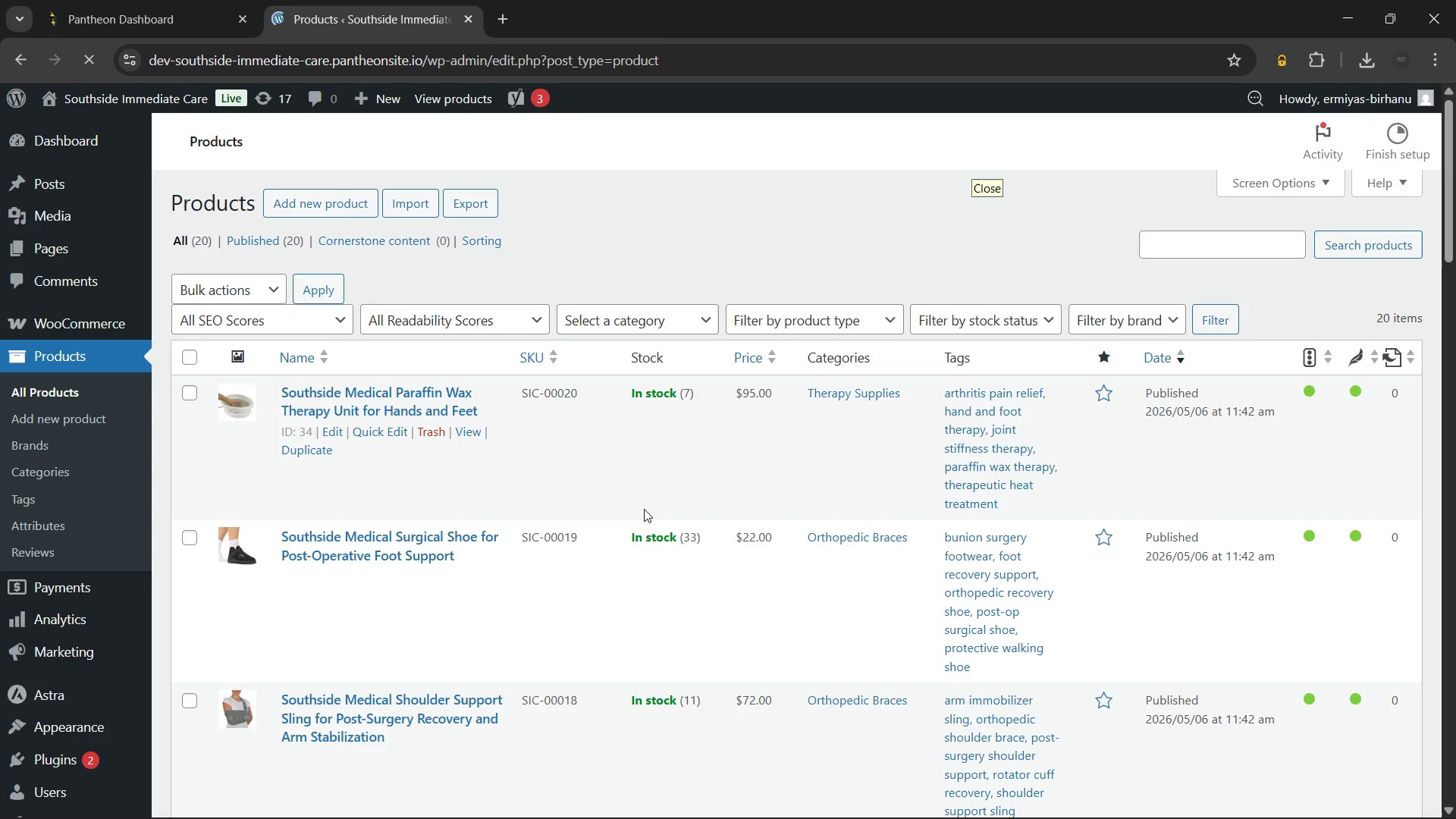 
wait(19.91)
 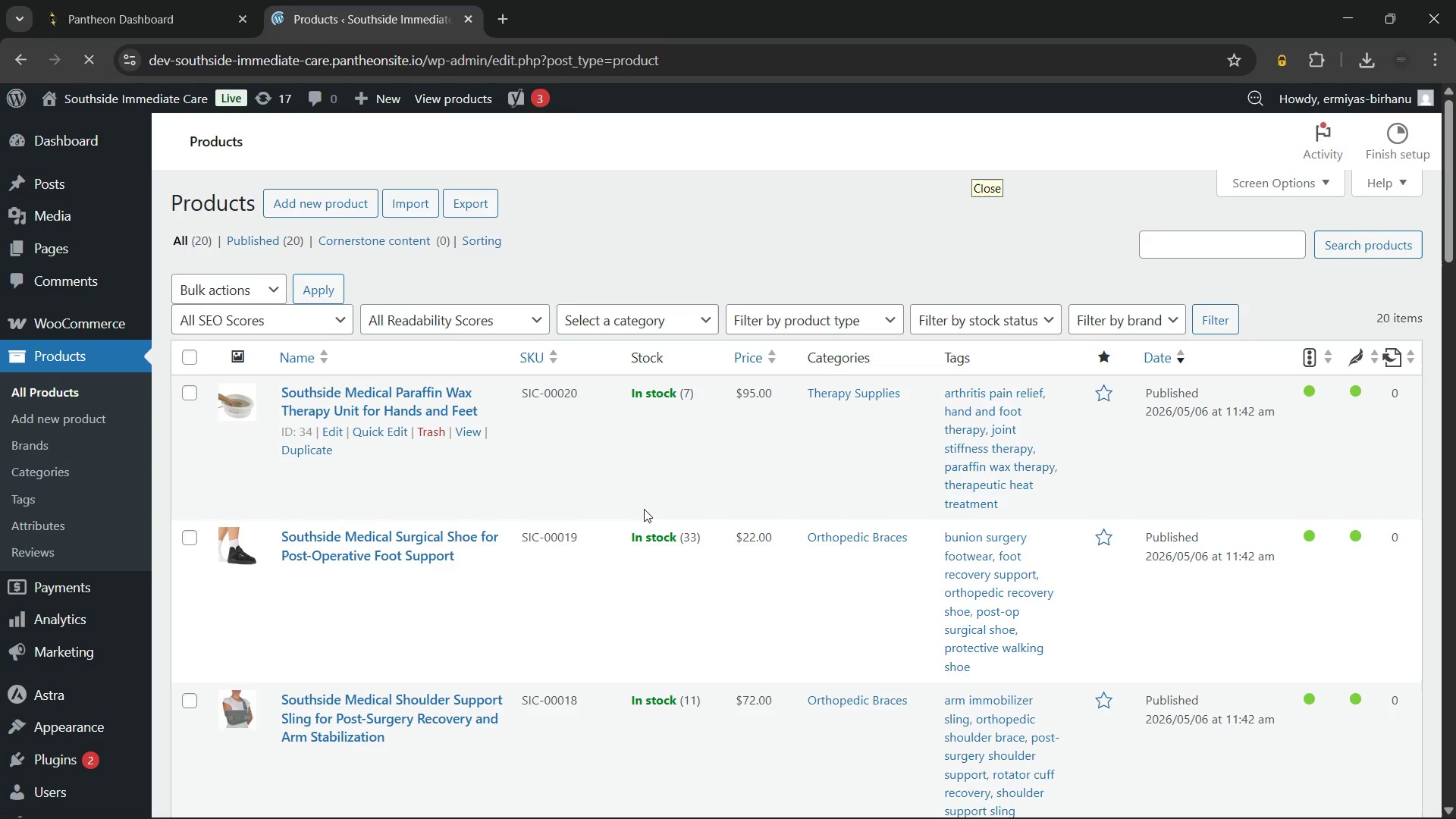 
scroll: coordinate [520, 460], scroll_direction: down, amount: 5.0
 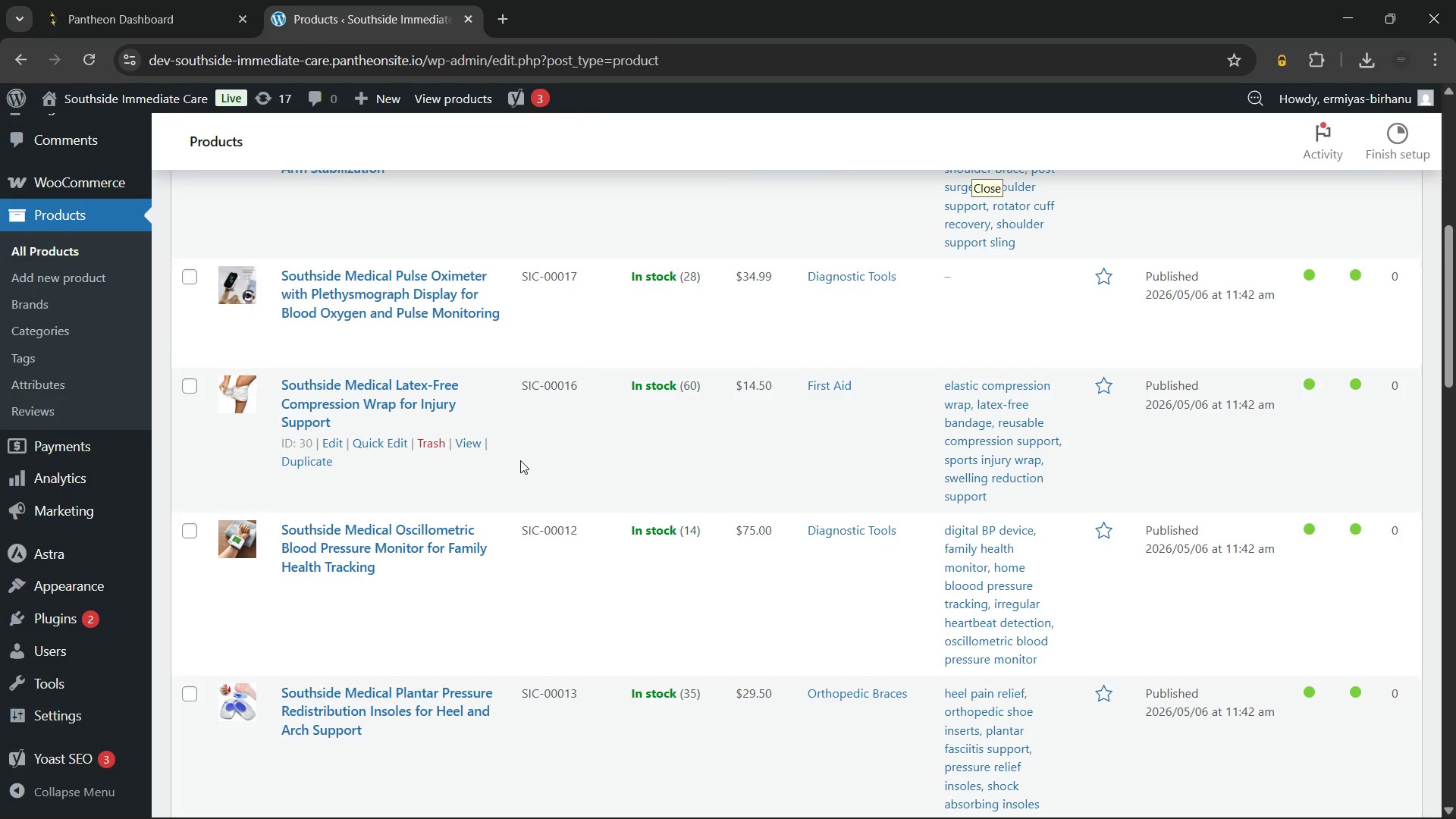 
scroll: coordinate [520, 460], scroll_direction: none, amount: 0.0
 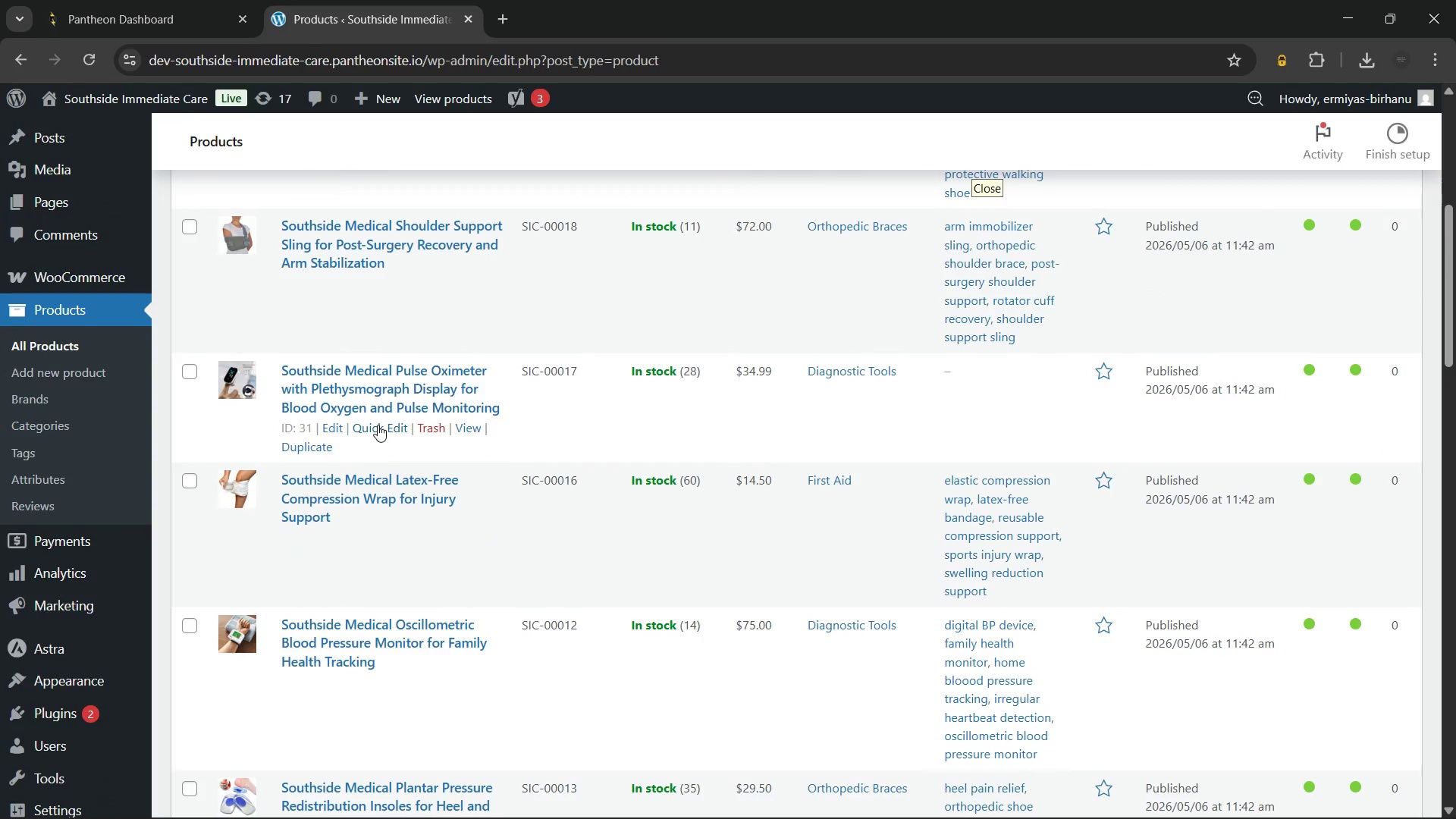 
wait(5.3)
 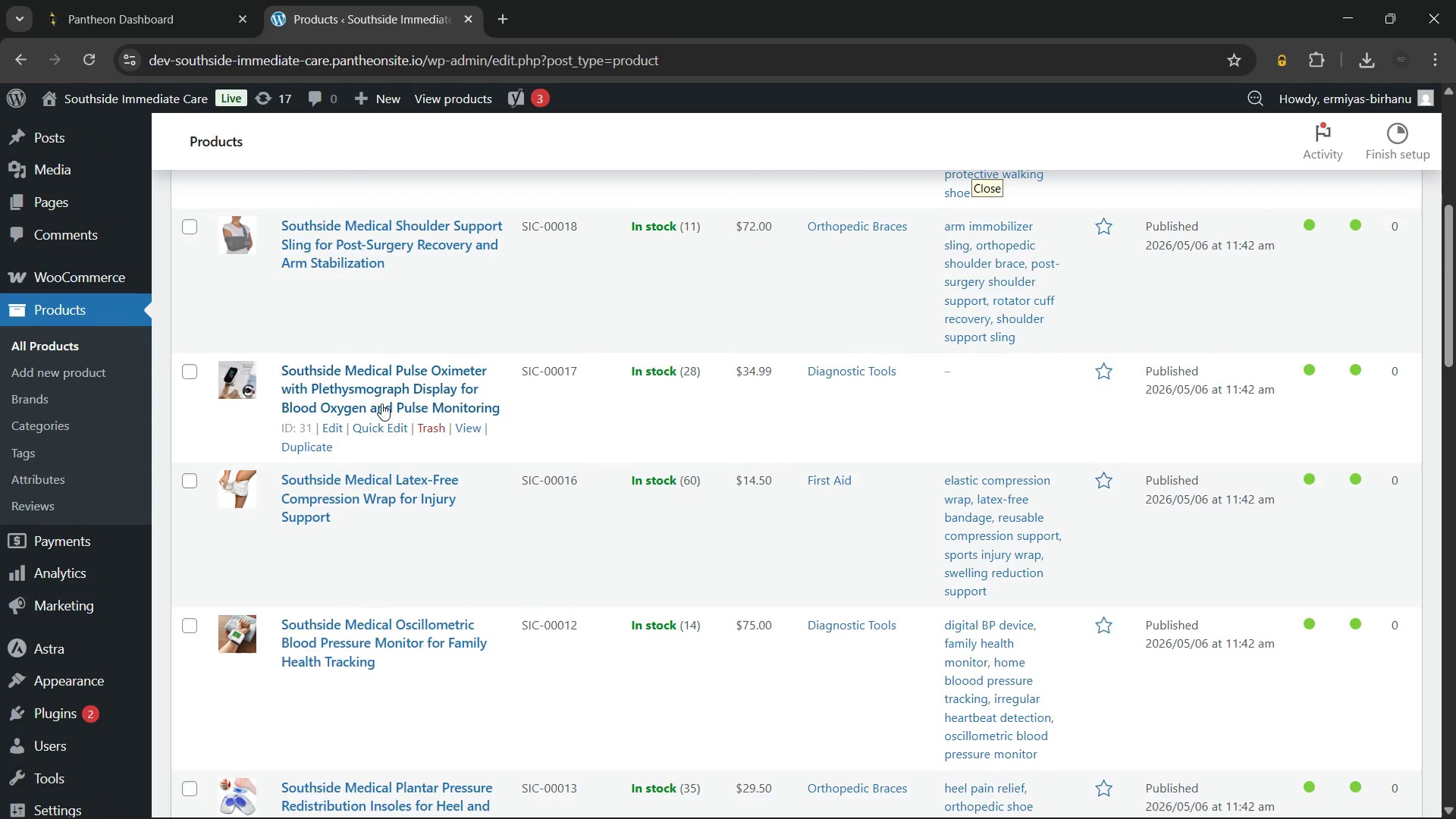 
left_click([378, 425])
 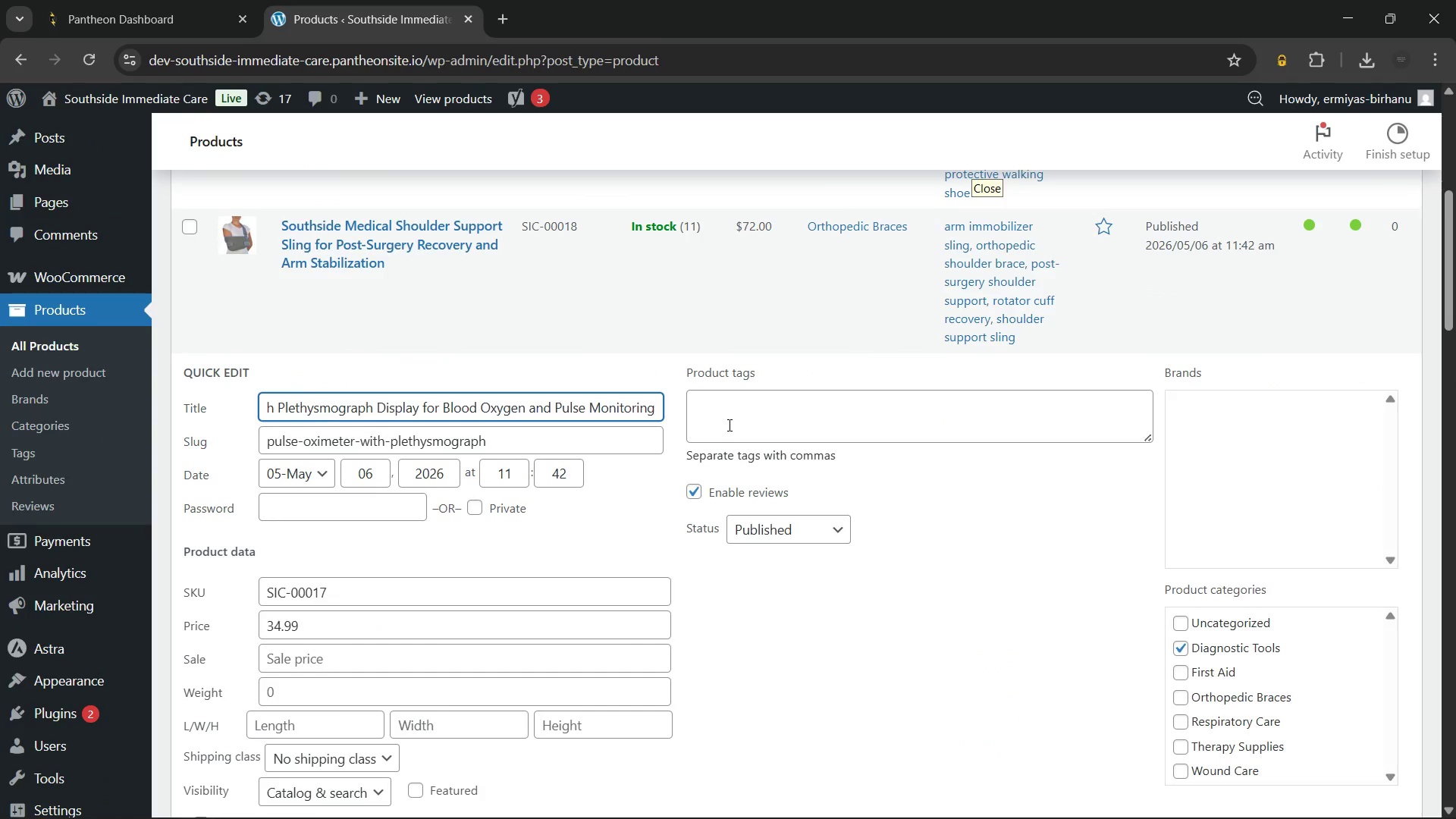 
left_click([728, 425])
 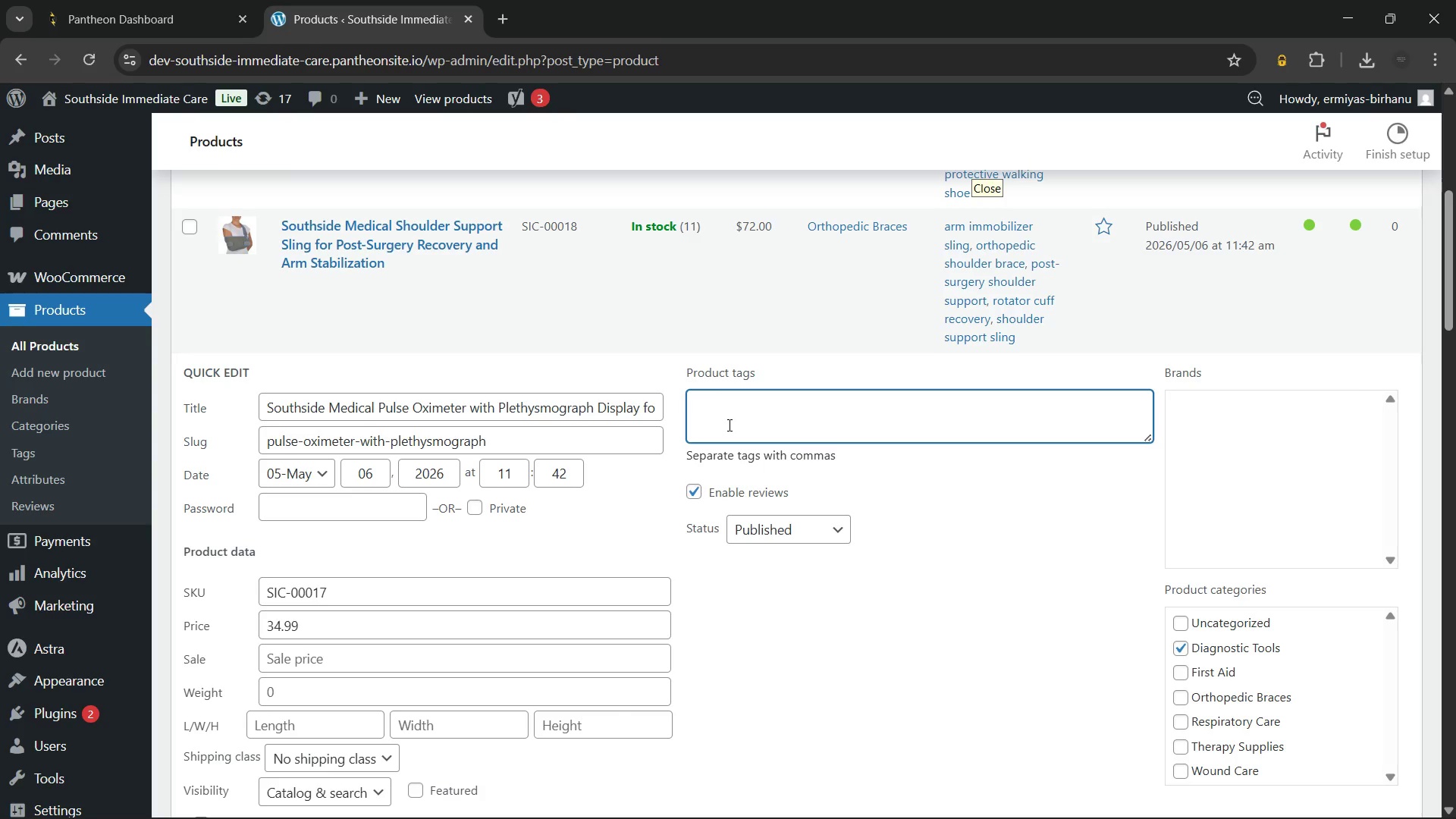 
wait(43.03)
 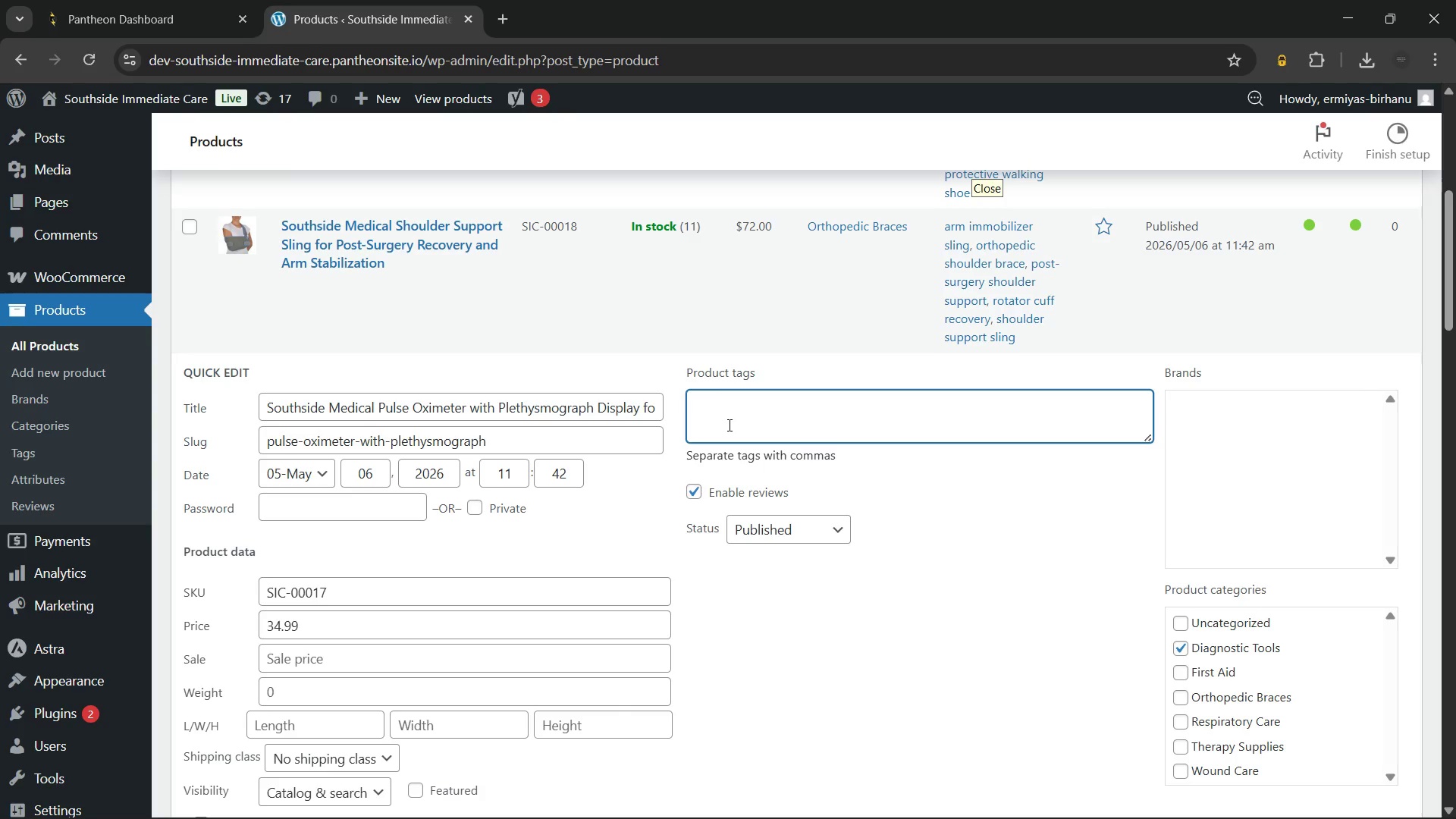 
scroll: coordinate [749, 399], scroll_direction: down, amount: 5.0
 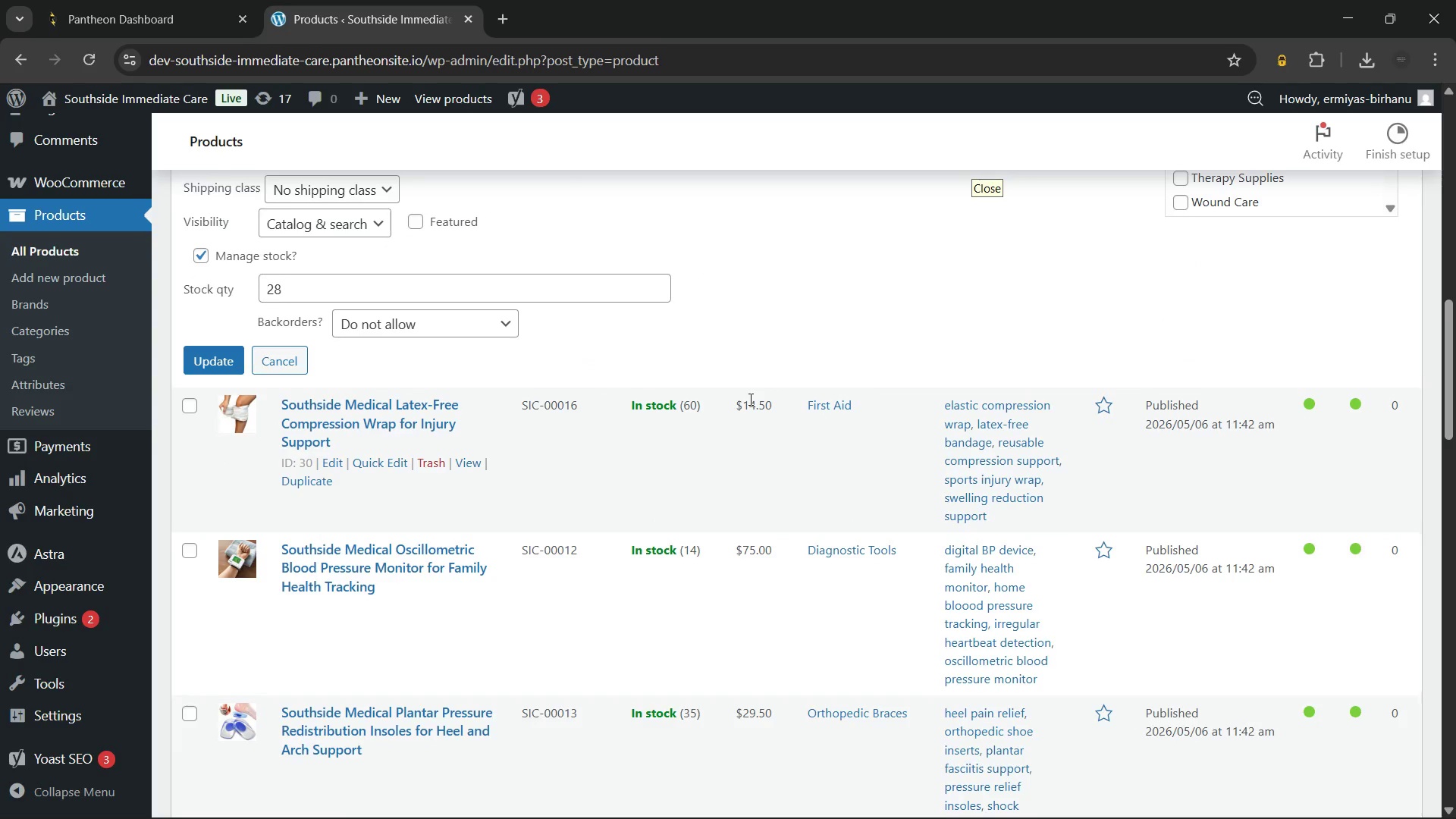 
scroll: coordinate [749, 399], scroll_direction: up, amount: 3.0
 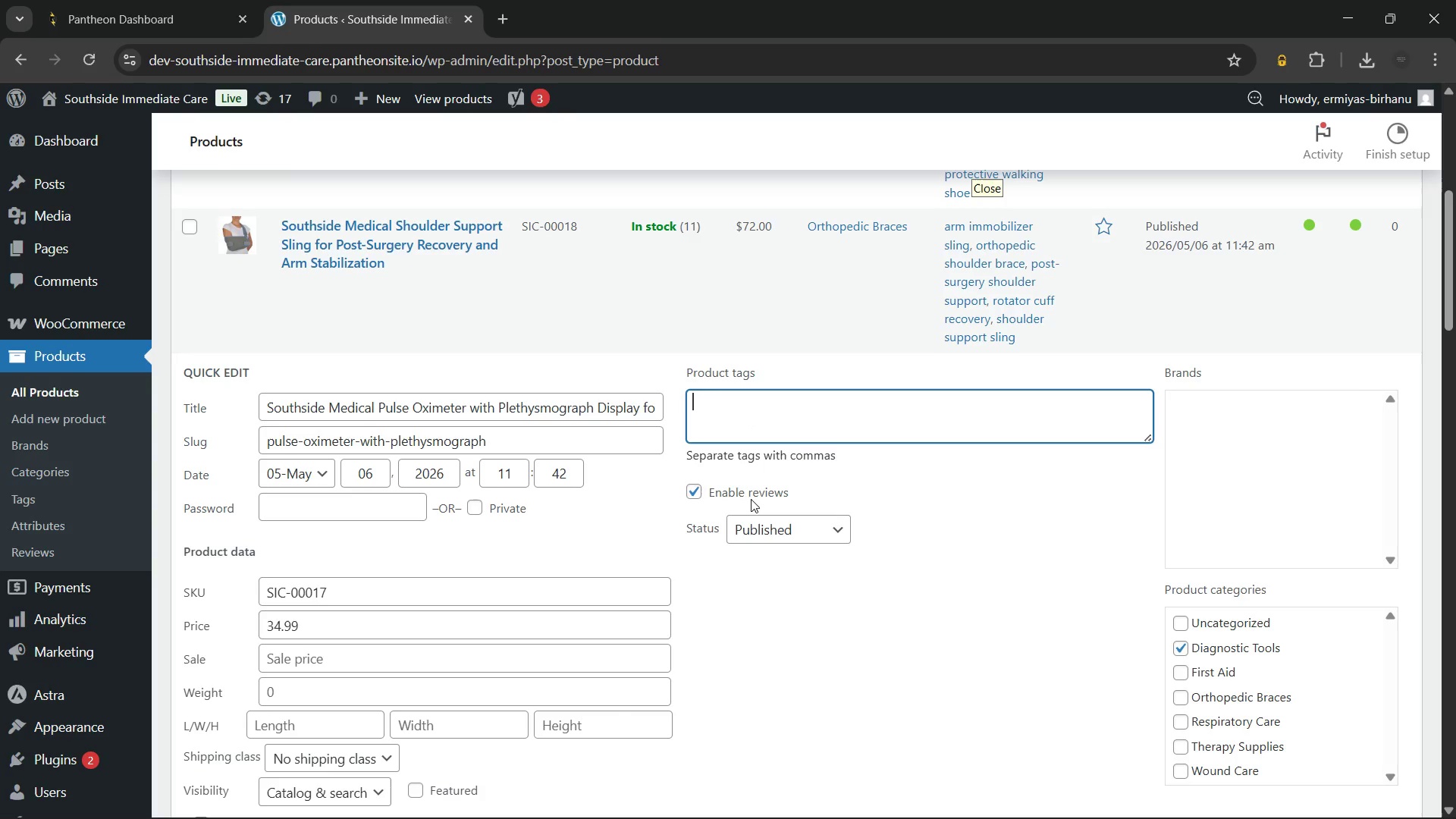 
wait(38.5)
 